 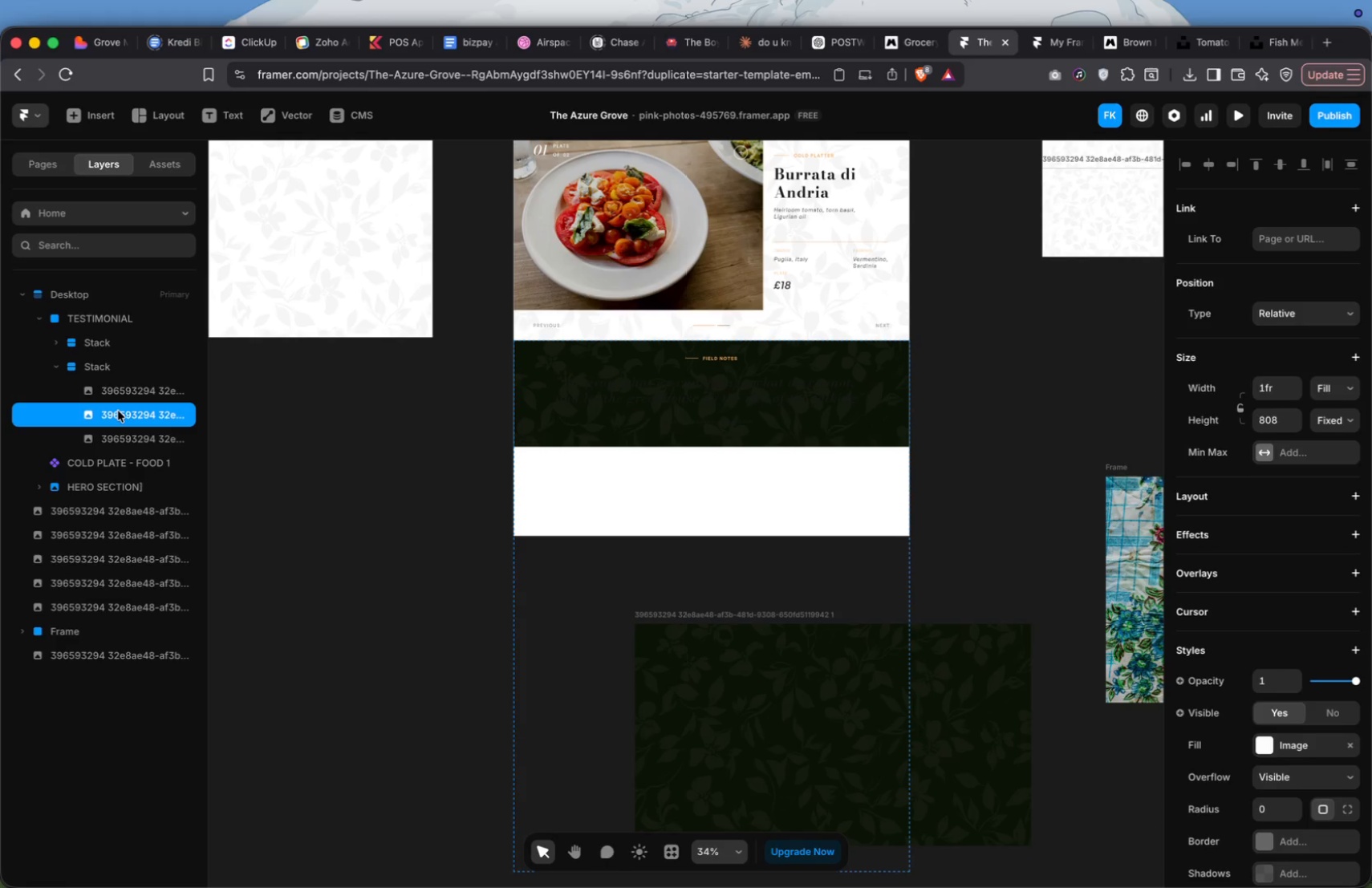 
left_click([113, 433])
 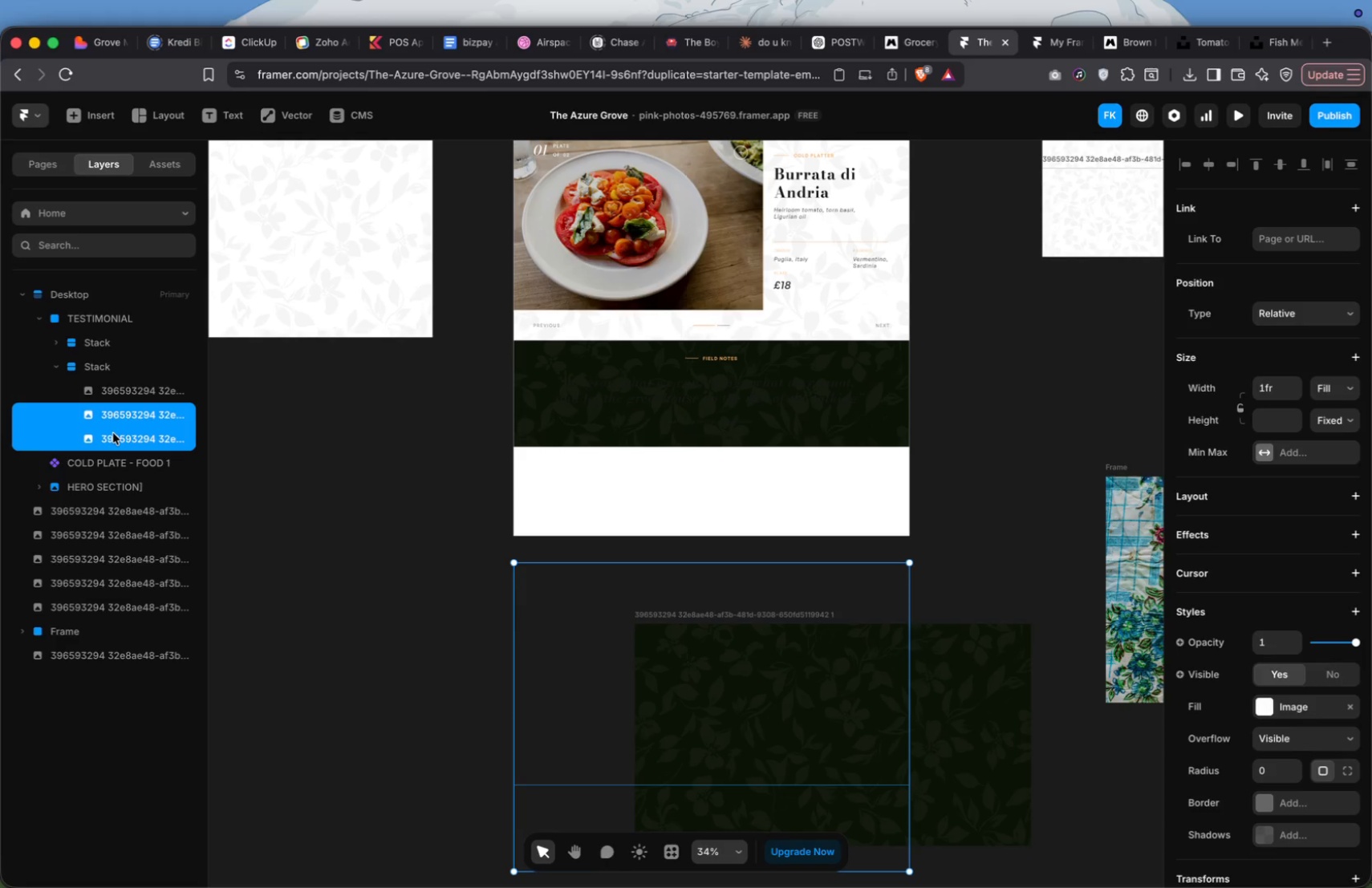 
key(Backspace)
 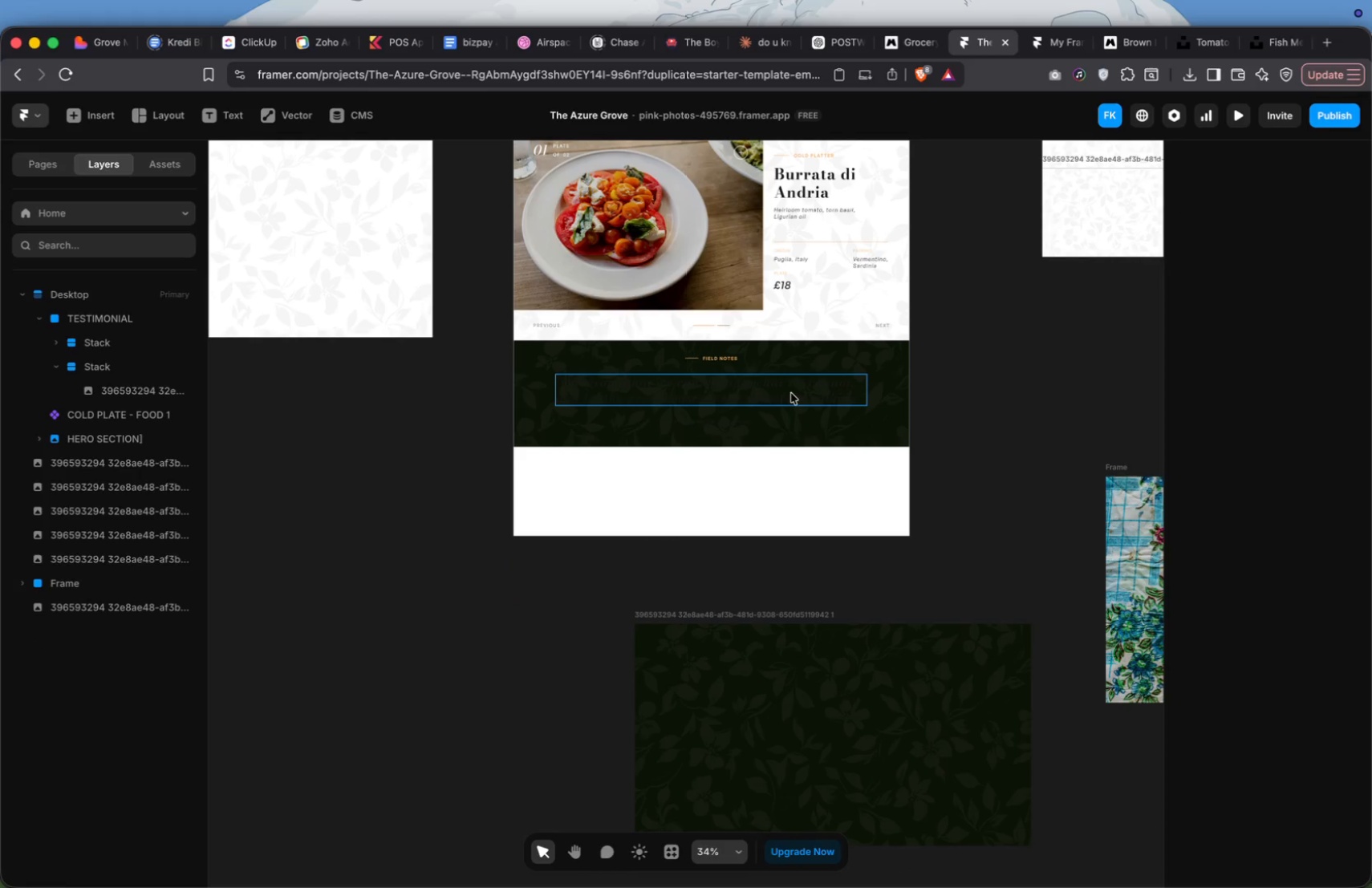 
left_click([791, 389])
 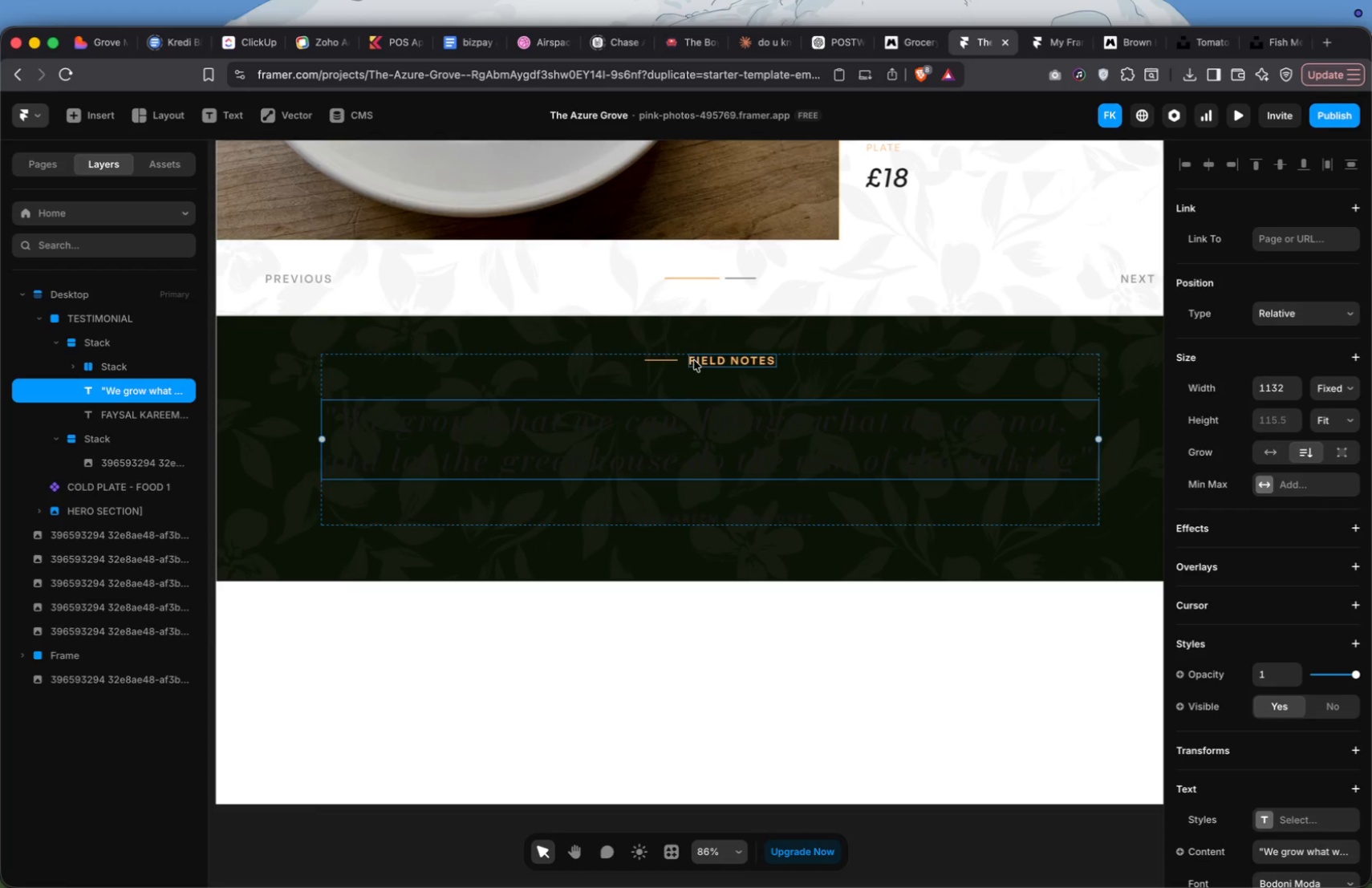 
left_click([678, 453])
 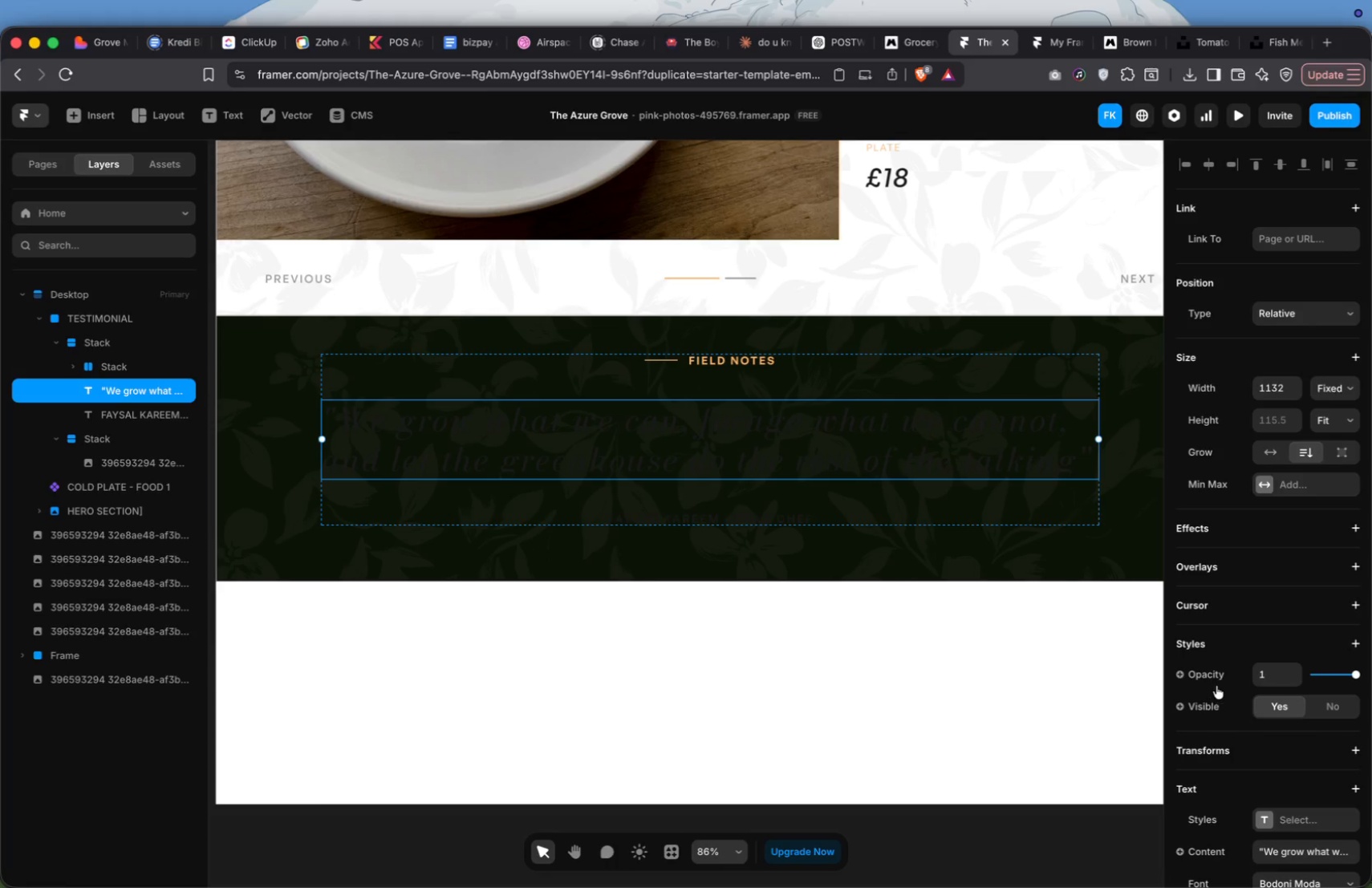 
scroll: coordinate [1289, 647], scroll_direction: down, amount: 107.0
 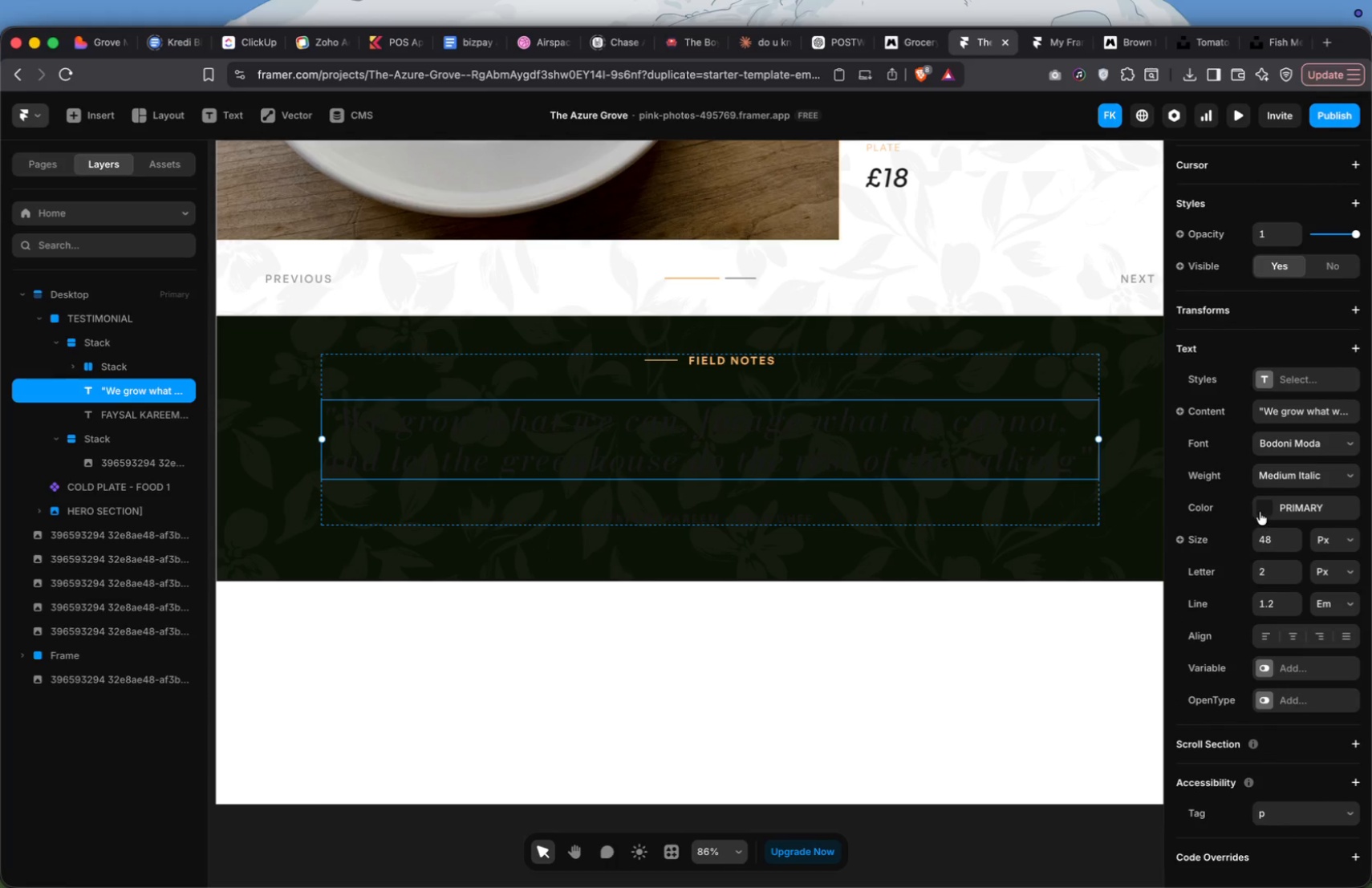 
left_click([1260, 511])
 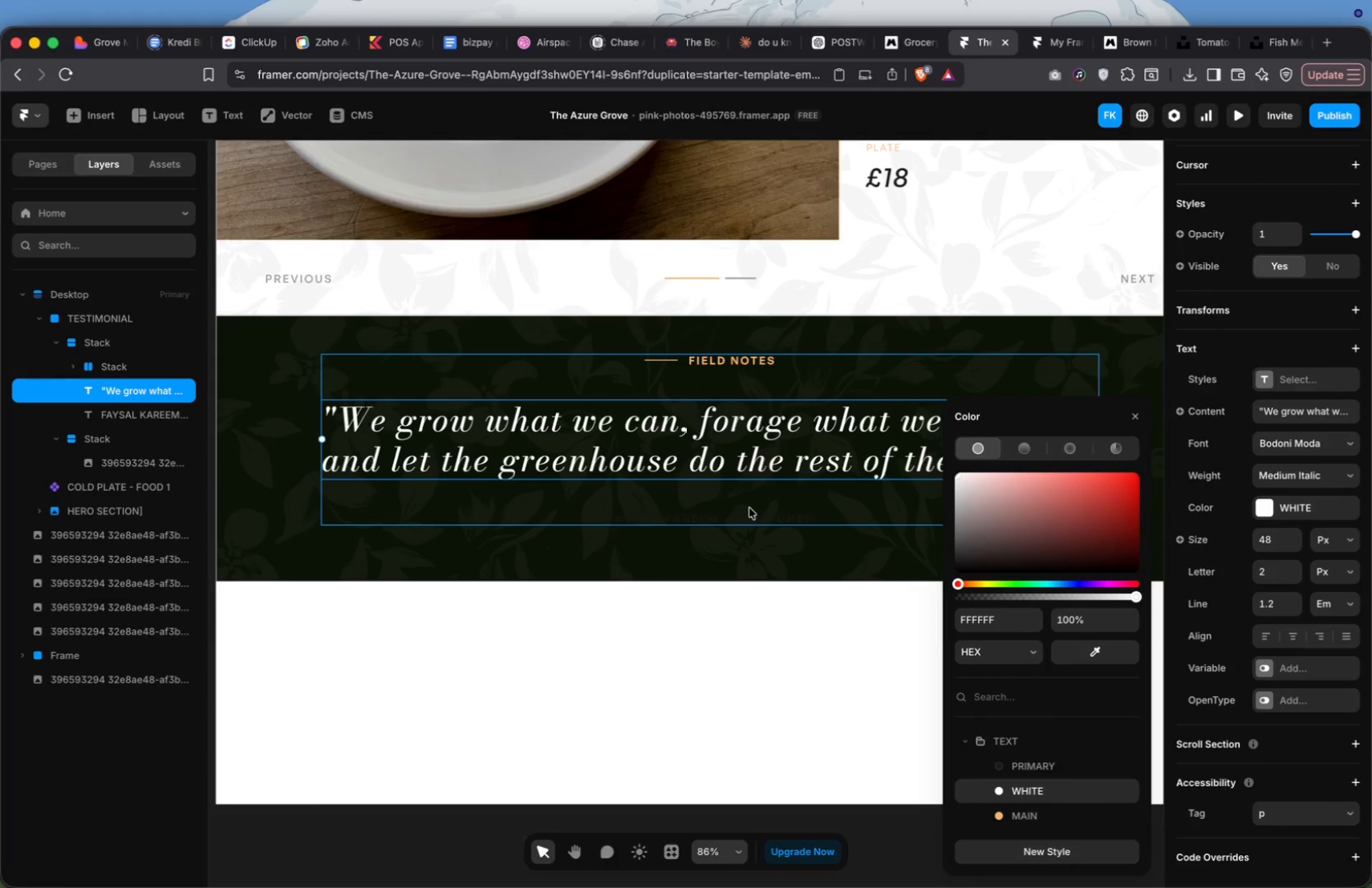 
left_click([736, 517])
 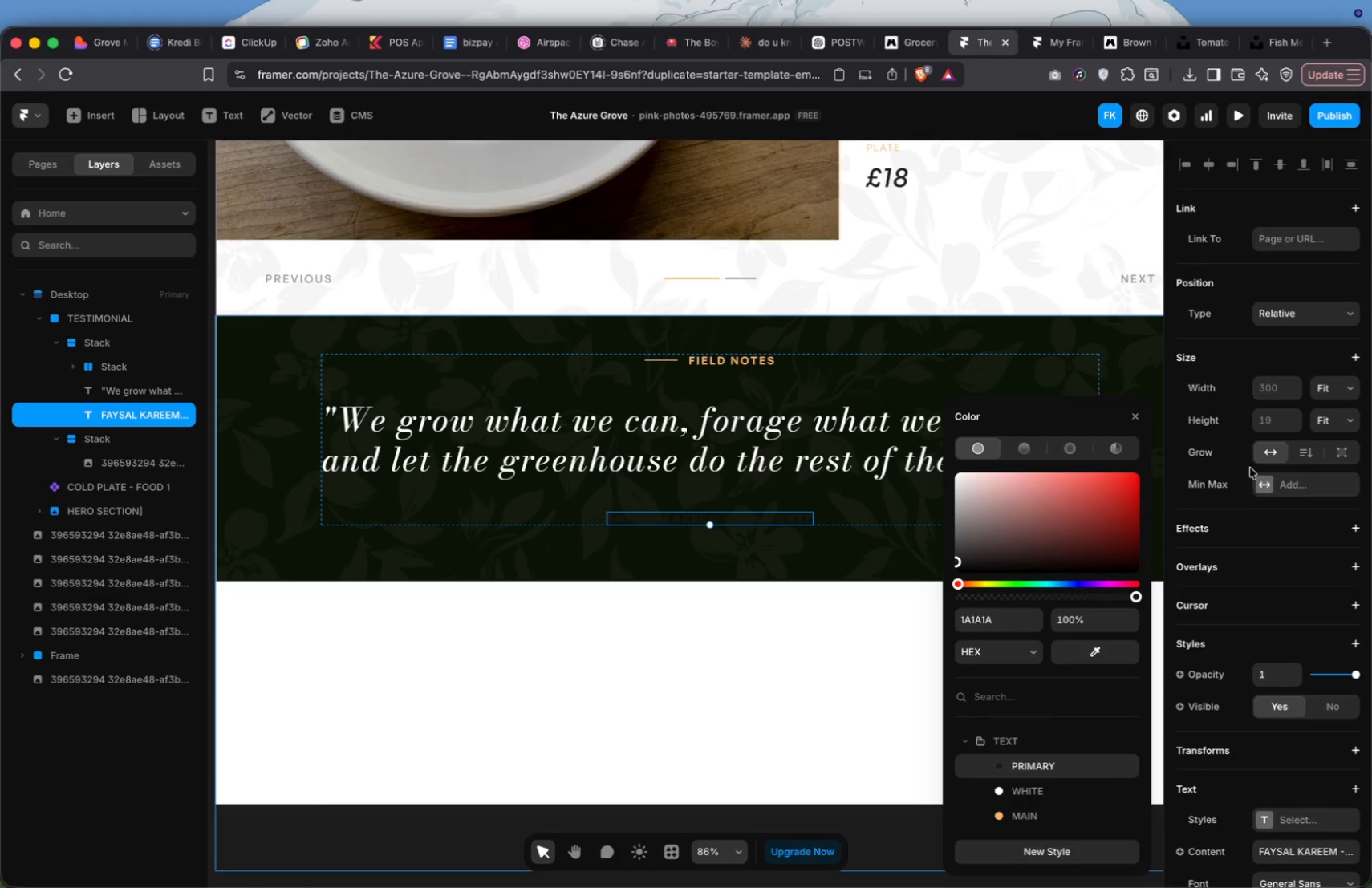 
scroll: coordinate [1256, 709], scroll_direction: down, amount: 34.0
 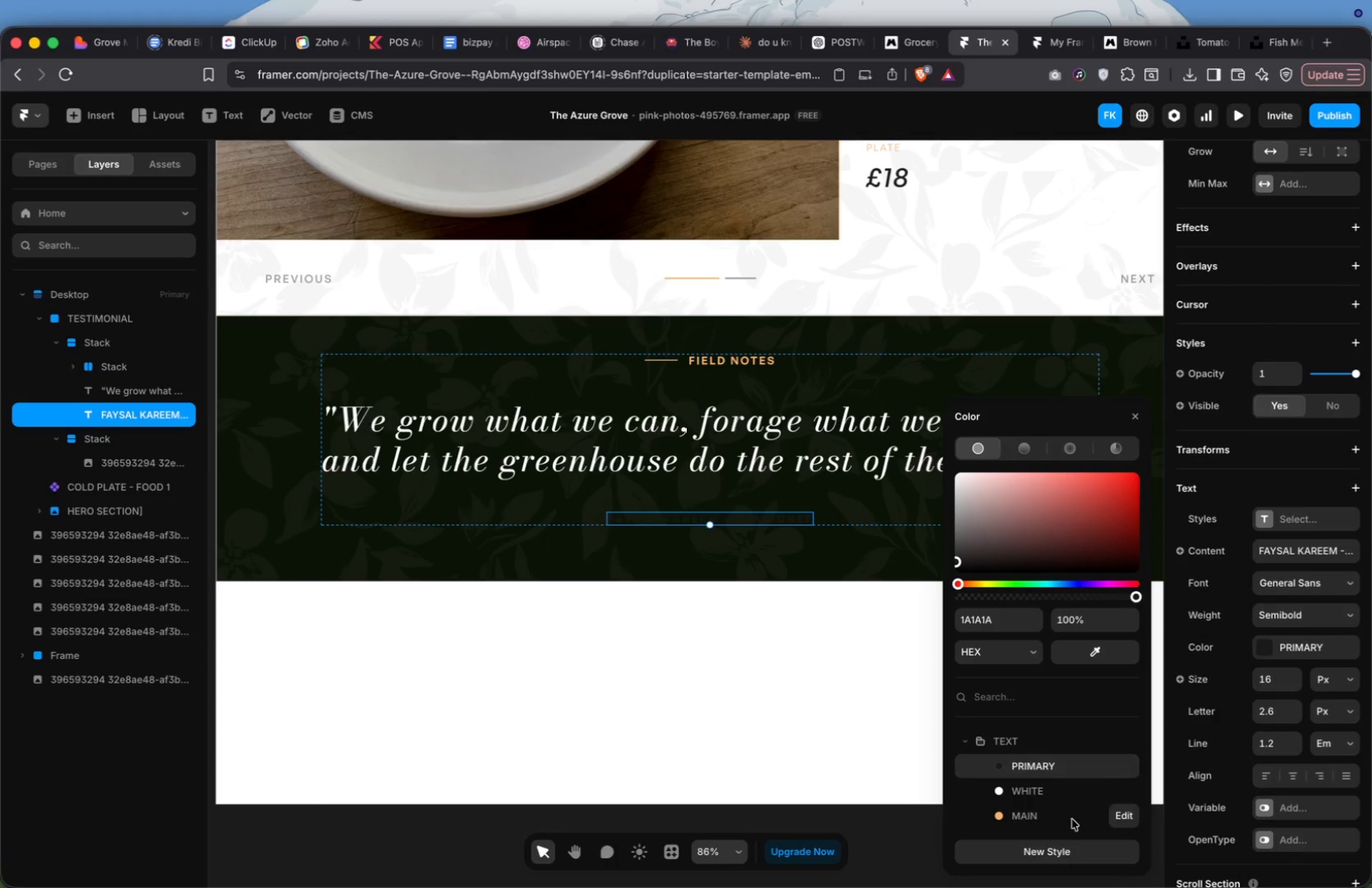 
left_click([1054, 789])
 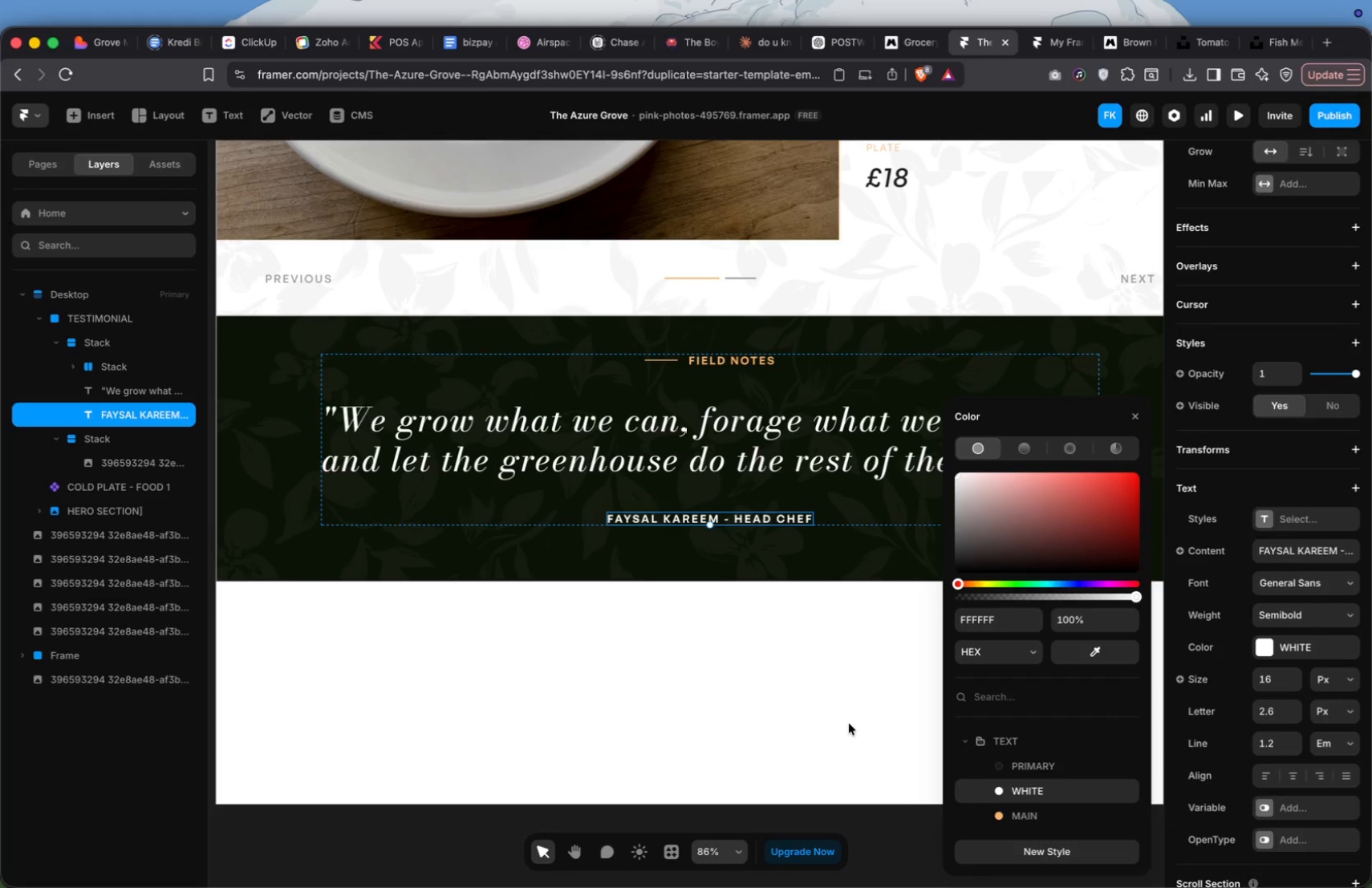 
left_click([849, 724])
 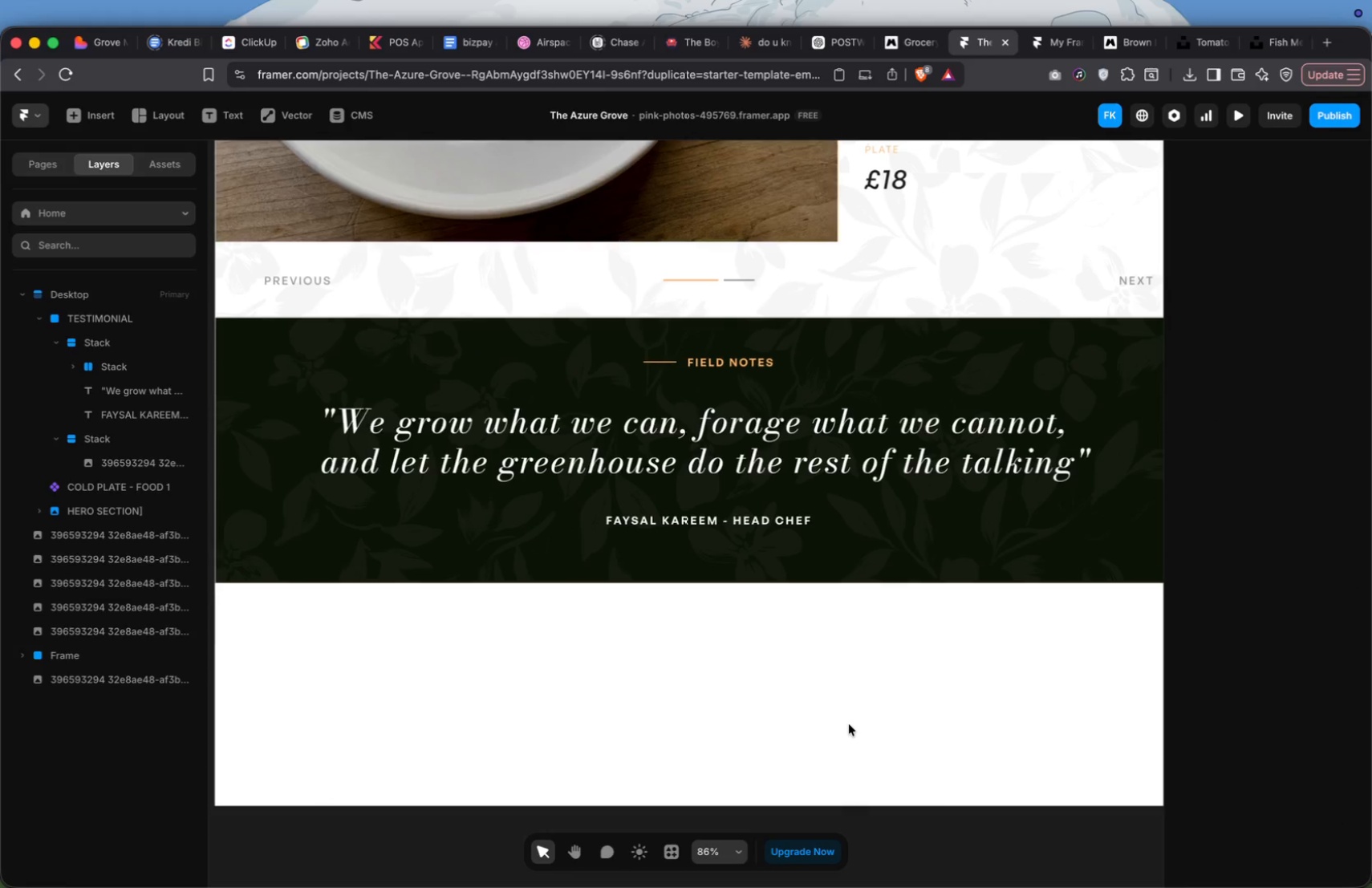 
scroll: coordinate [849, 724], scroll_direction: up, amount: 1.0
 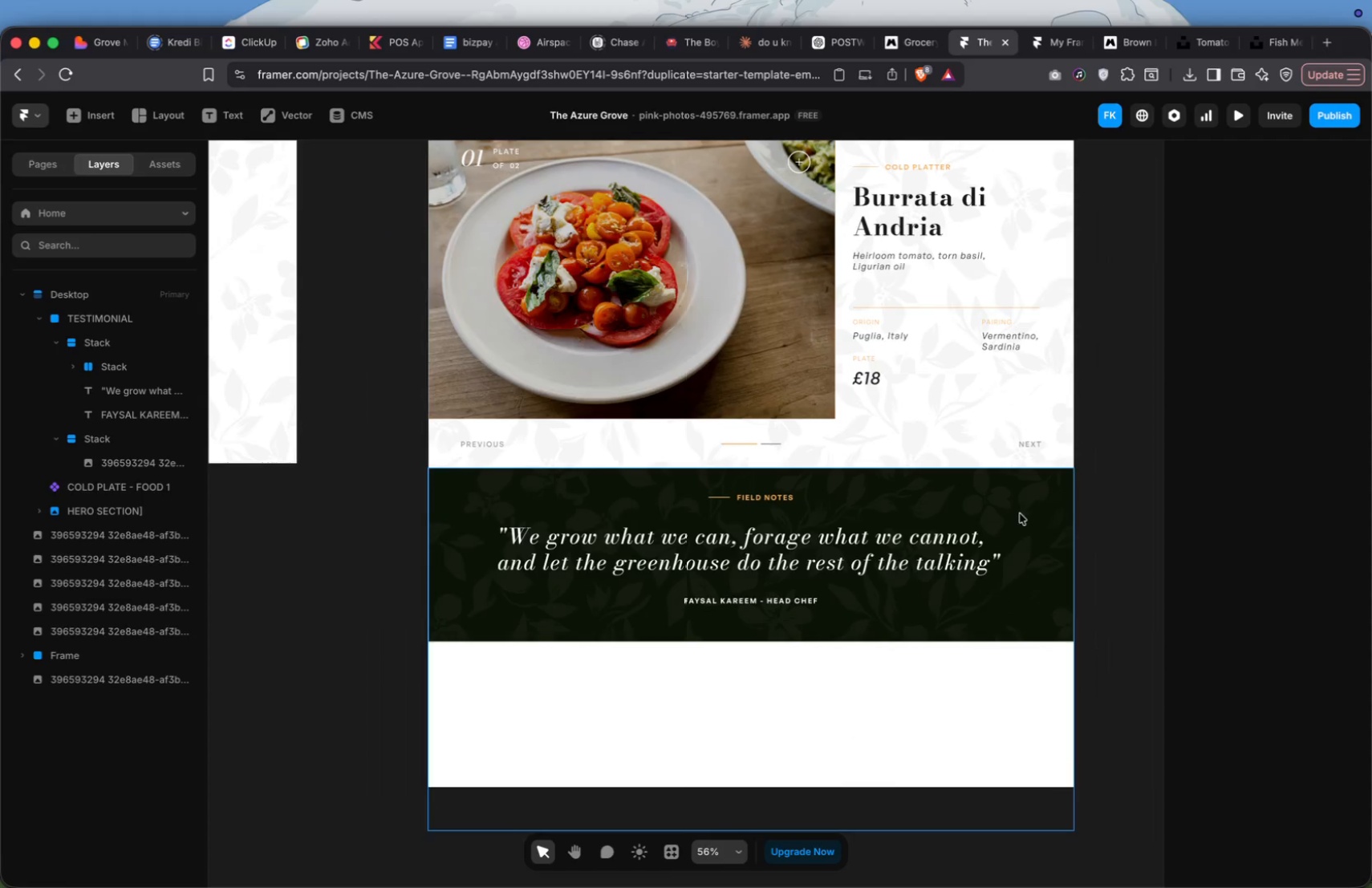 
double_click([1024, 507])
 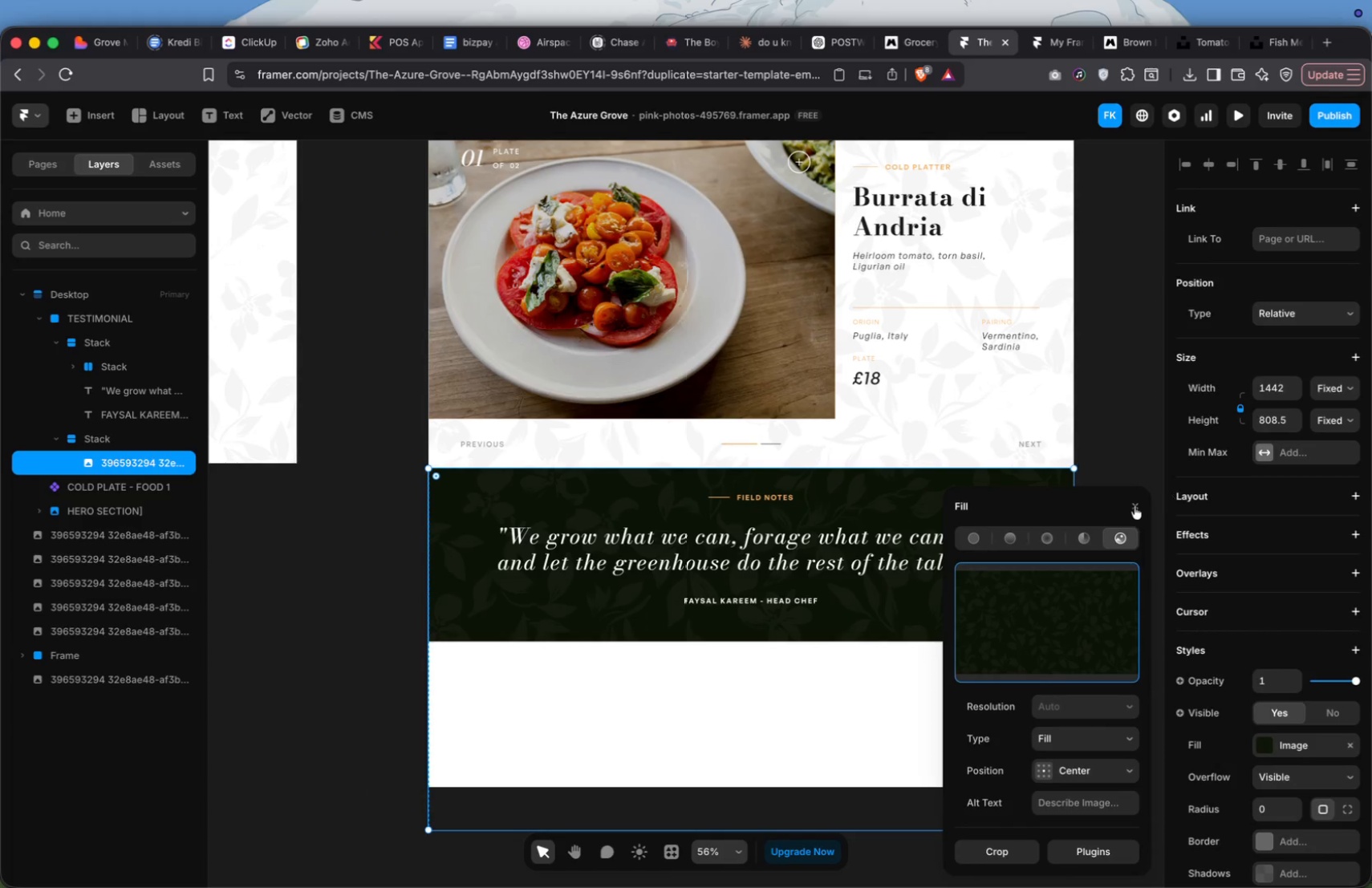 
left_click([1134, 506])
 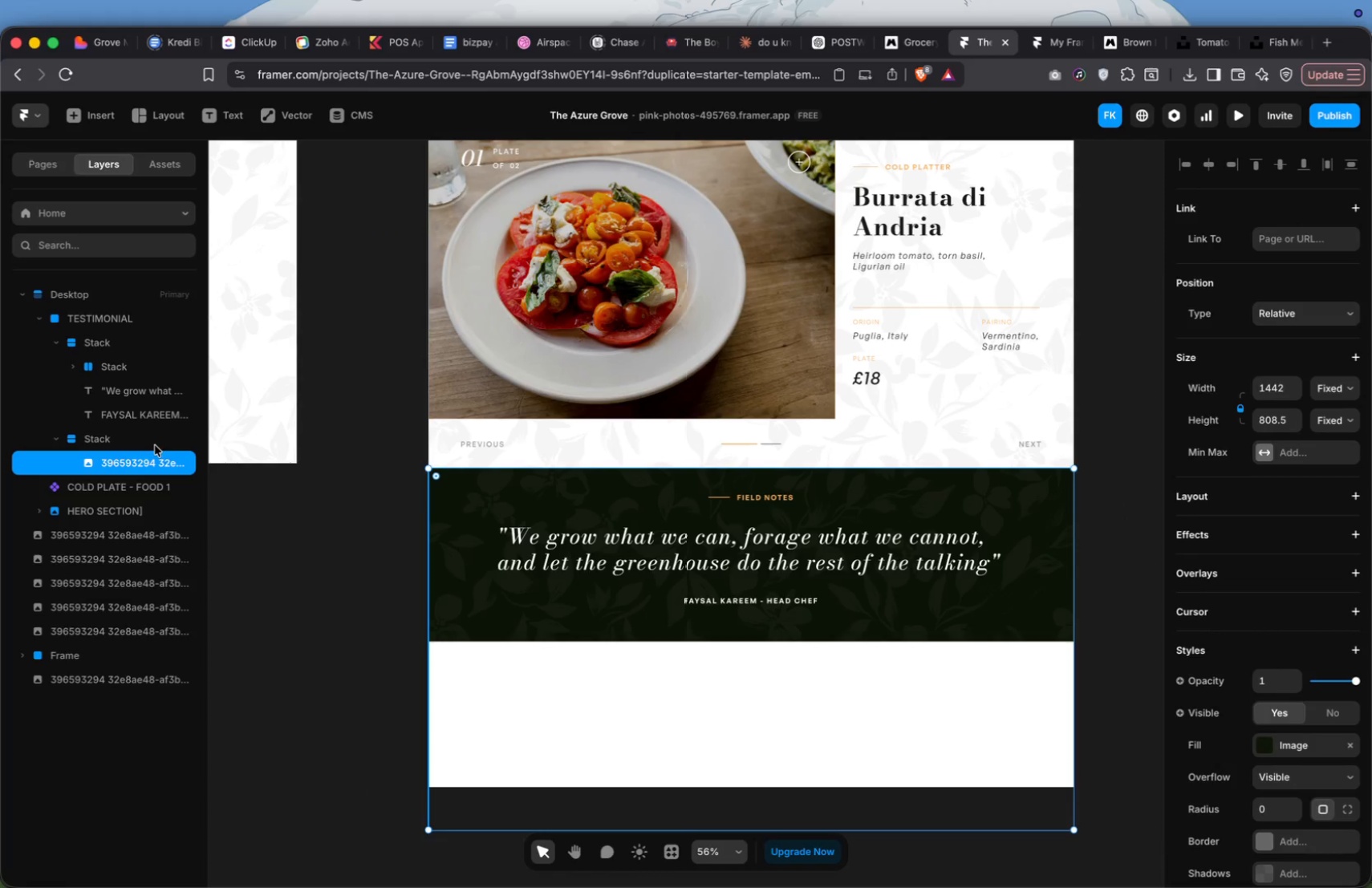 
left_click([133, 441])
 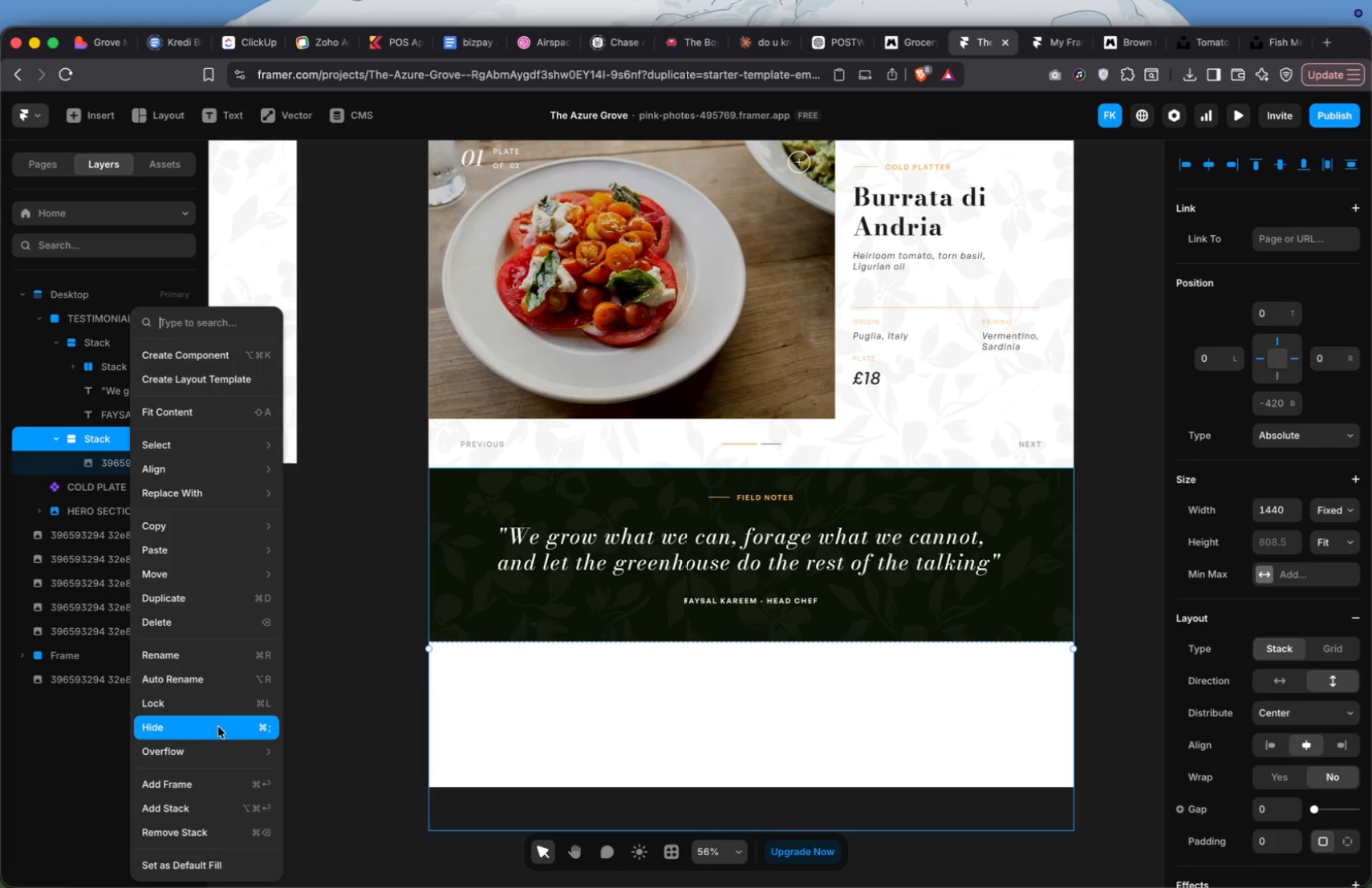 
left_click([209, 837])
 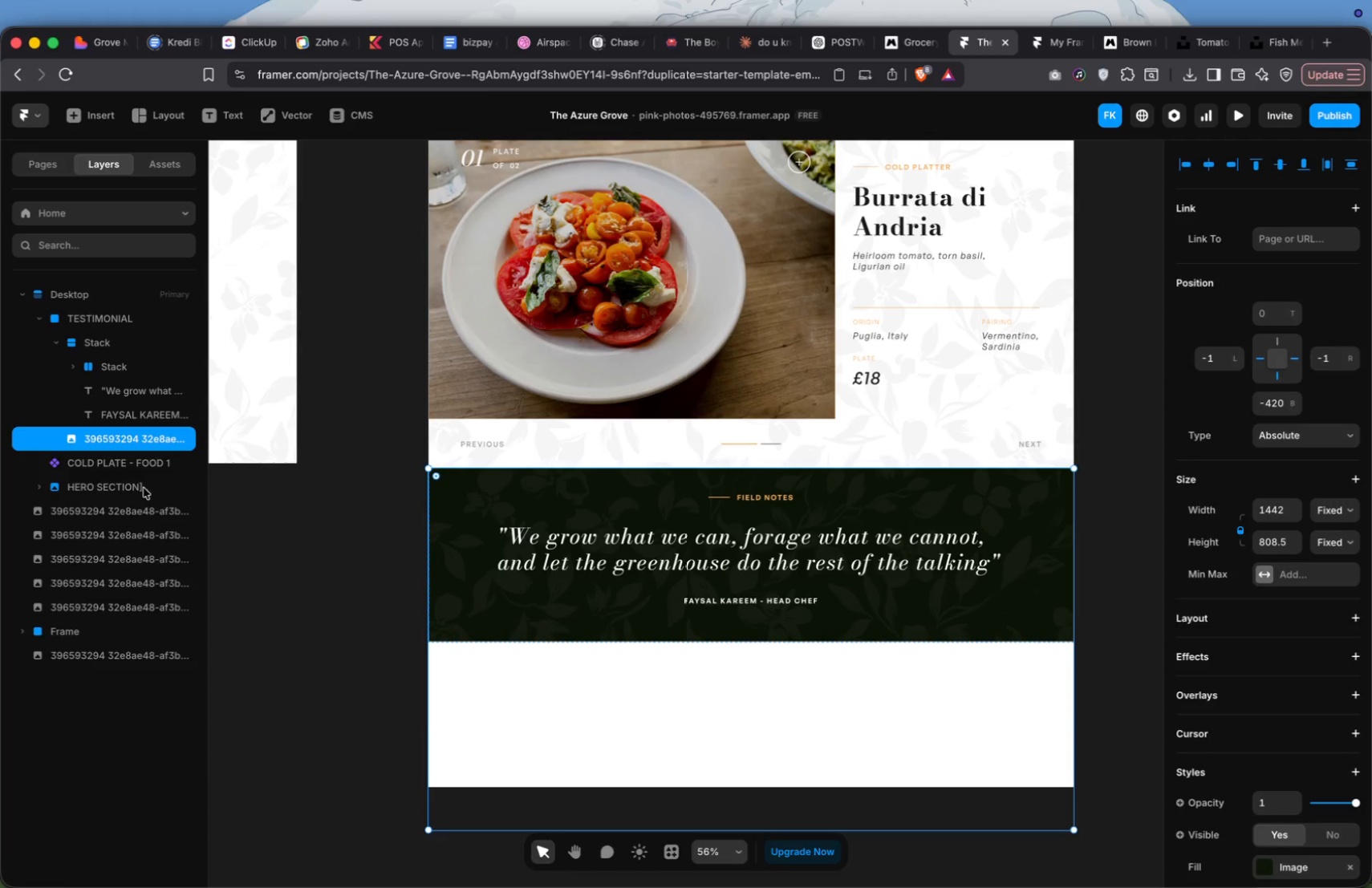 
mouse_move([125, 452])
 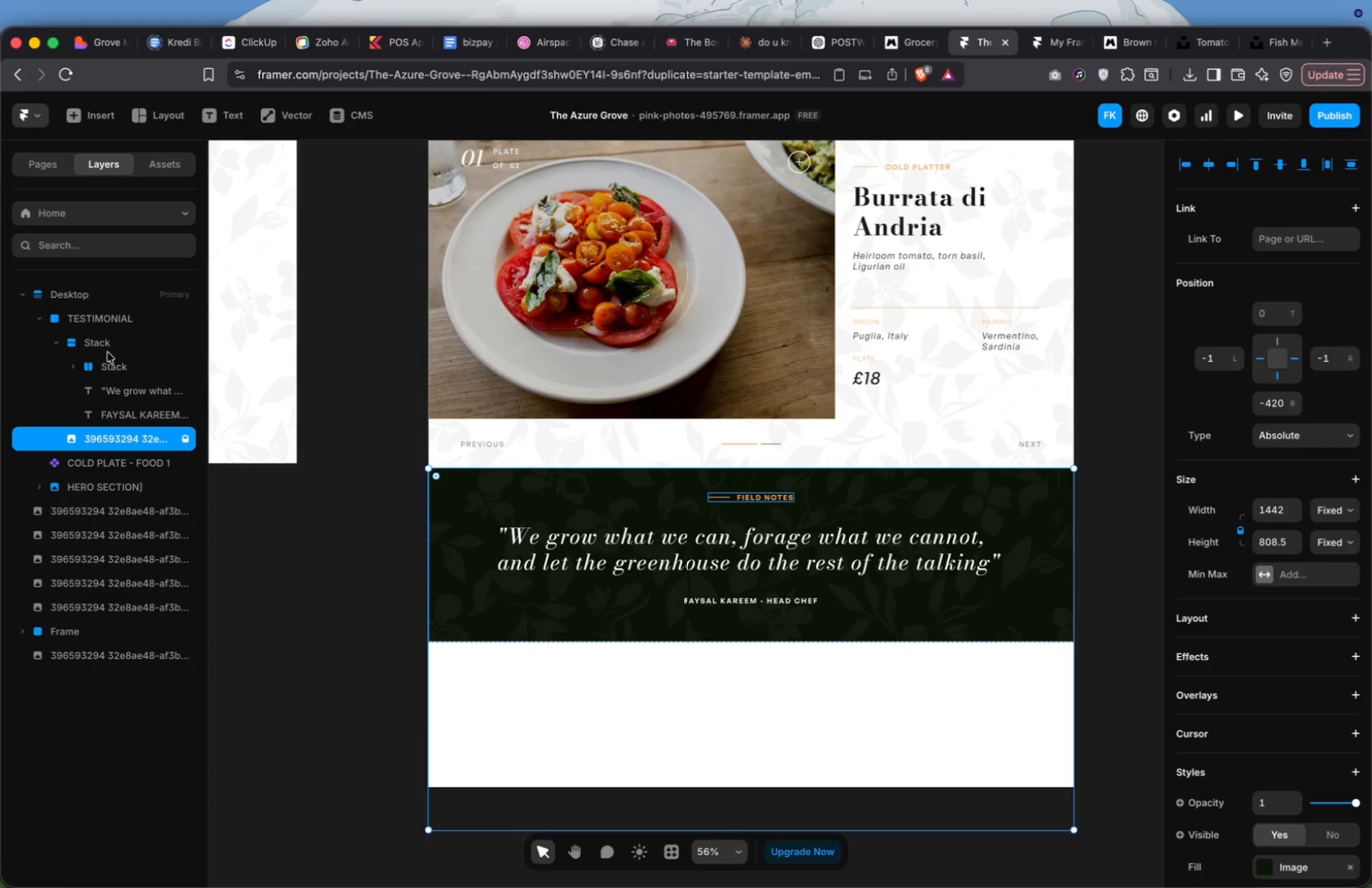 
wait(5.08)
 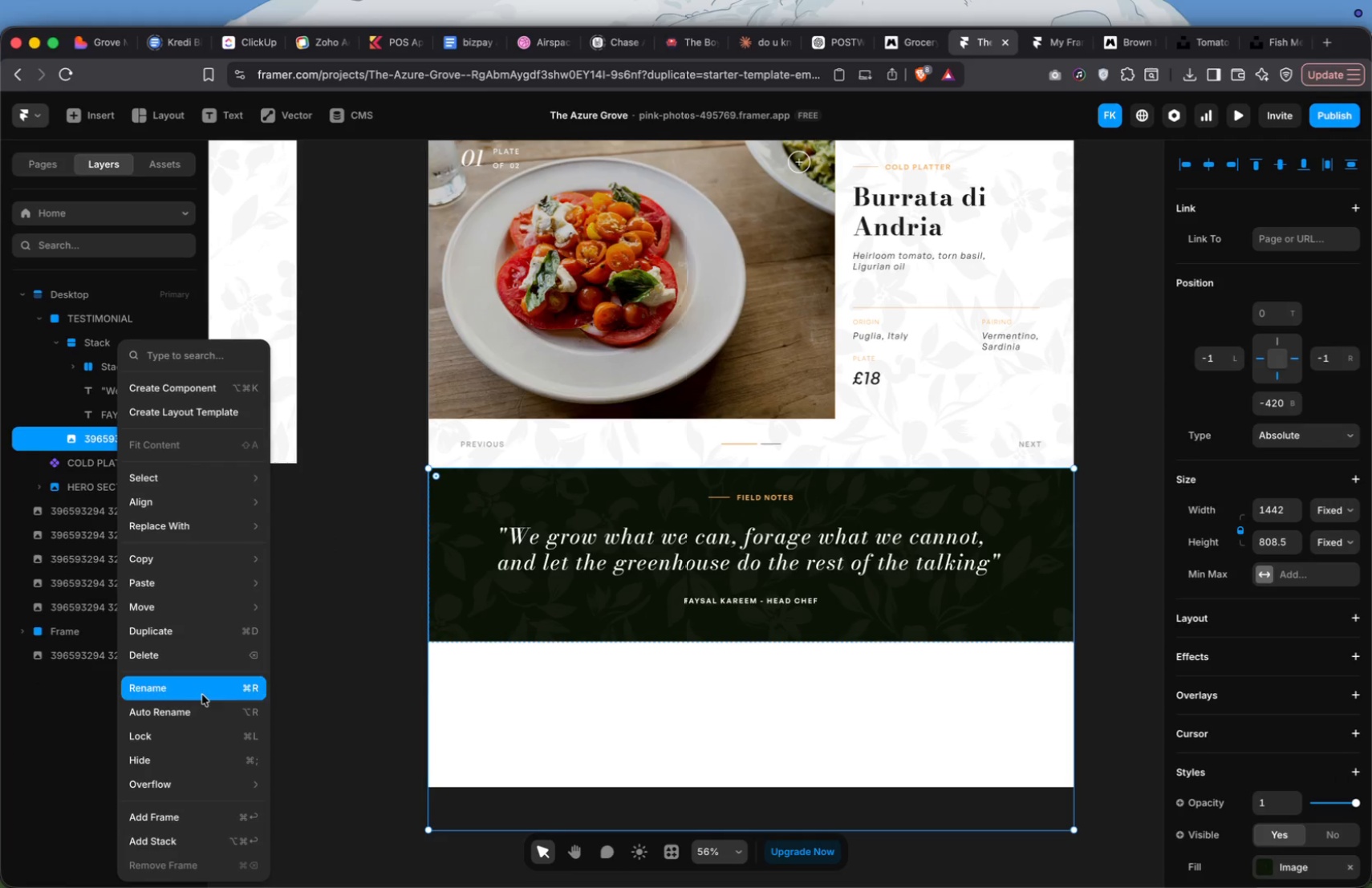 
left_click([116, 322])
 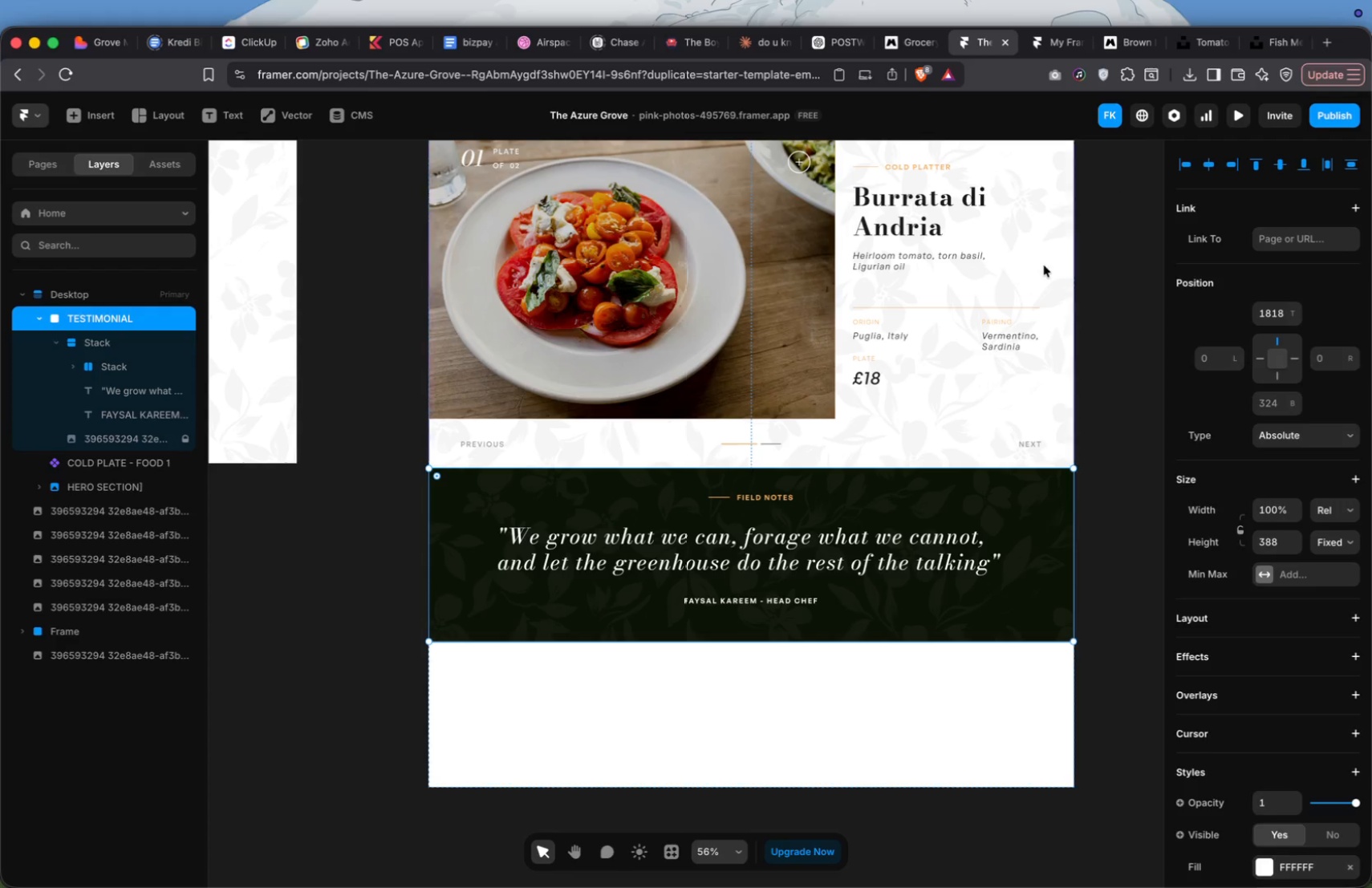 
left_click([1234, 111])
 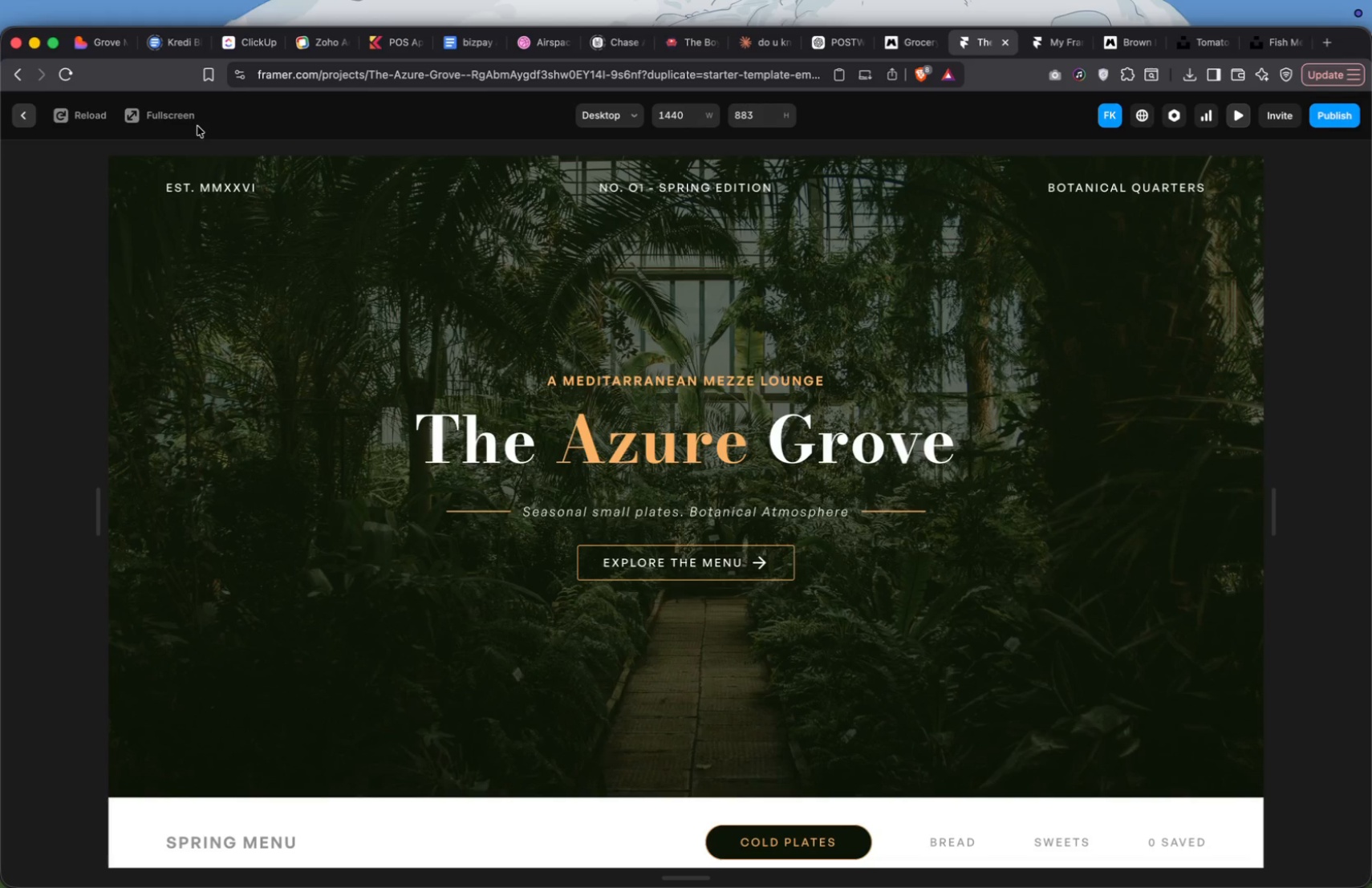 
left_click([190, 119])
 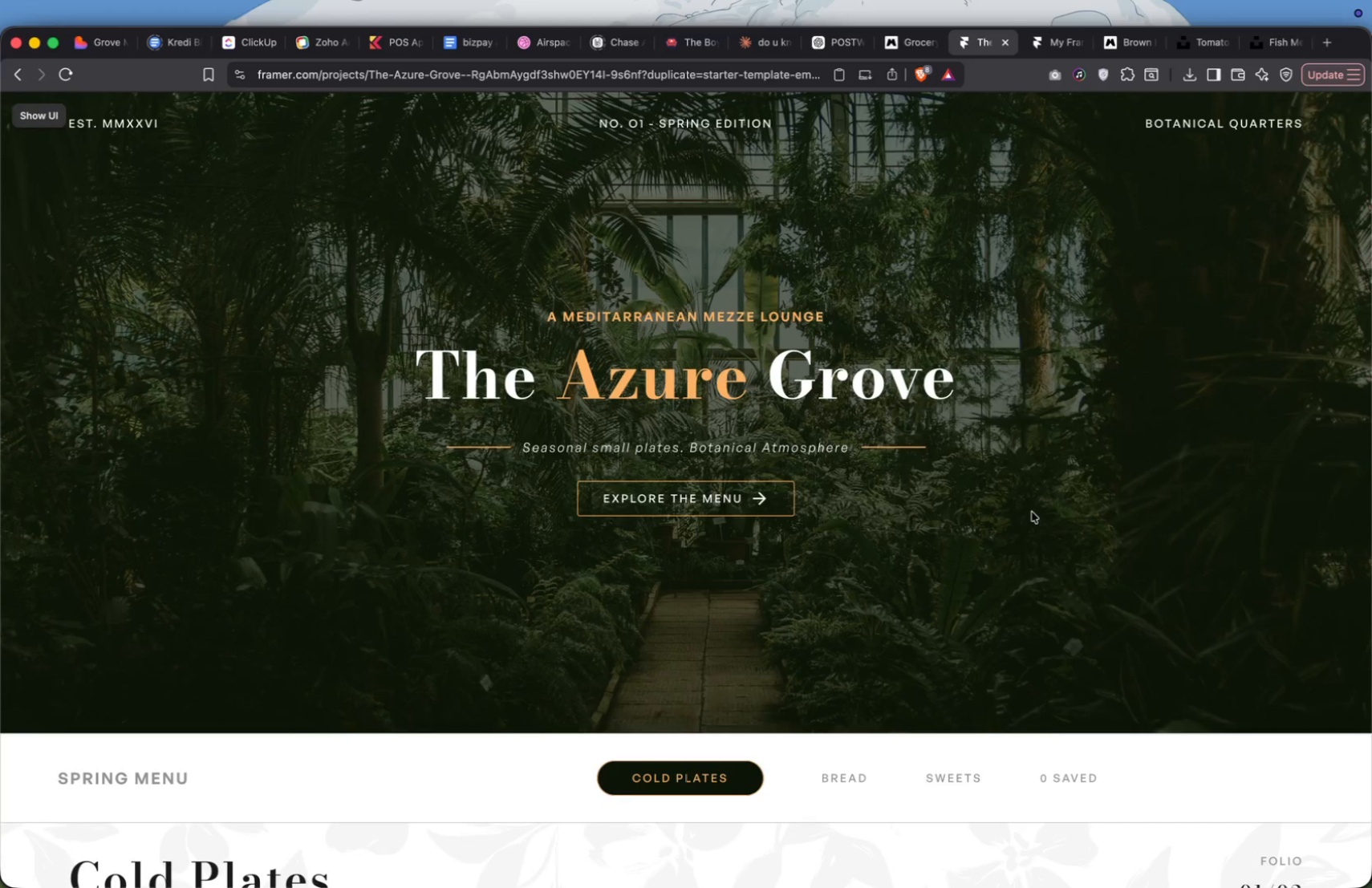 
scroll: coordinate [1032, 511], scroll_direction: down, amount: 134.0
 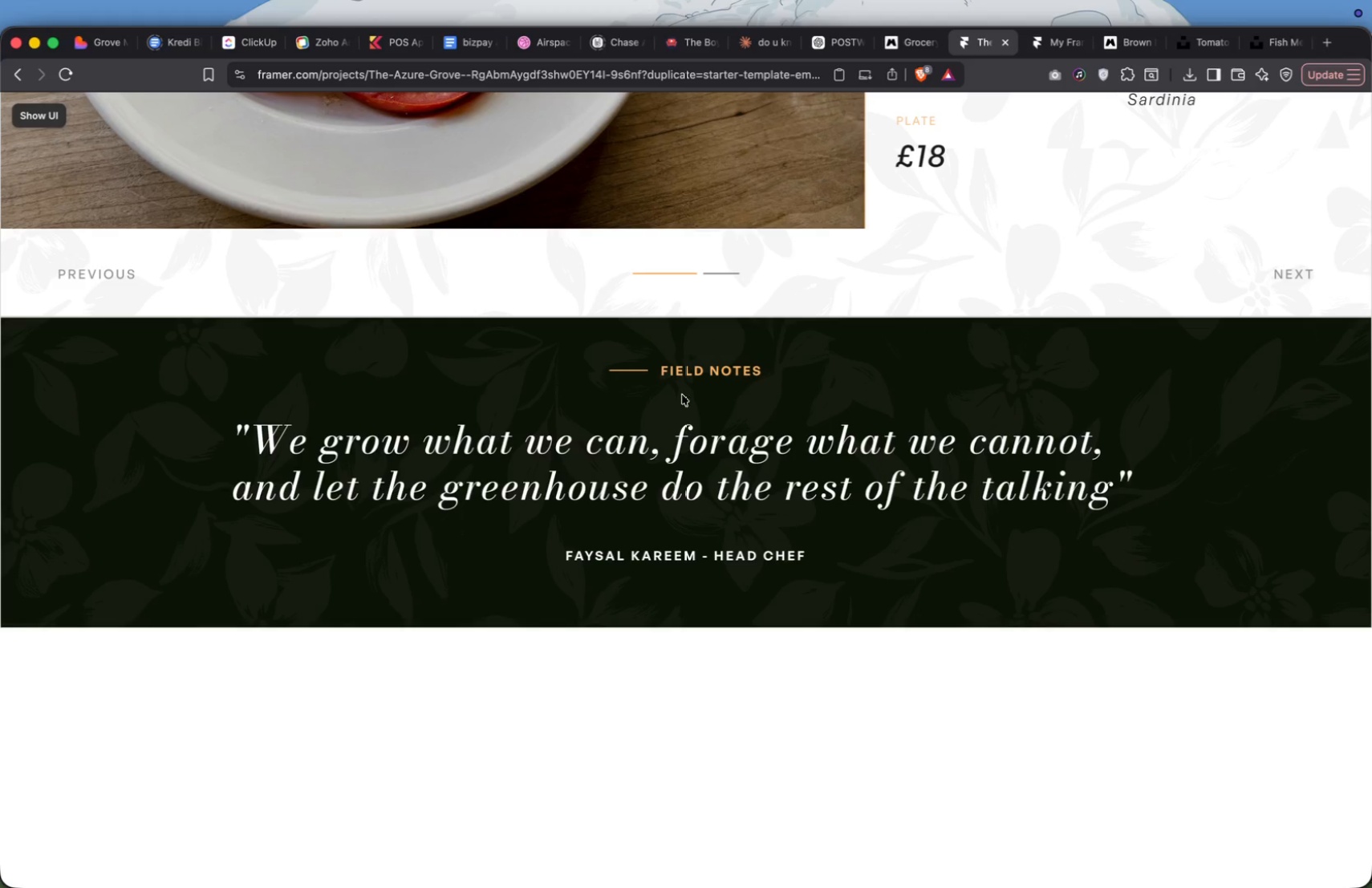 
left_click([24, 80])
 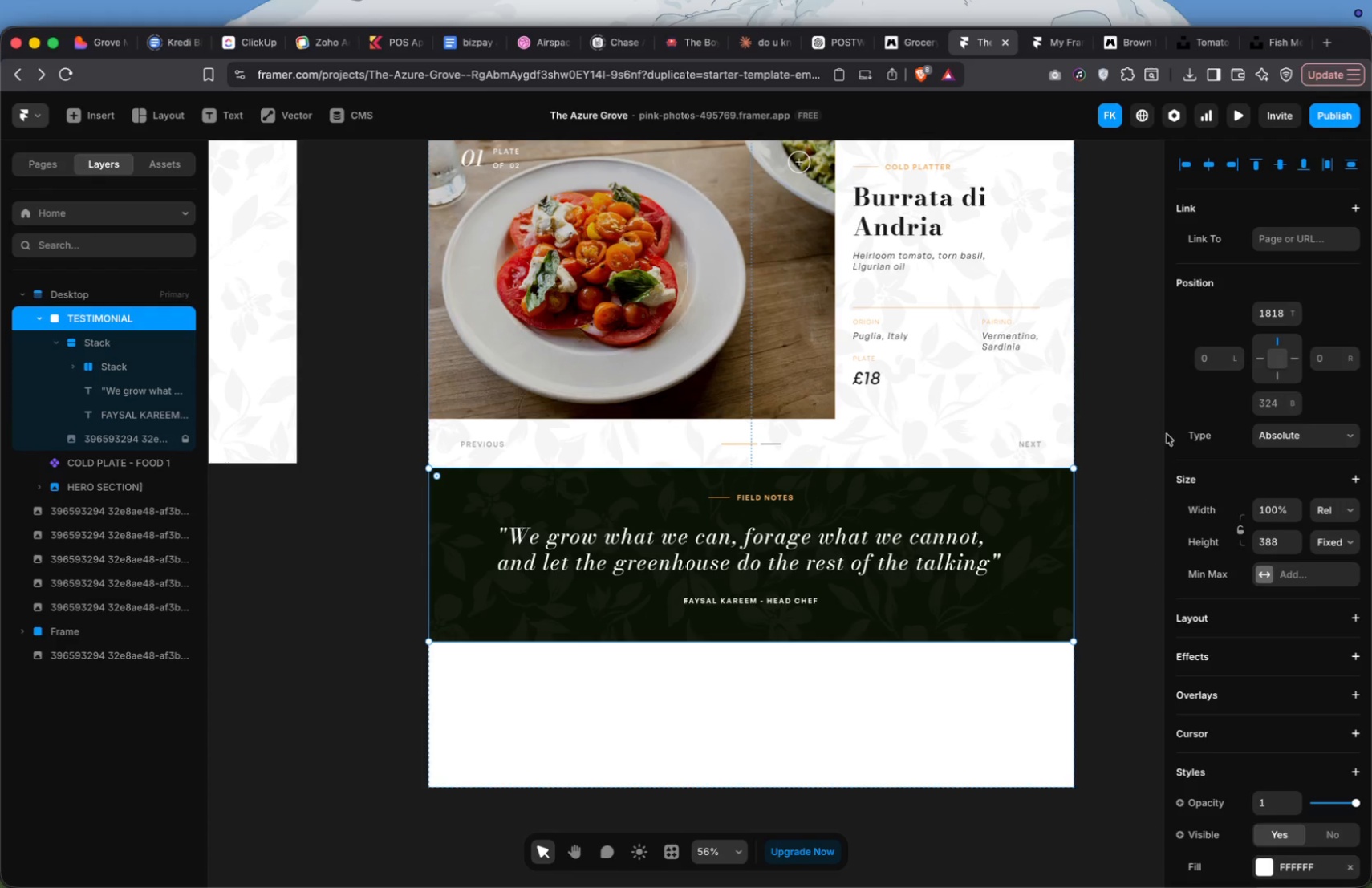 
wait(107.91)
 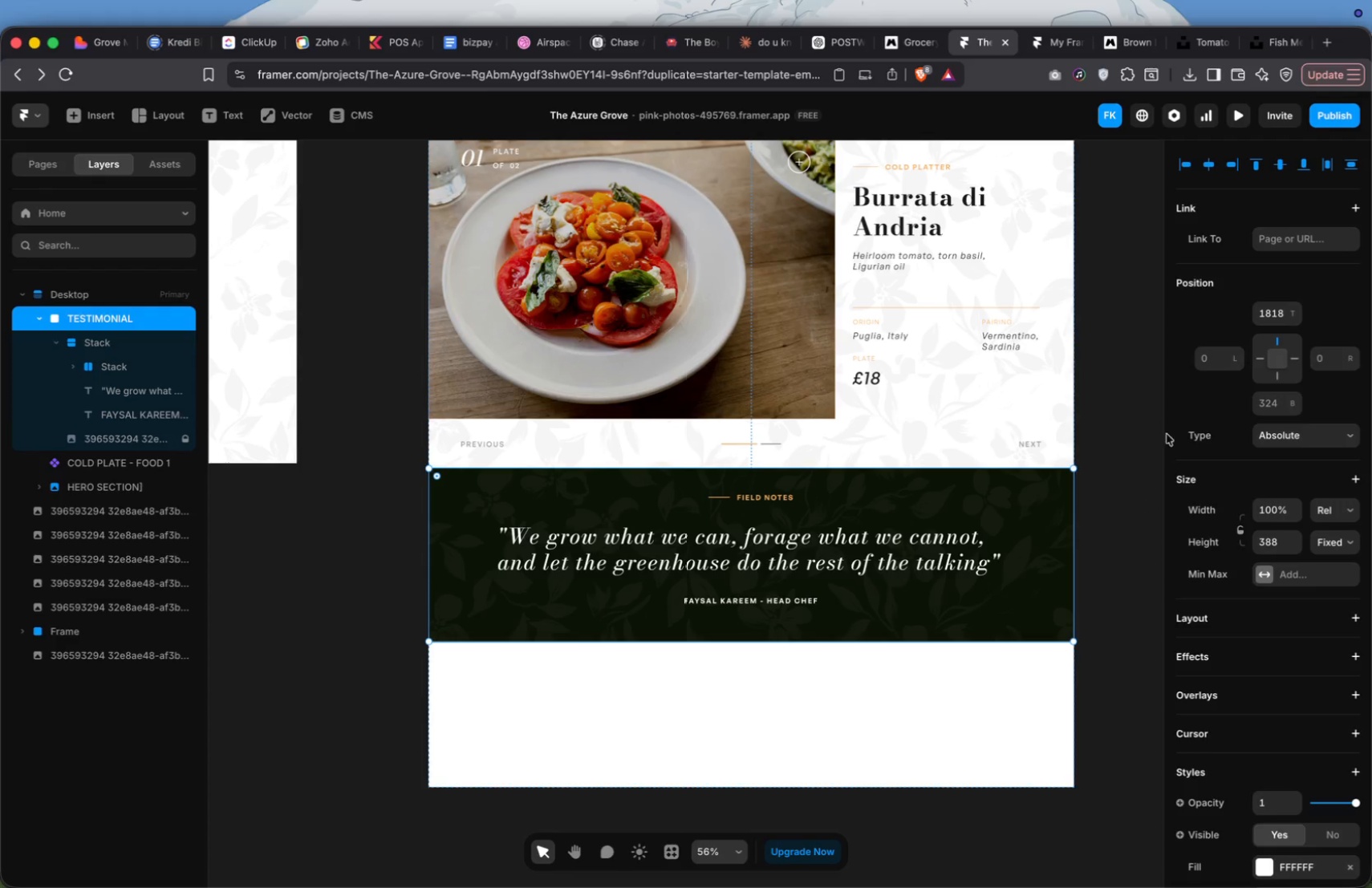 
left_click([626, 315])
 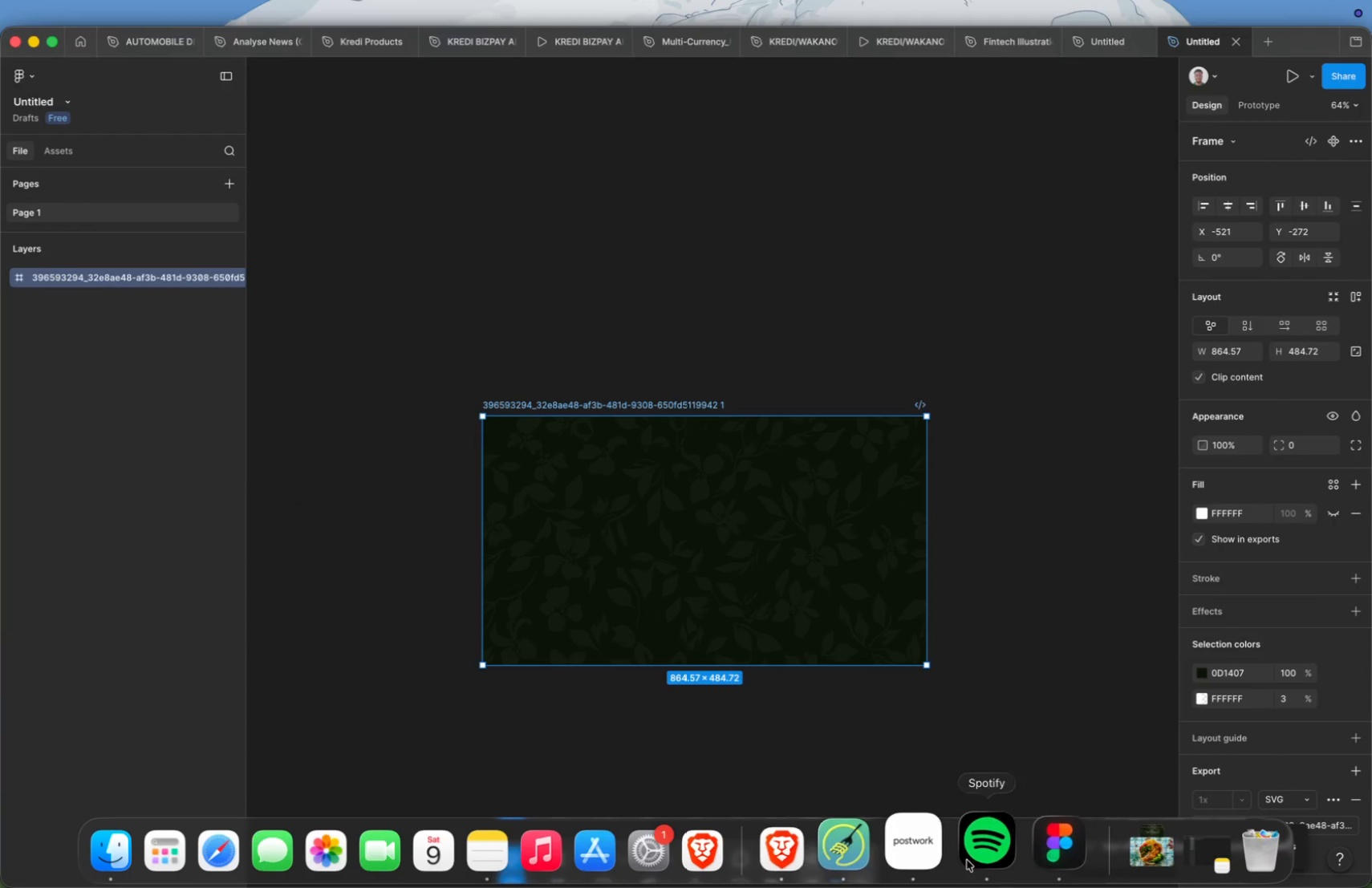 
right_click([1027, 836])
 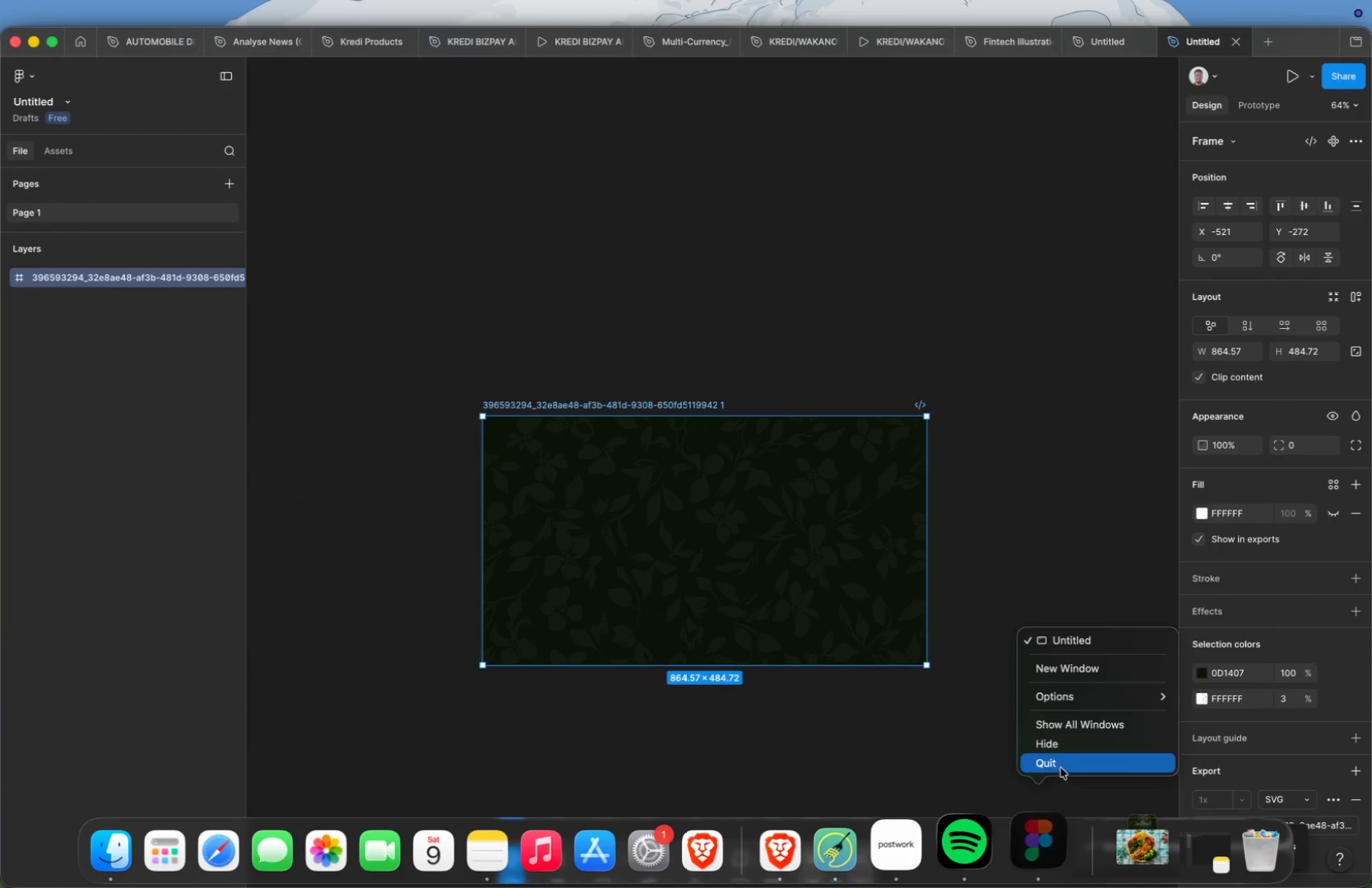 
left_click([1061, 766])
 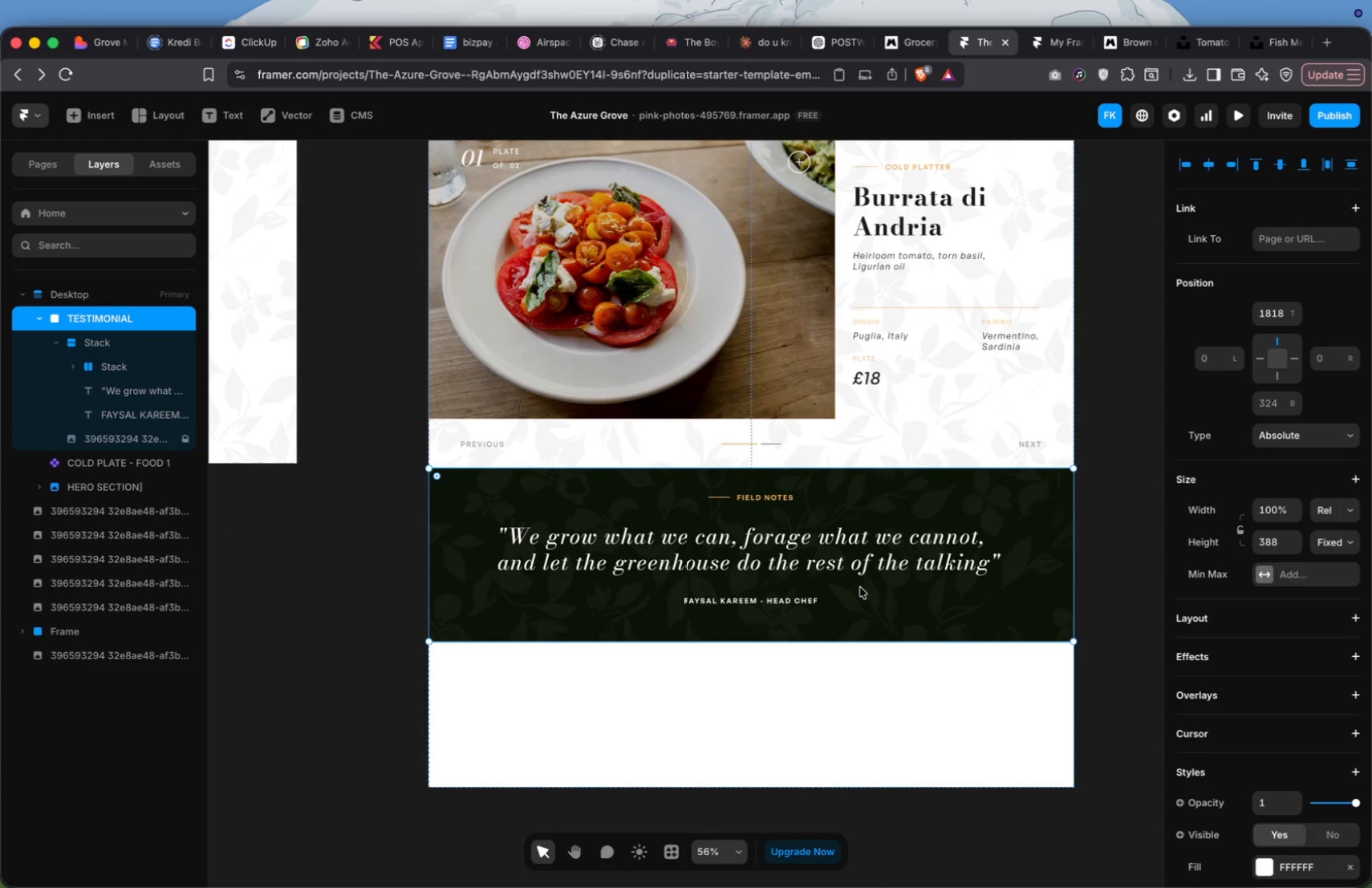 
wait(8.64)
 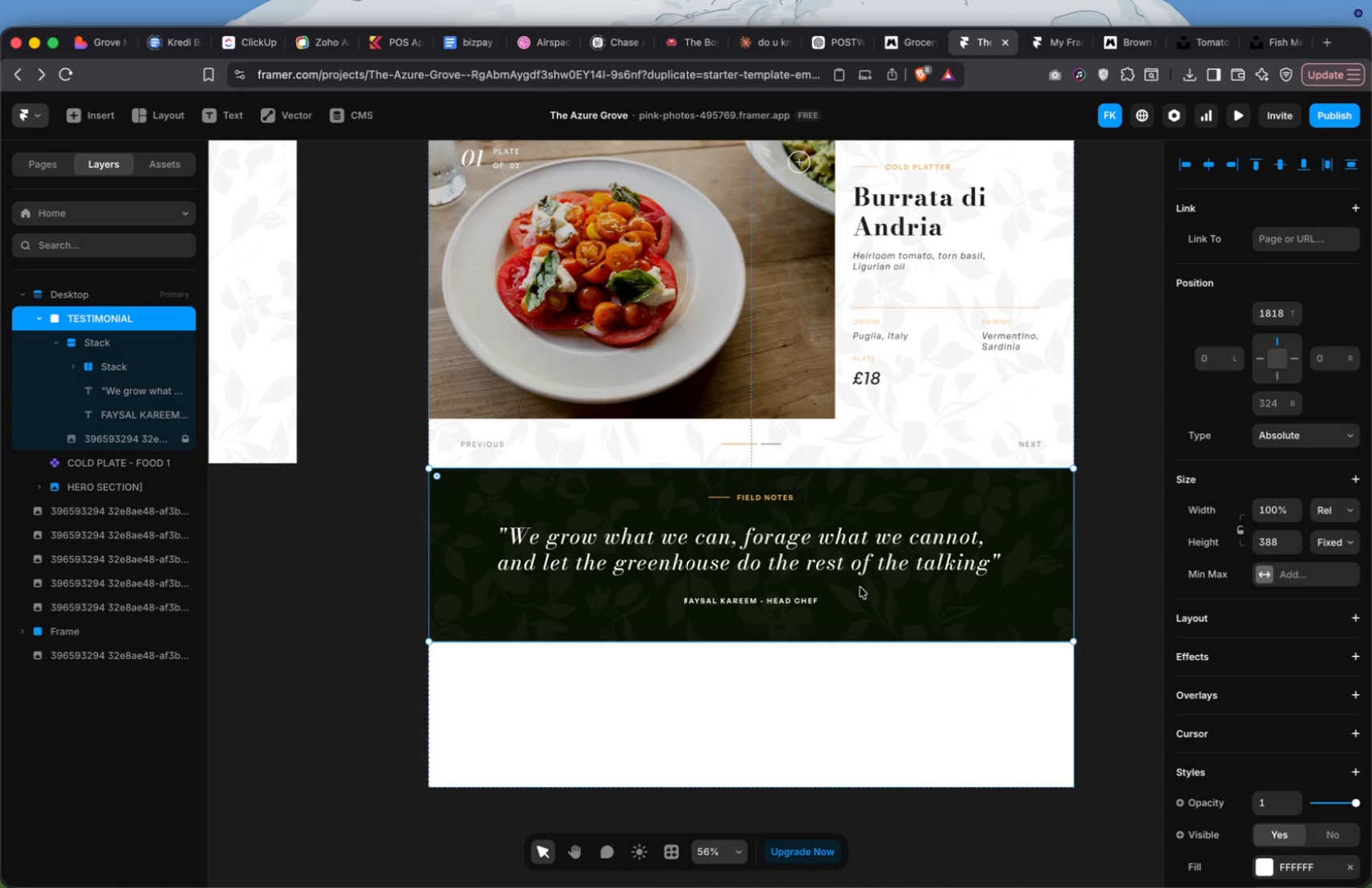 
scroll: coordinate [663, 495], scroll_direction: down, amount: 87.0
 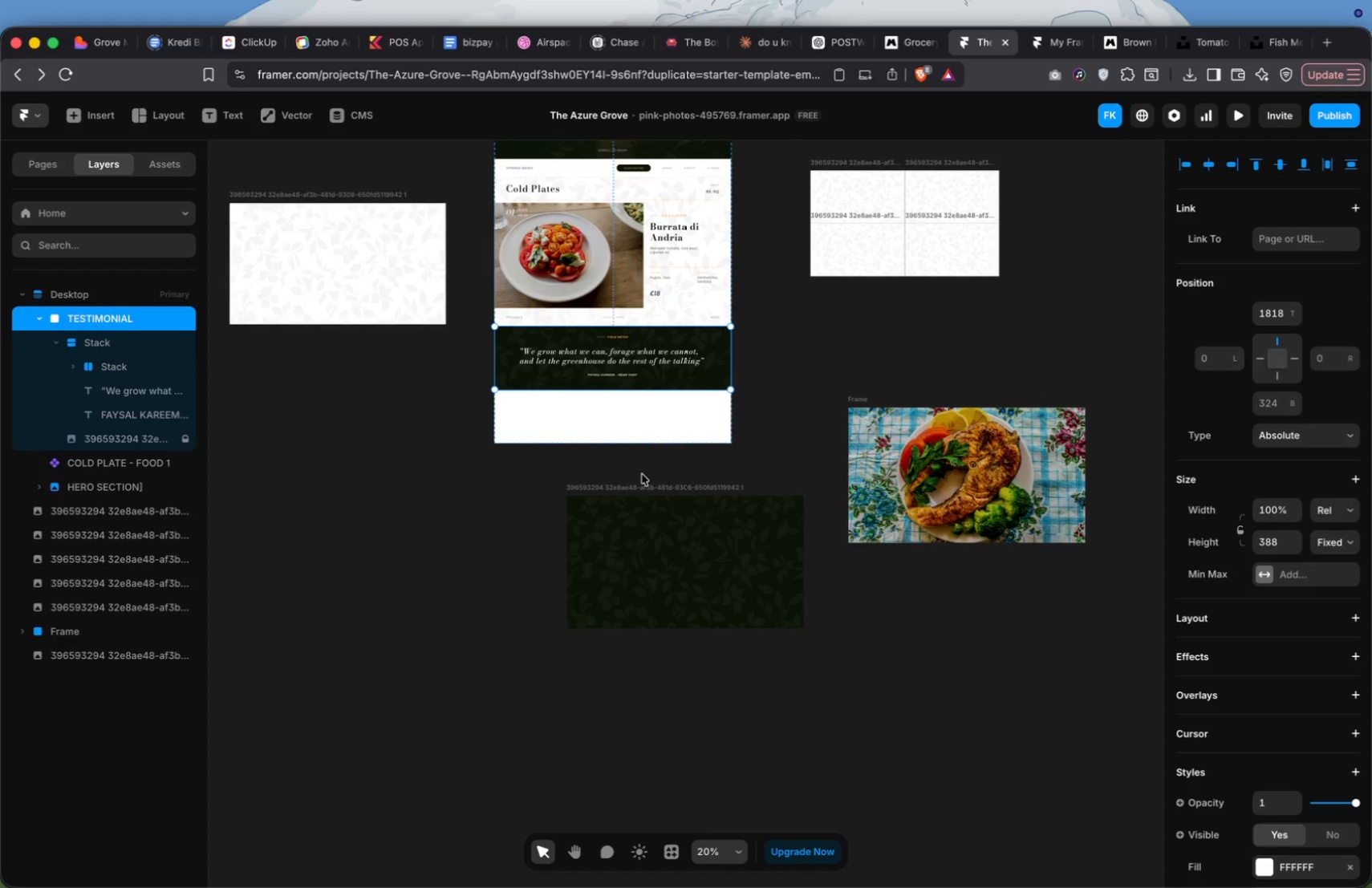 
left_click([643, 479])
 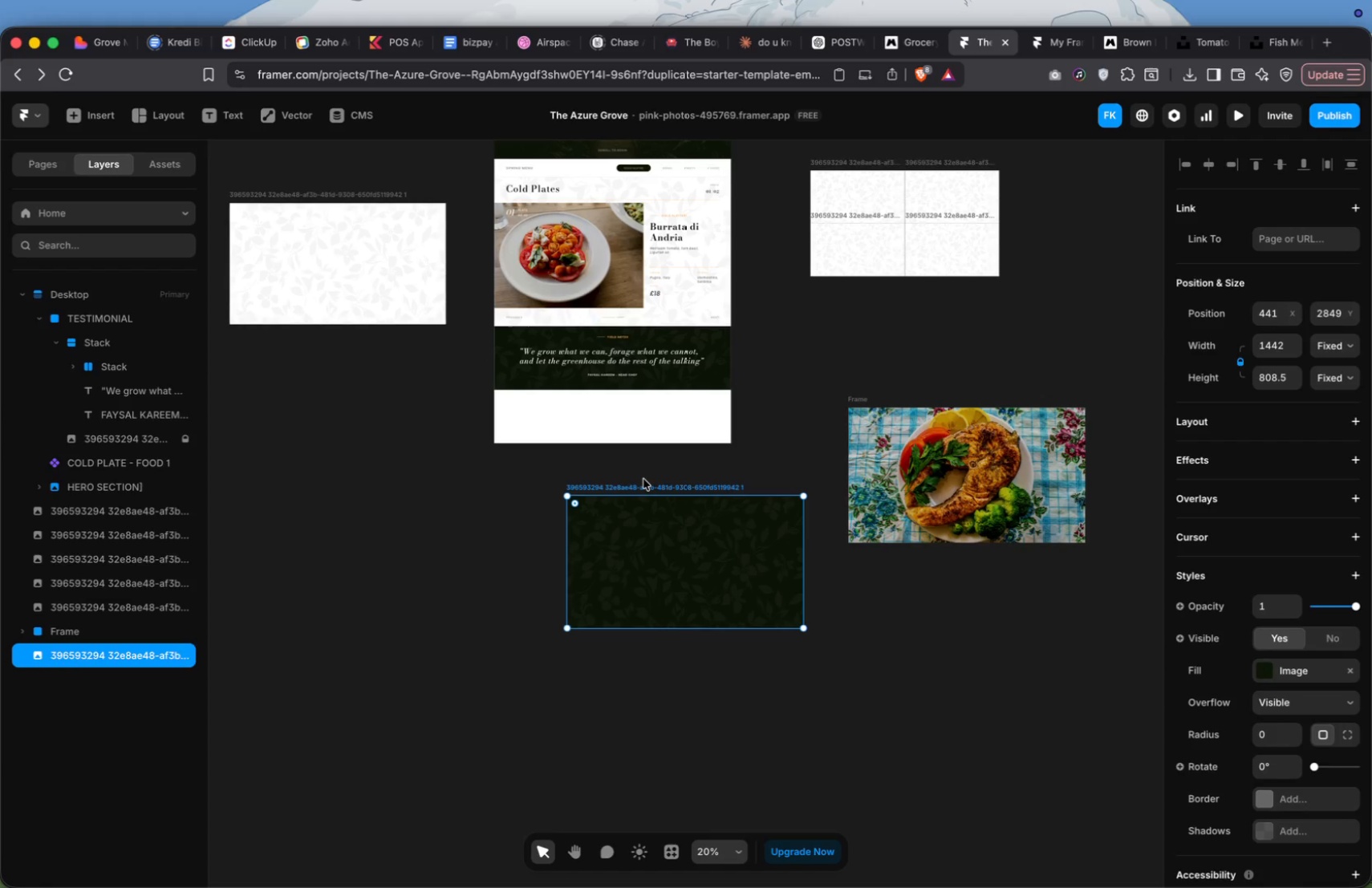 
left_click_drag(start_coordinate=[643, 479], to_coordinate=[932, 560])
 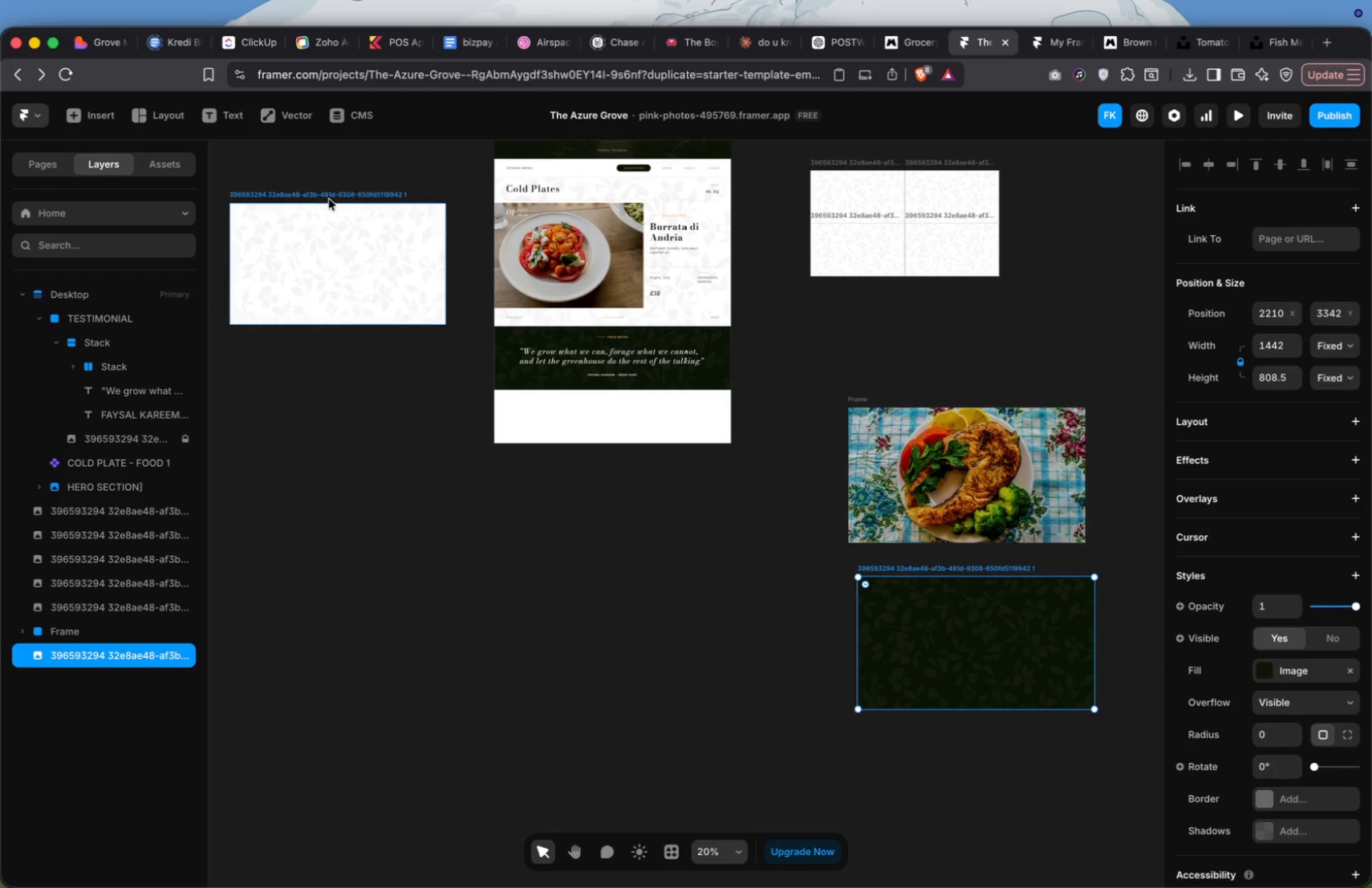 
left_click_drag(start_coordinate=[329, 196], to_coordinate=[968, 744])
 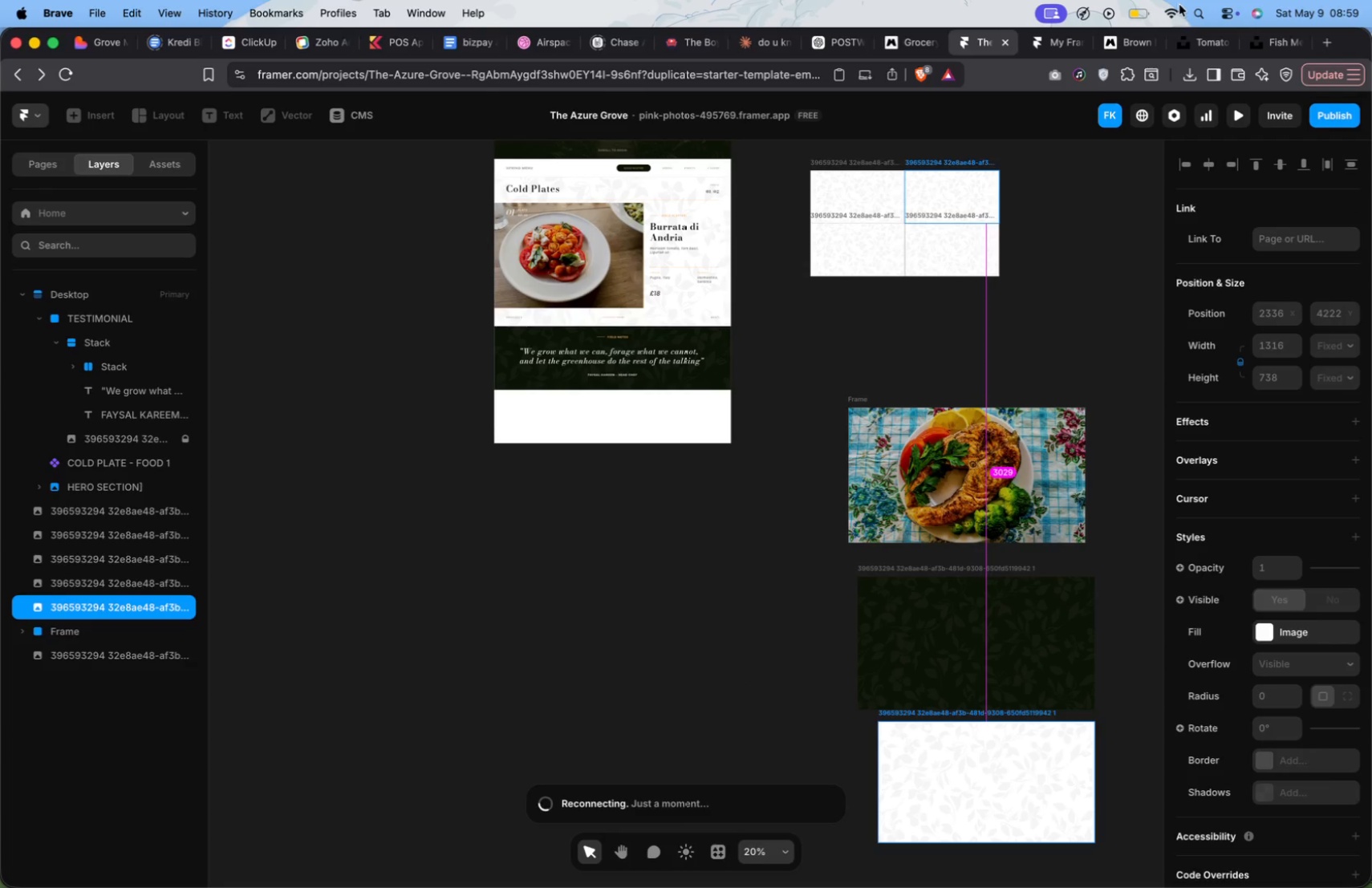 
left_click([1139, 10])
 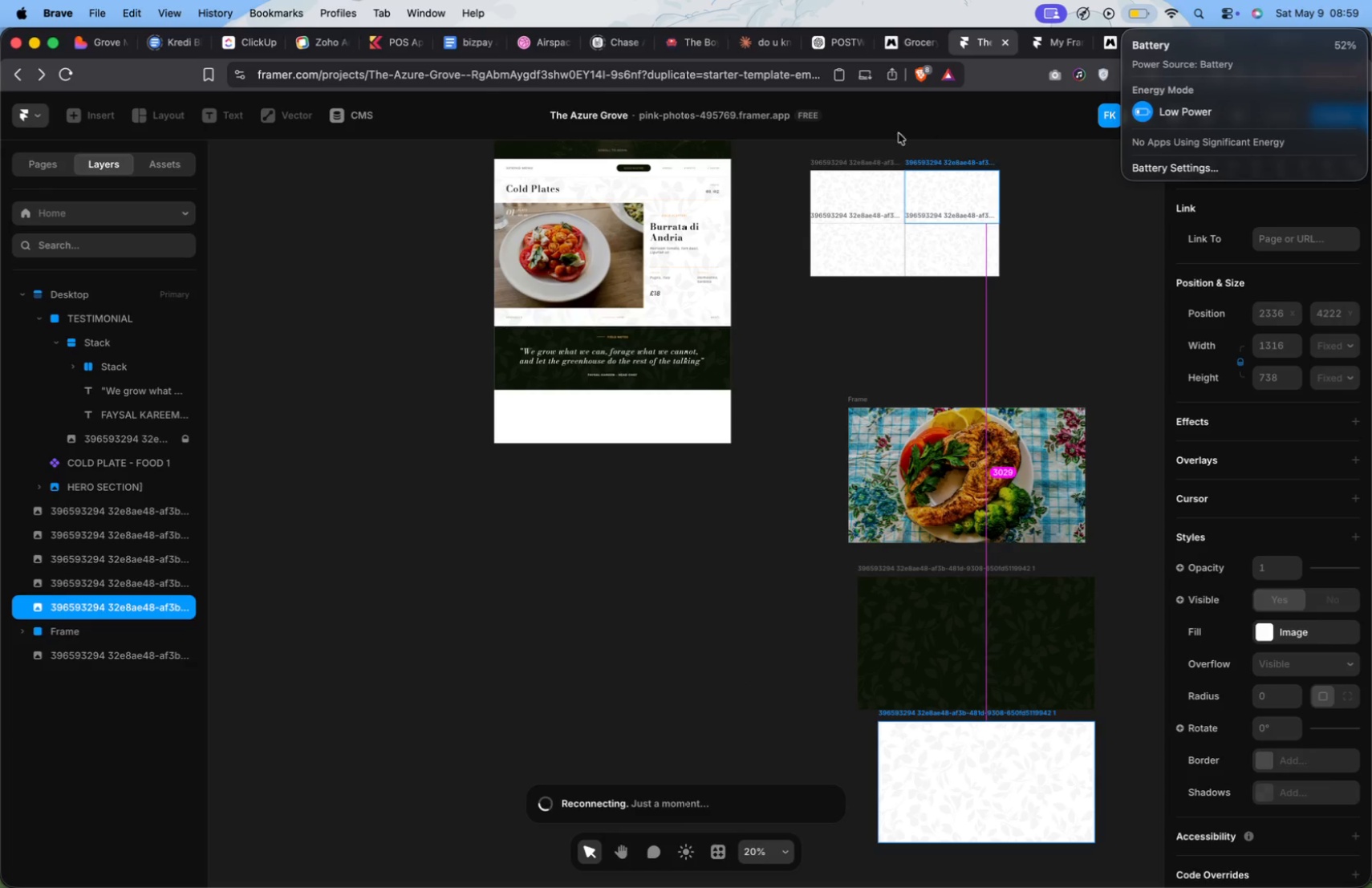 
left_click([859, 160])
 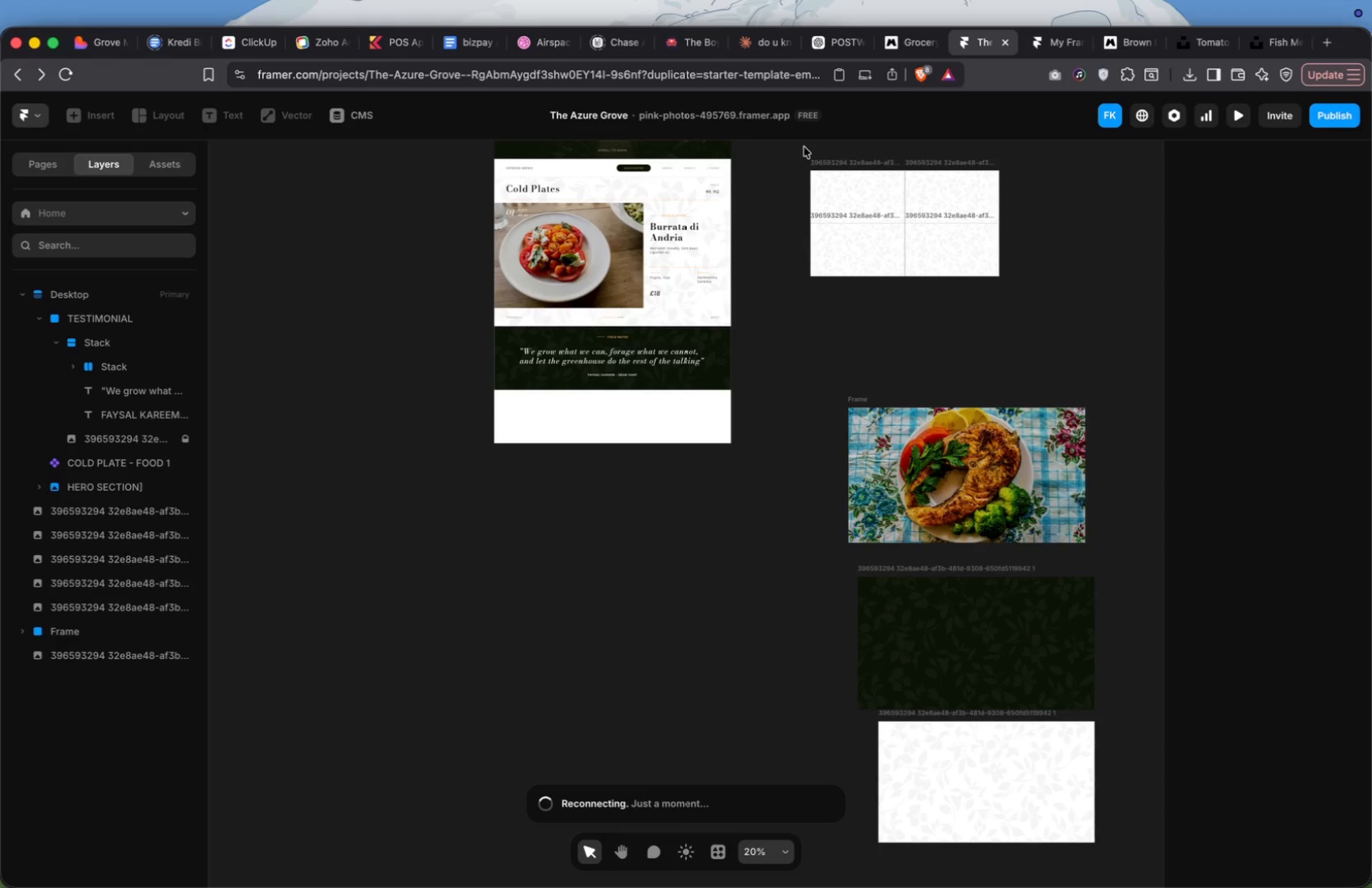 
left_click_drag(start_coordinate=[794, 150], to_coordinate=[1034, 278])
 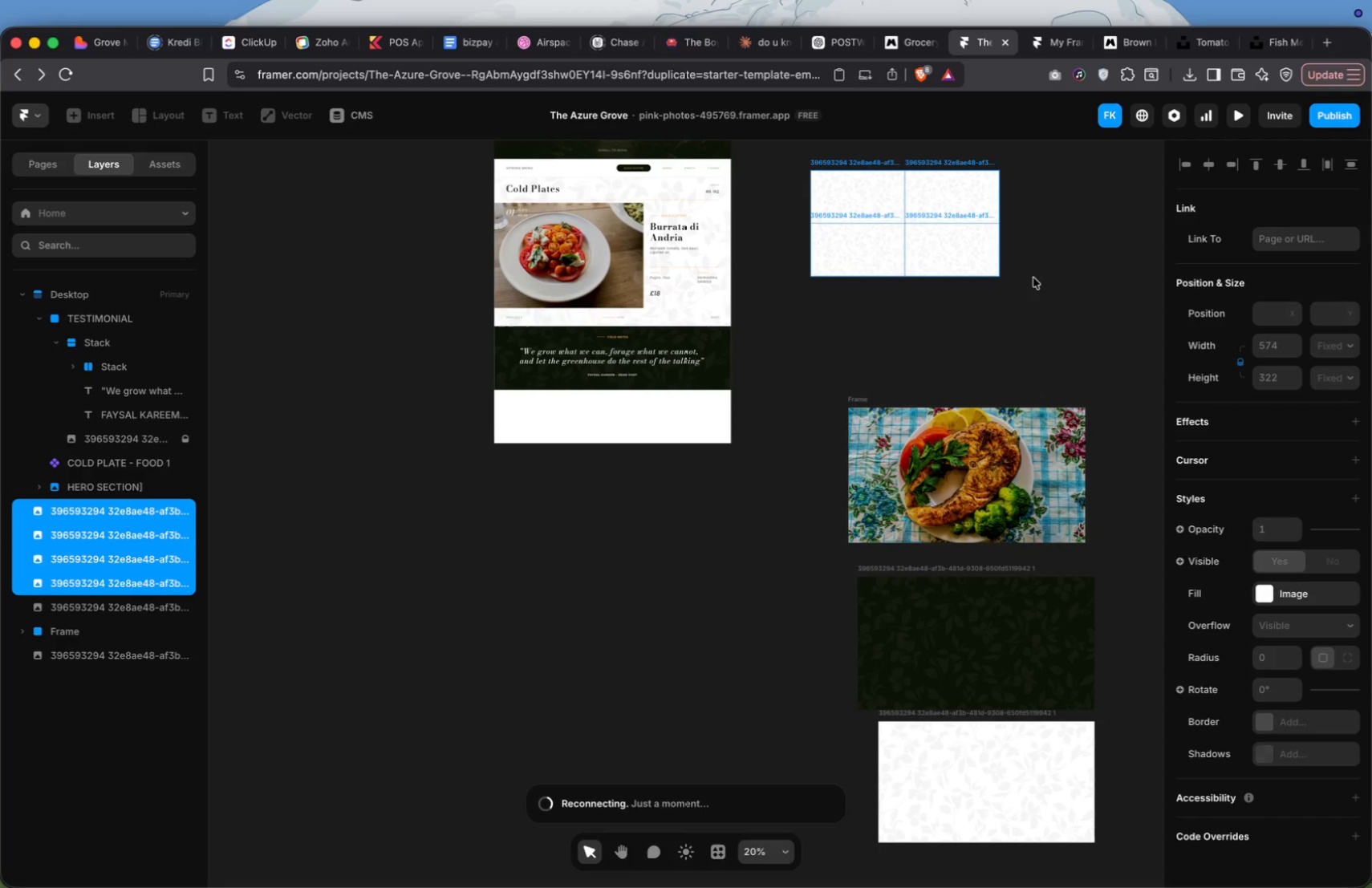 
key(Backspace)
 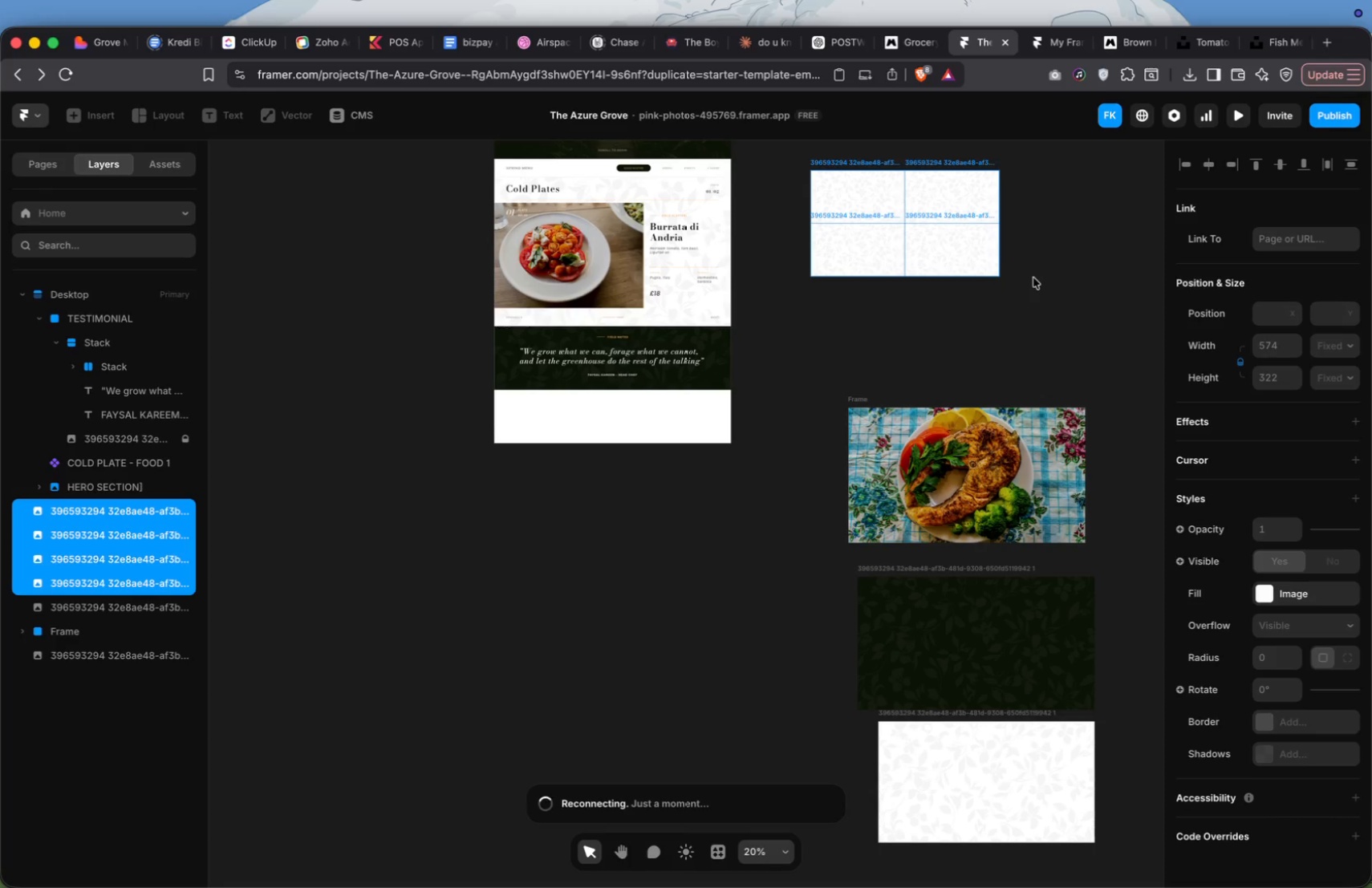 
key(Backspace)
 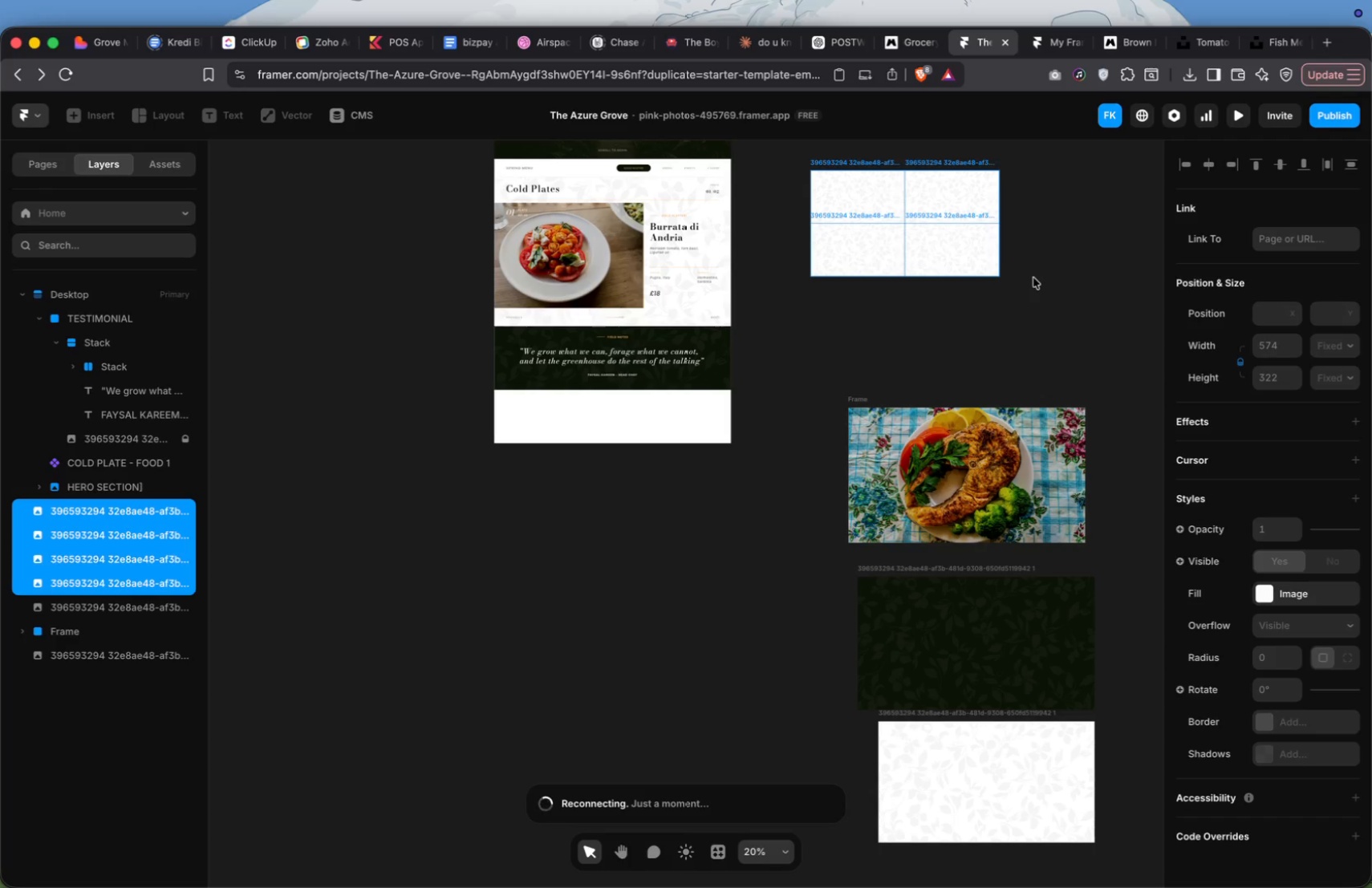 
key(Backspace)
 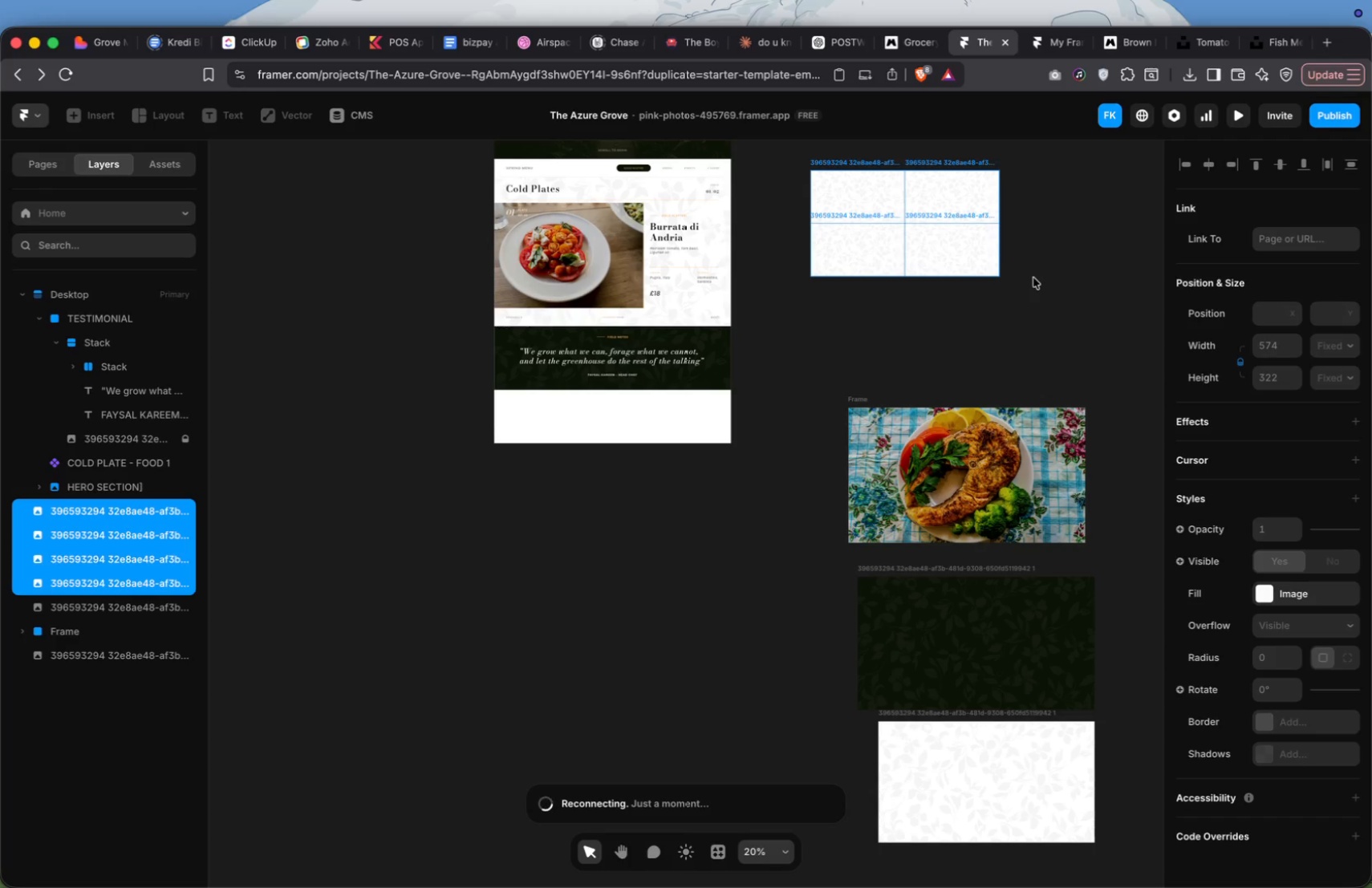 
key(Backspace)
 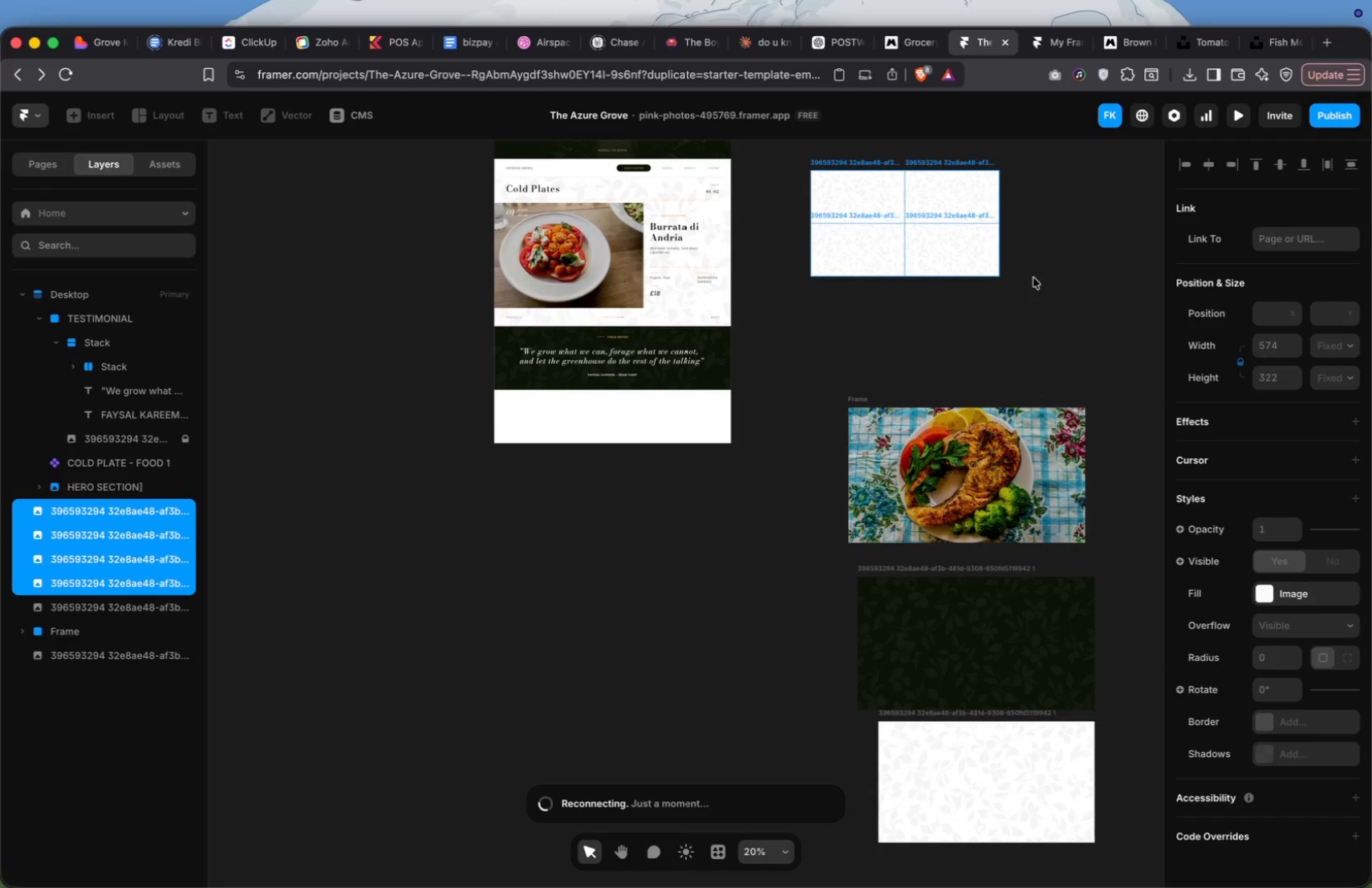 
key(Backspace)
 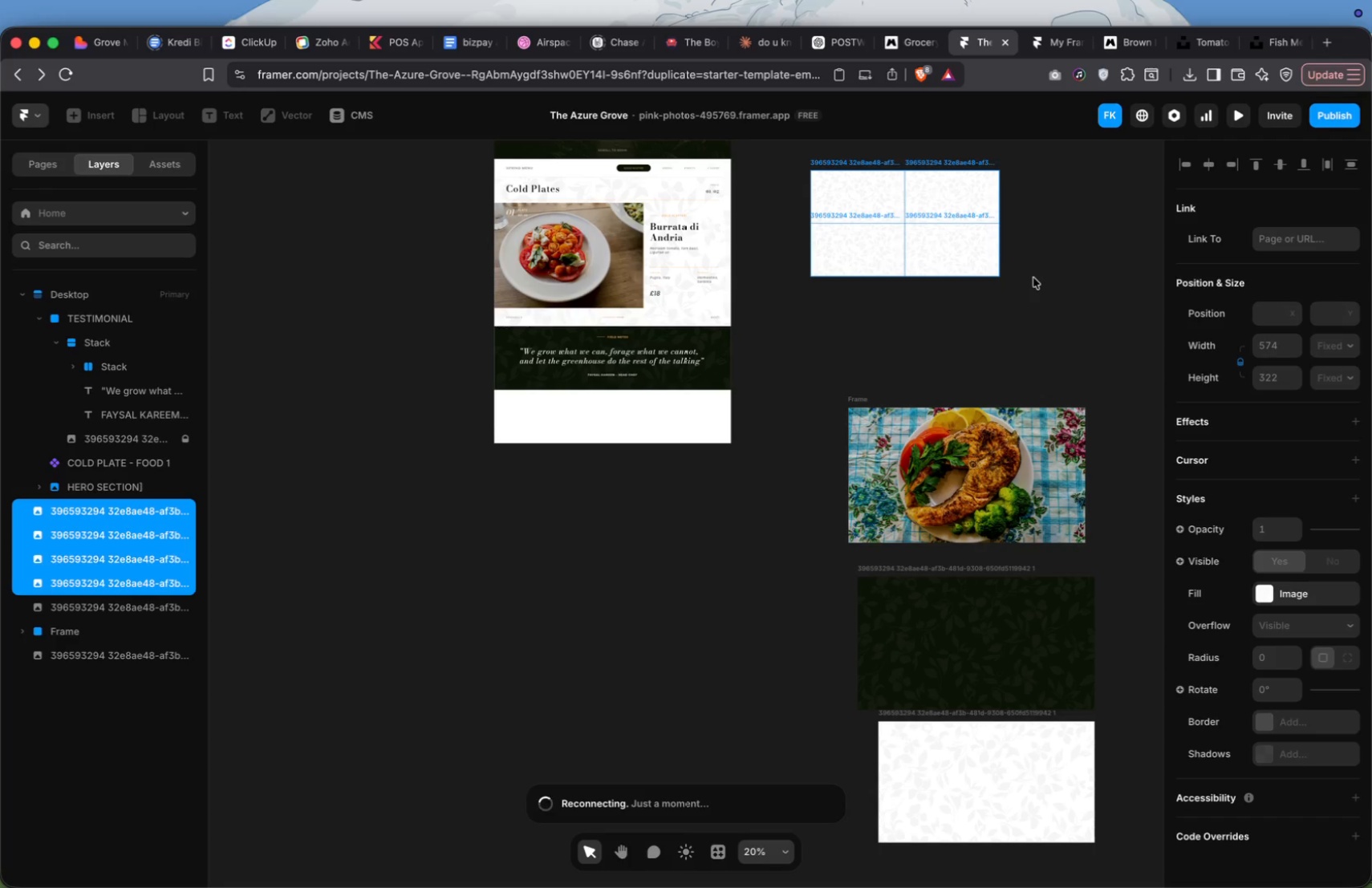 
key(Backspace)
 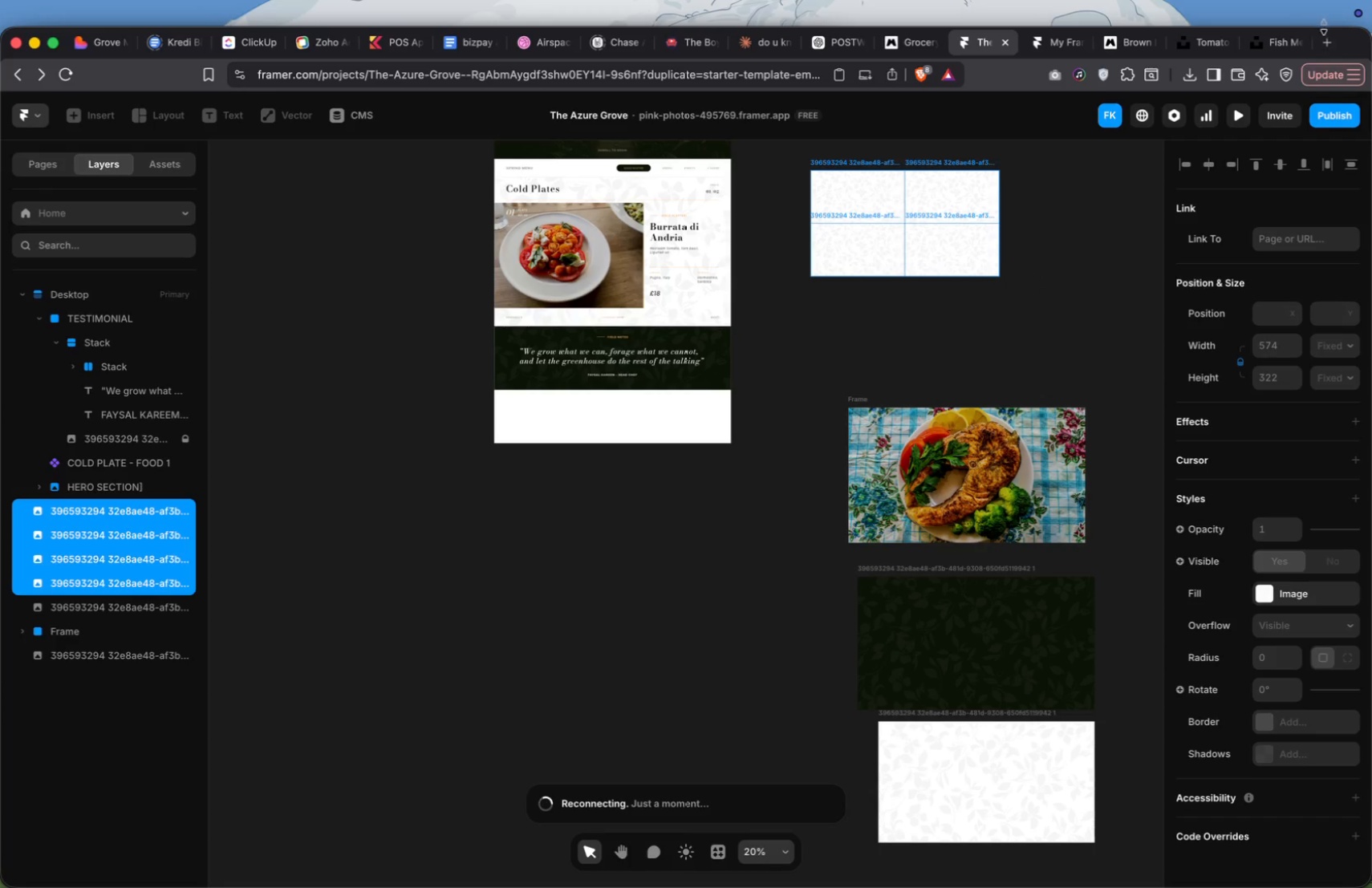 
left_click([1325, 39])
 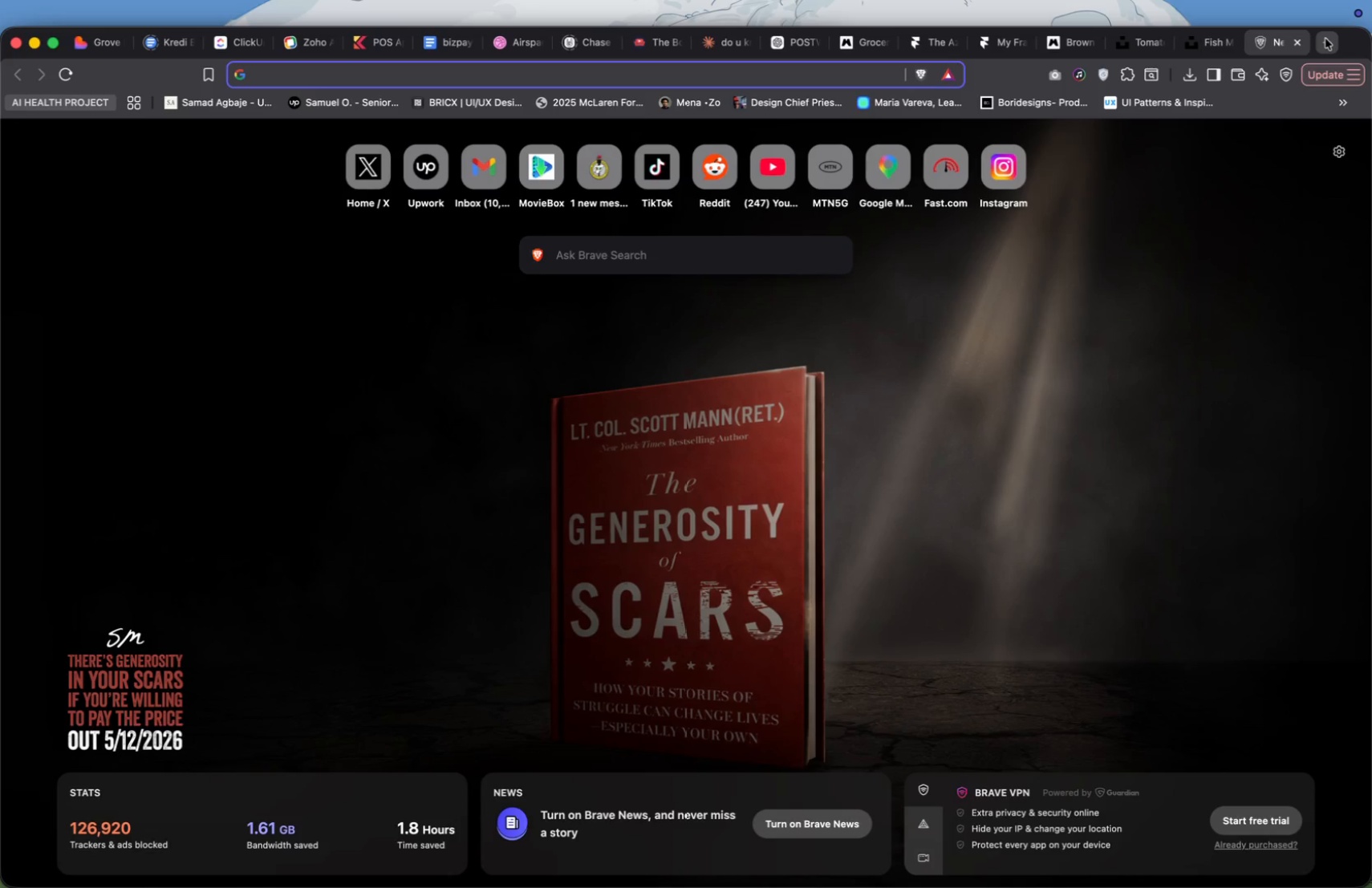 
type(gg)
 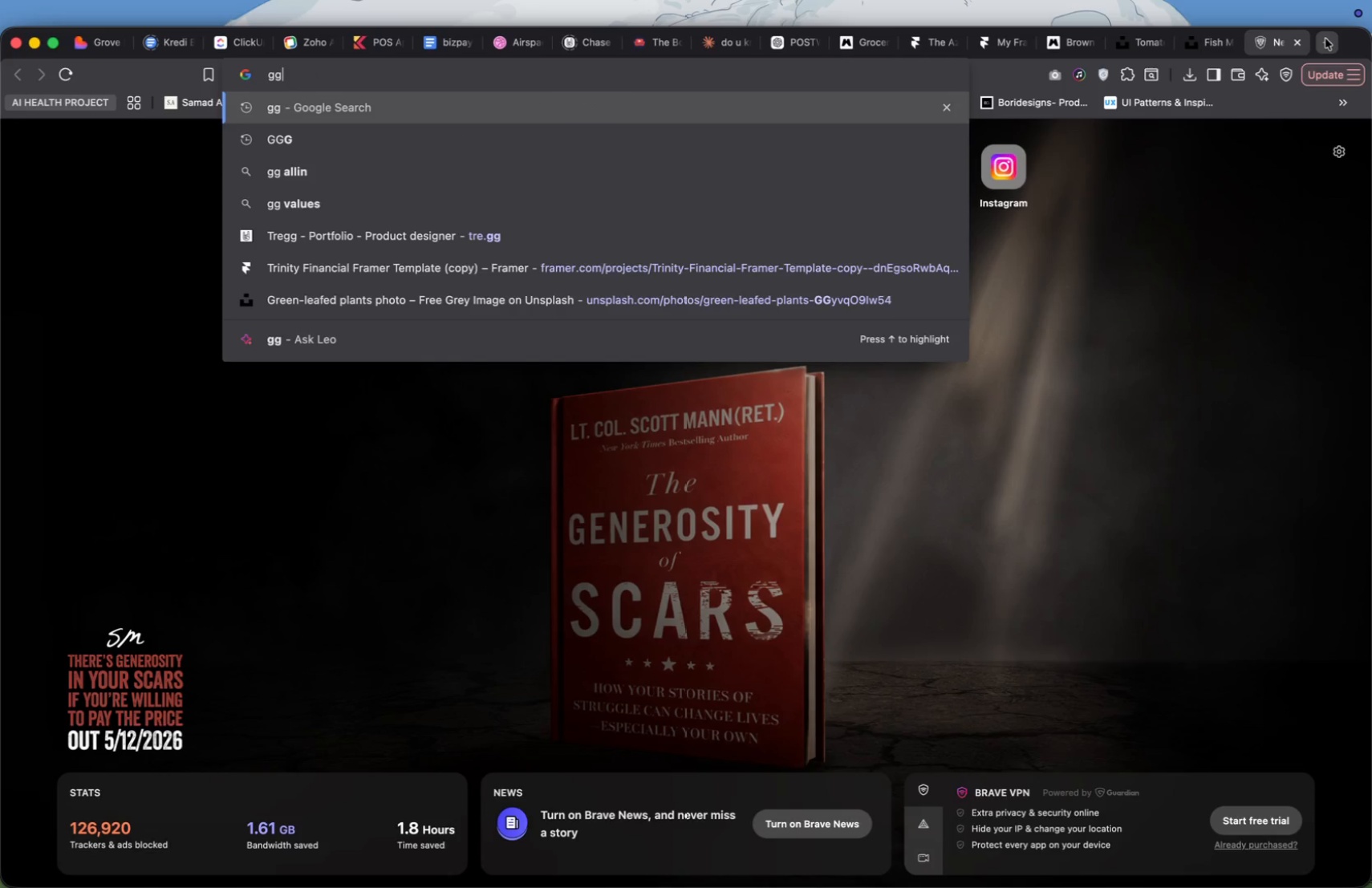 
key(Enter)
 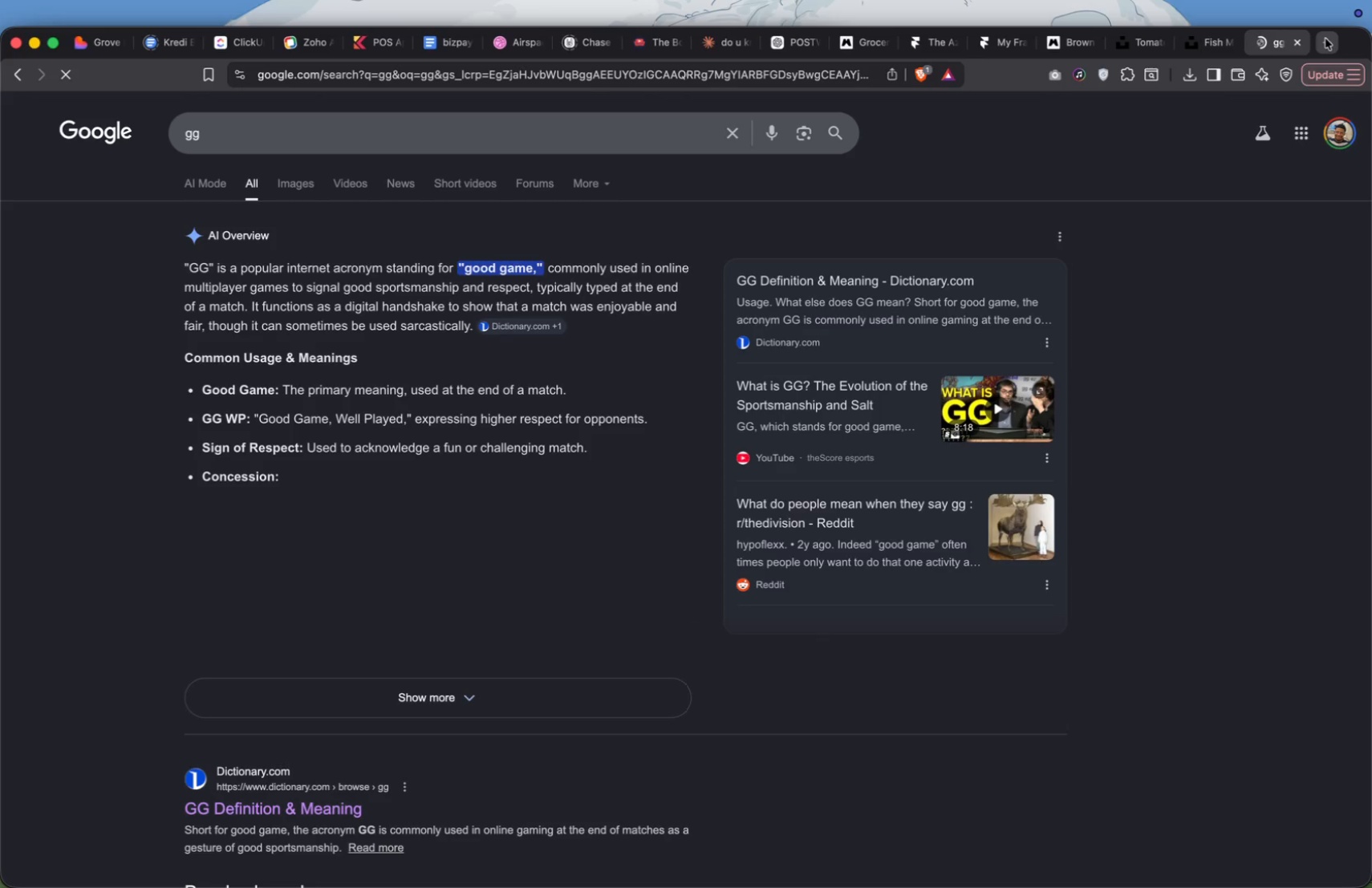 
mouse_move([1365, 145])
 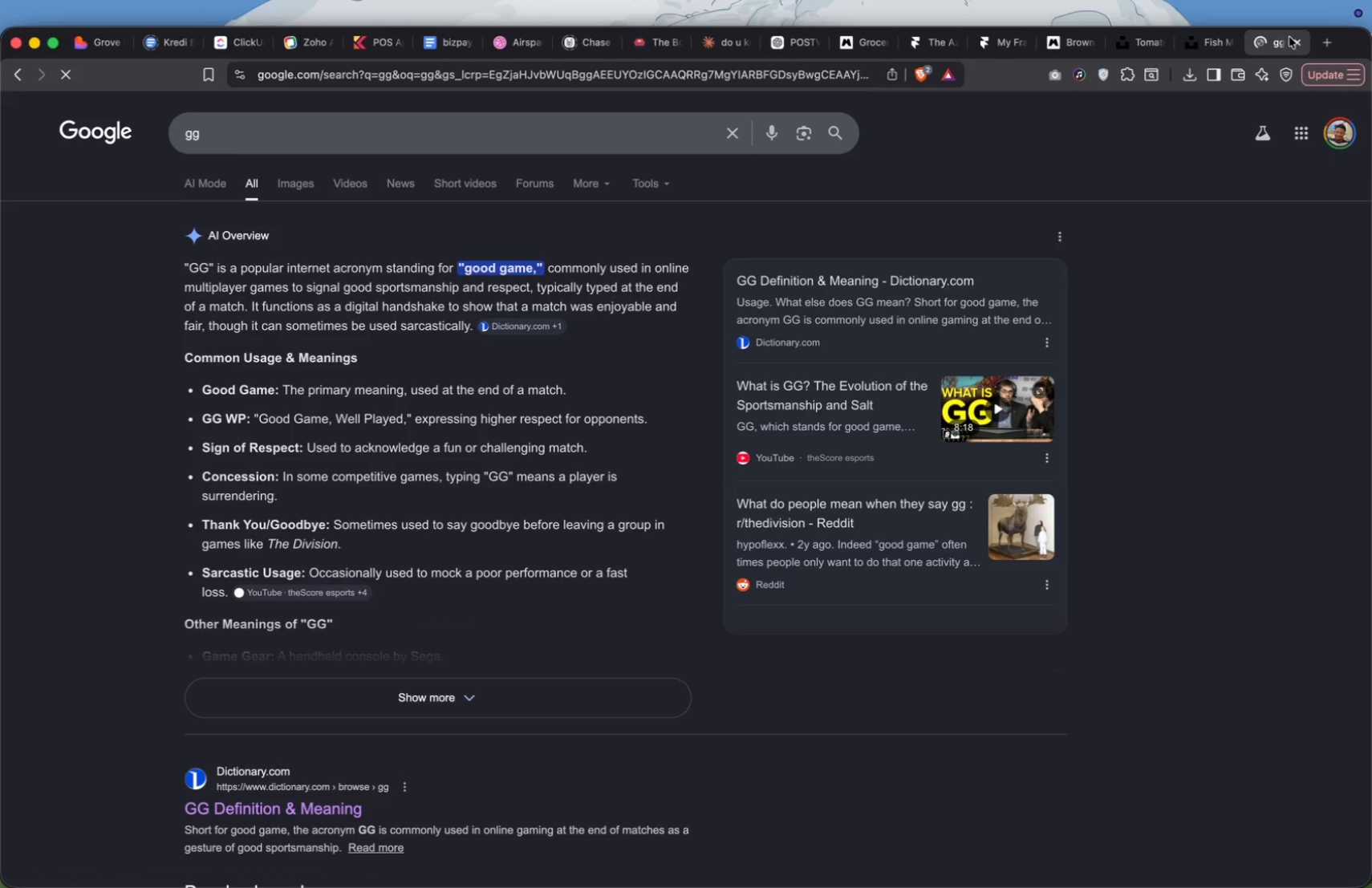 
left_click([1296, 42])
 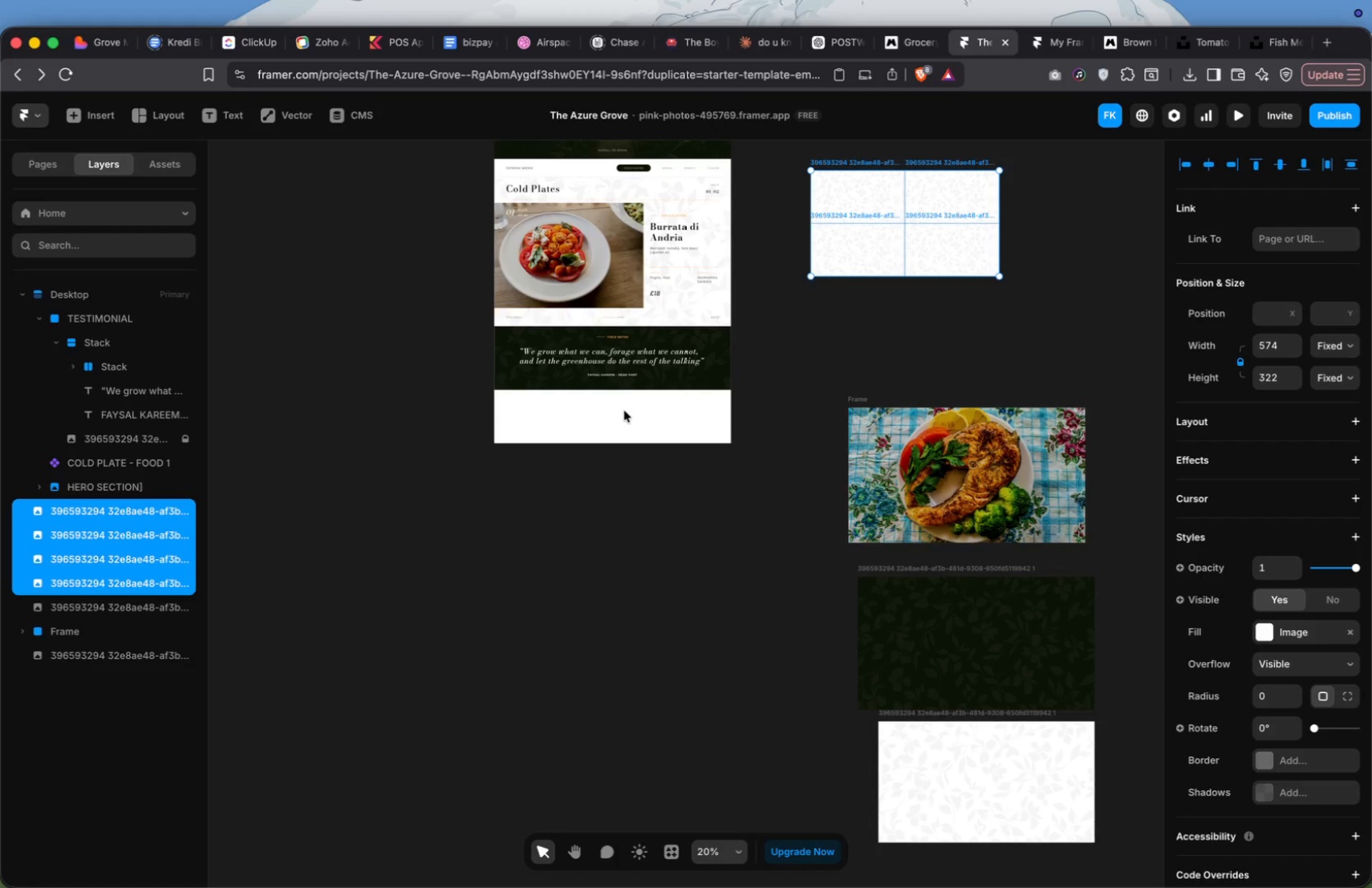 
hold_key(key=CommandLeft, duration=0.39)
 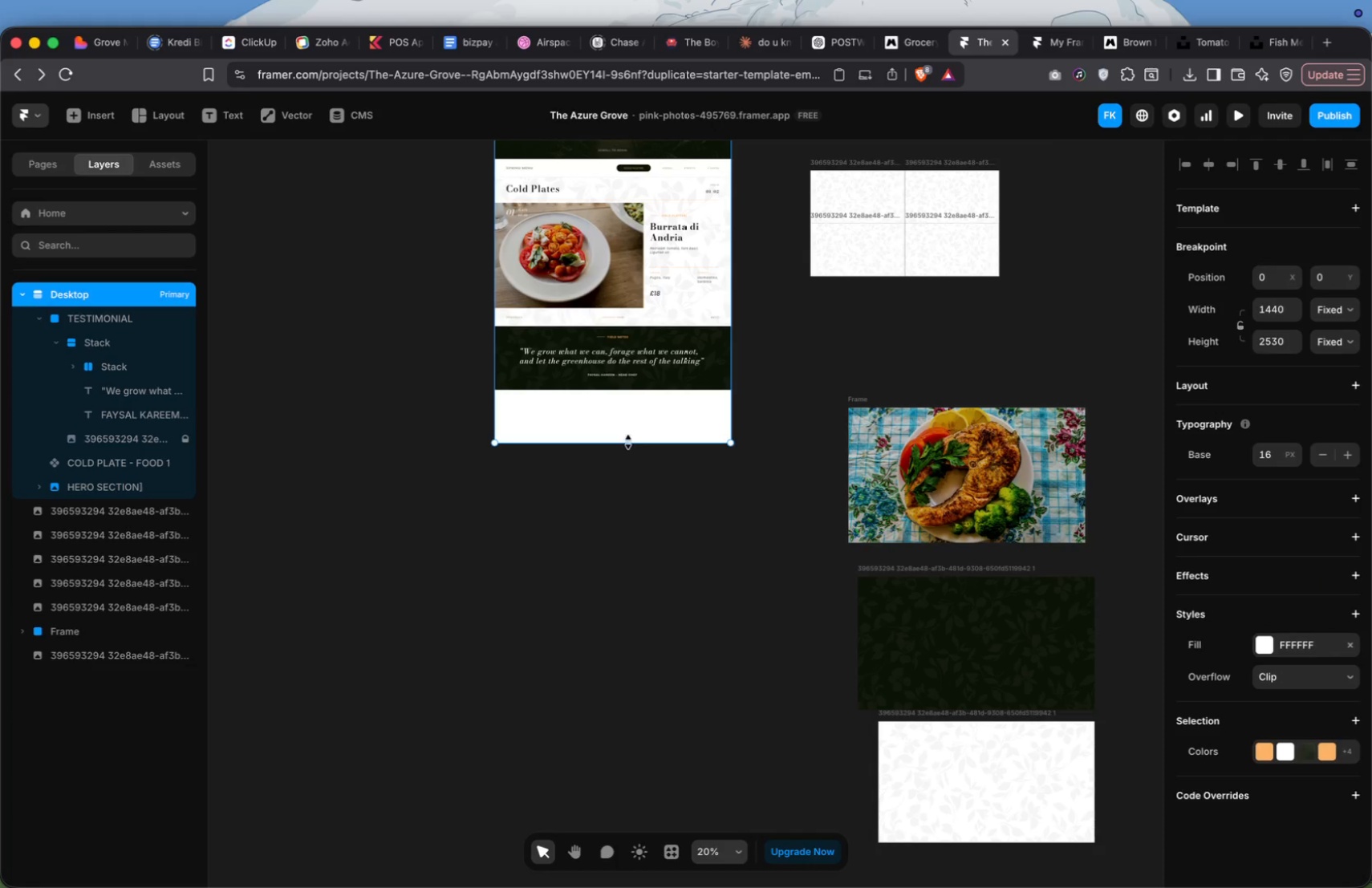 
left_click_drag(start_coordinate=[628, 442], to_coordinate=[631, 456])
 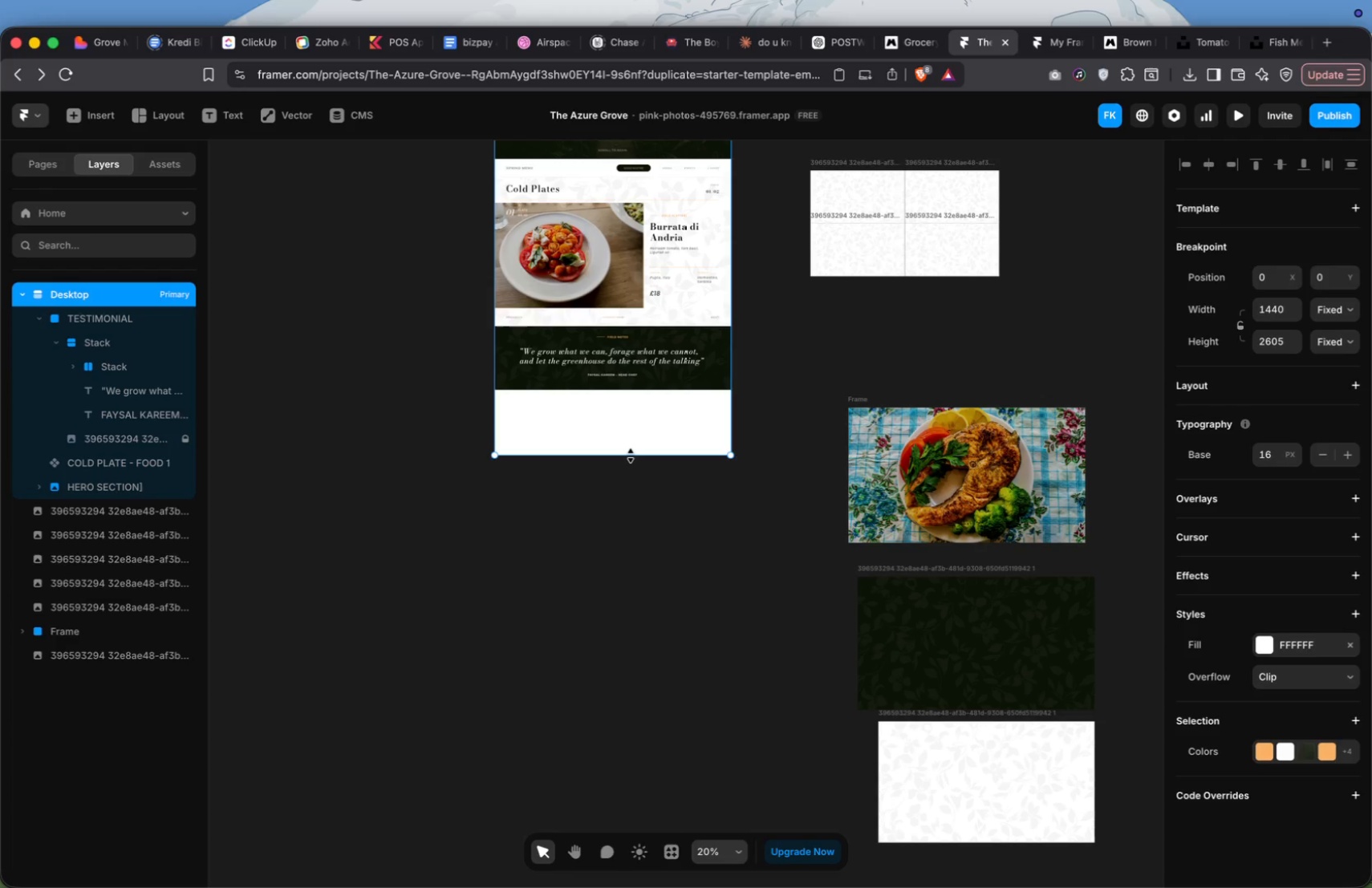 
wait(8.84)
 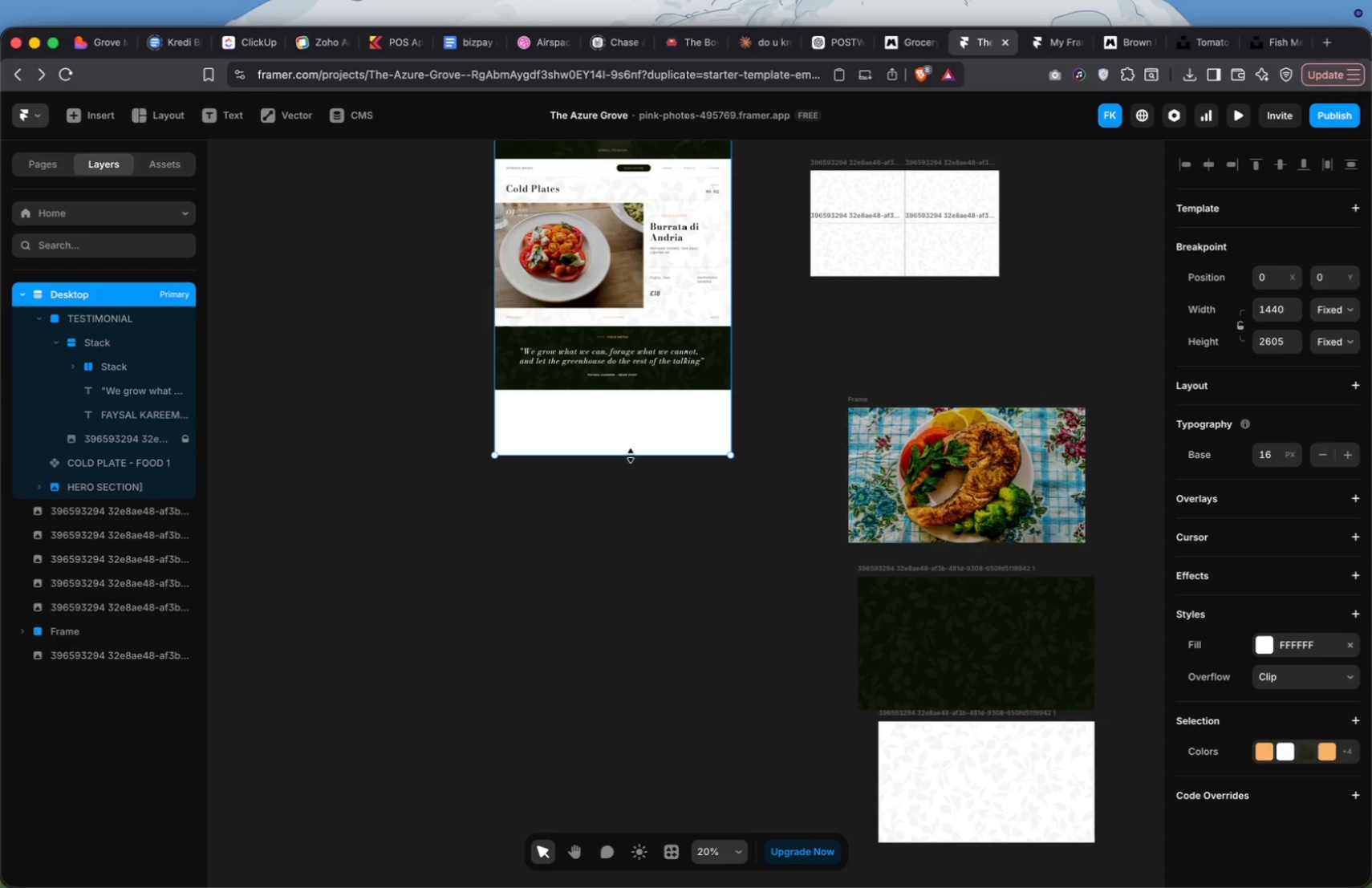 
left_click_drag(start_coordinate=[1002, 718], to_coordinate=[623, 320])
 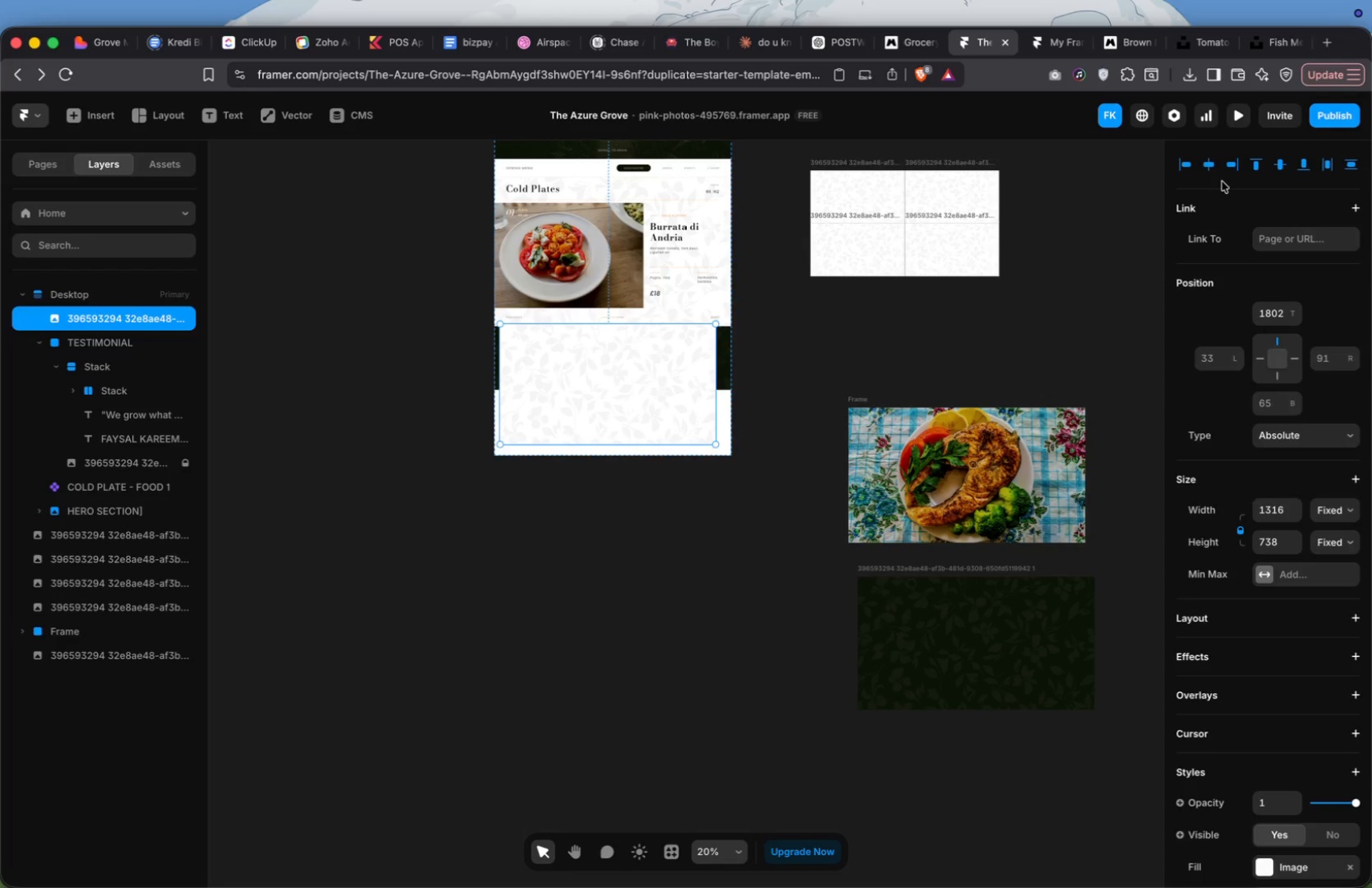 
left_click([1211, 169])
 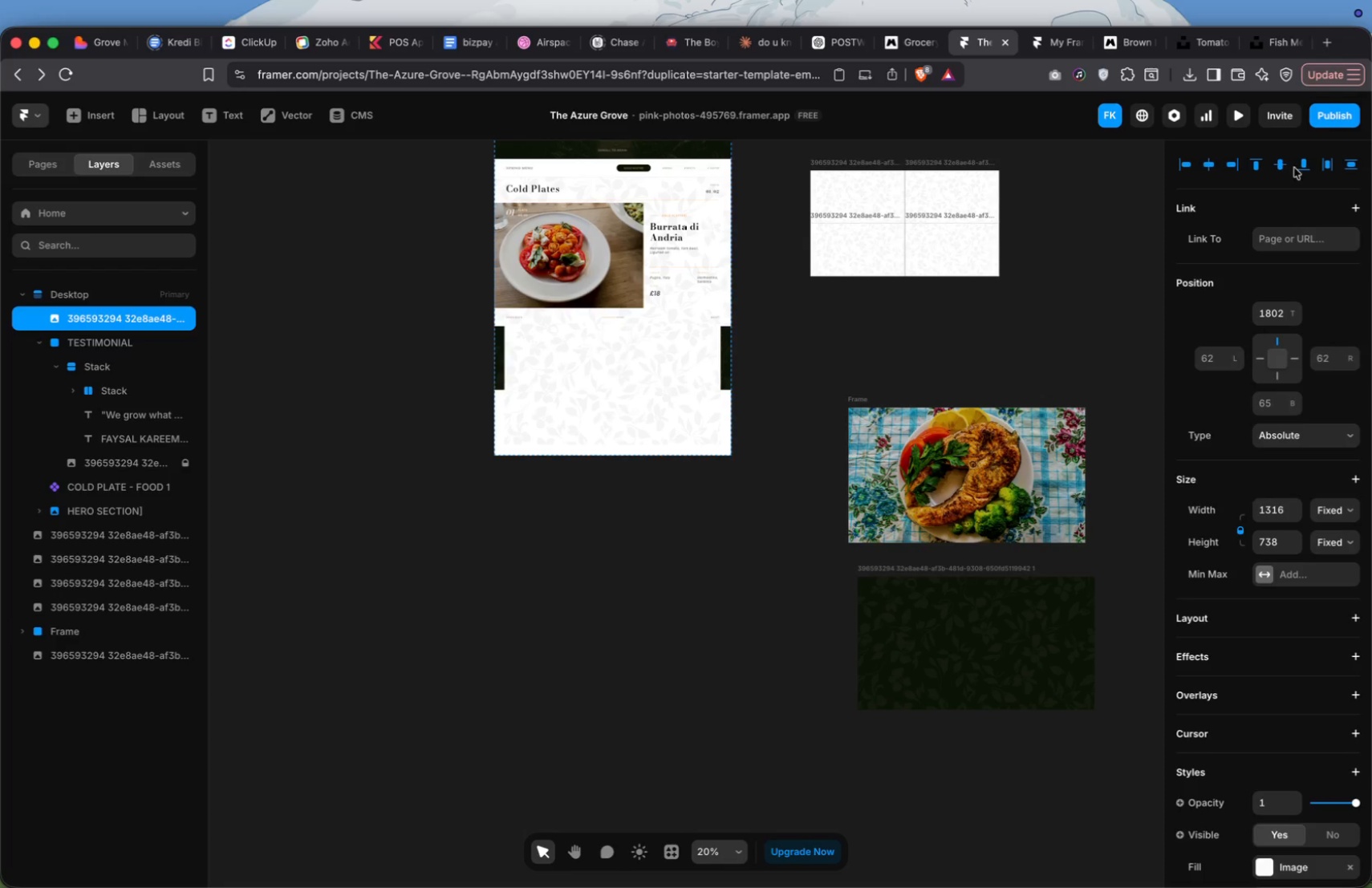 
left_click([1299, 165])
 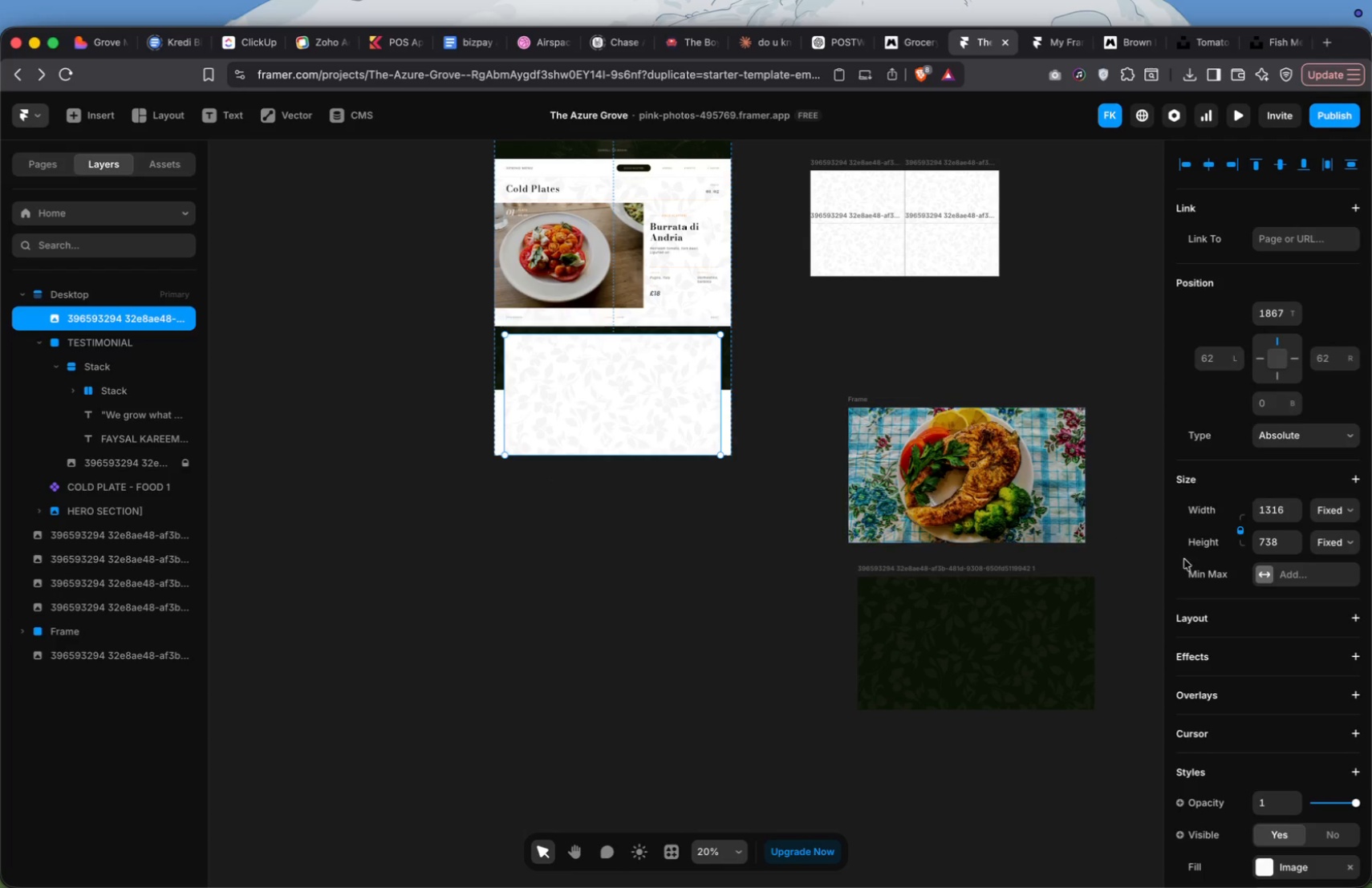 
left_click([1319, 515])
 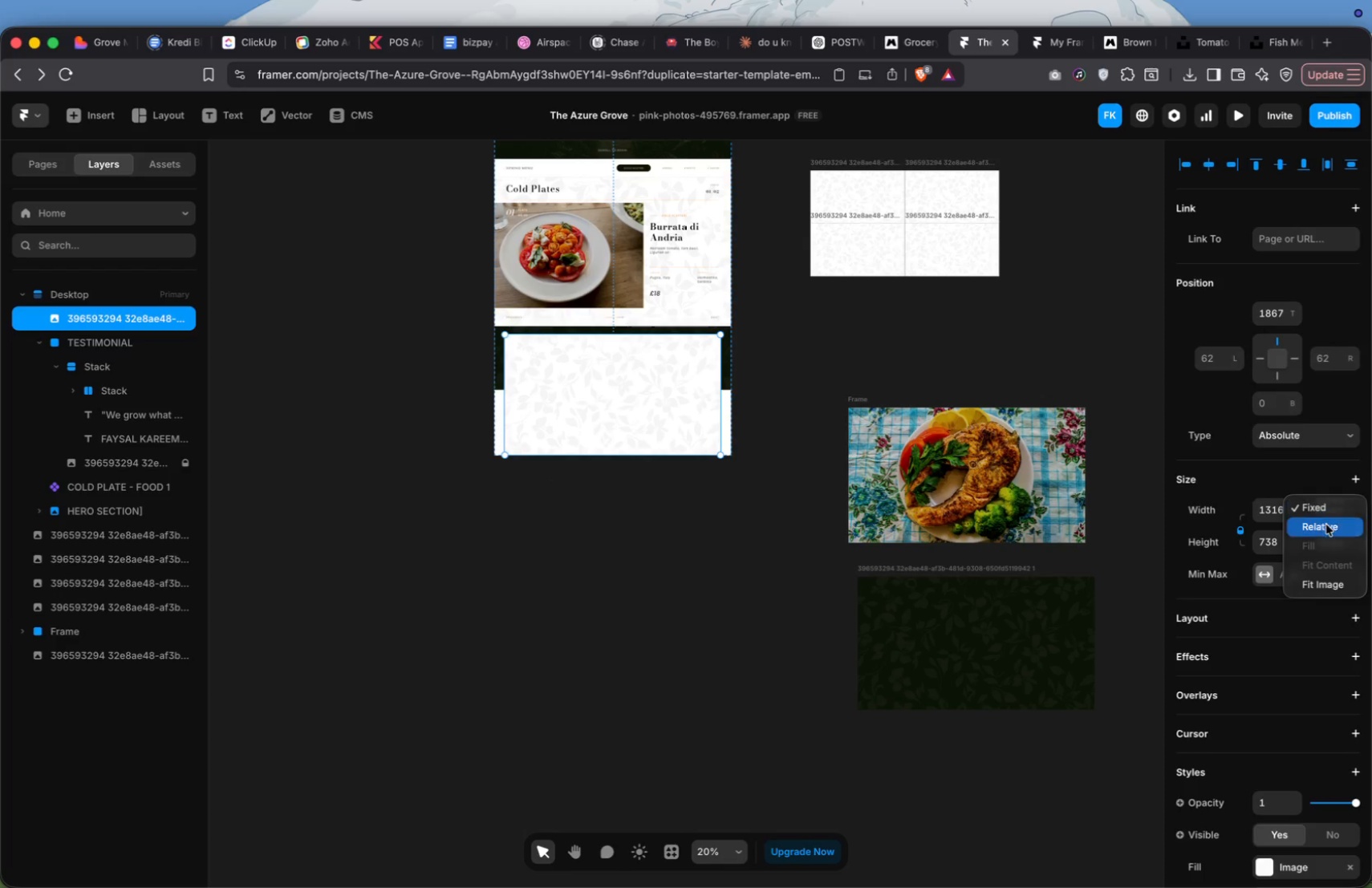 
left_click([1326, 525])
 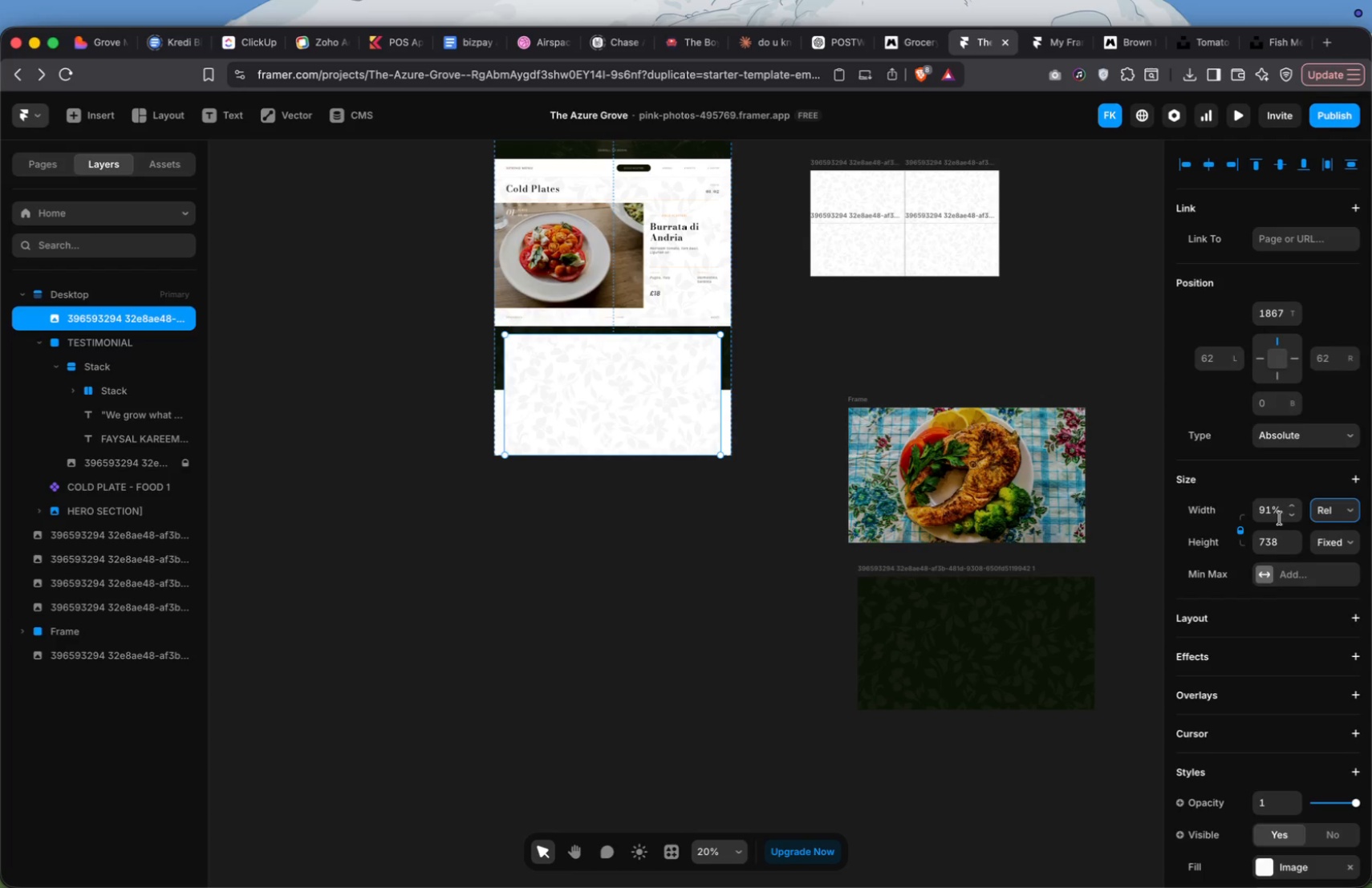 
left_click([1277, 515])
 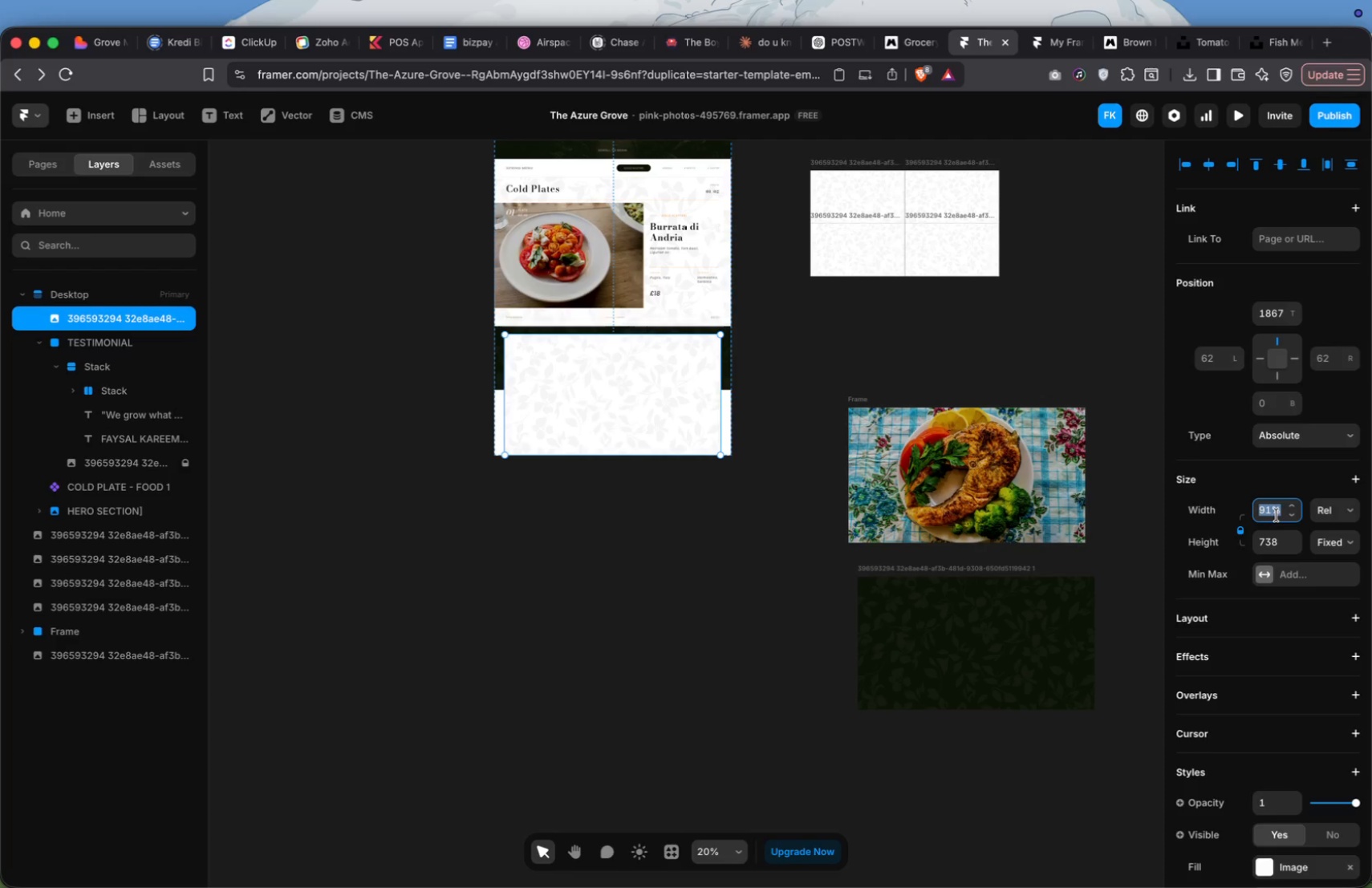 
type(100%)
 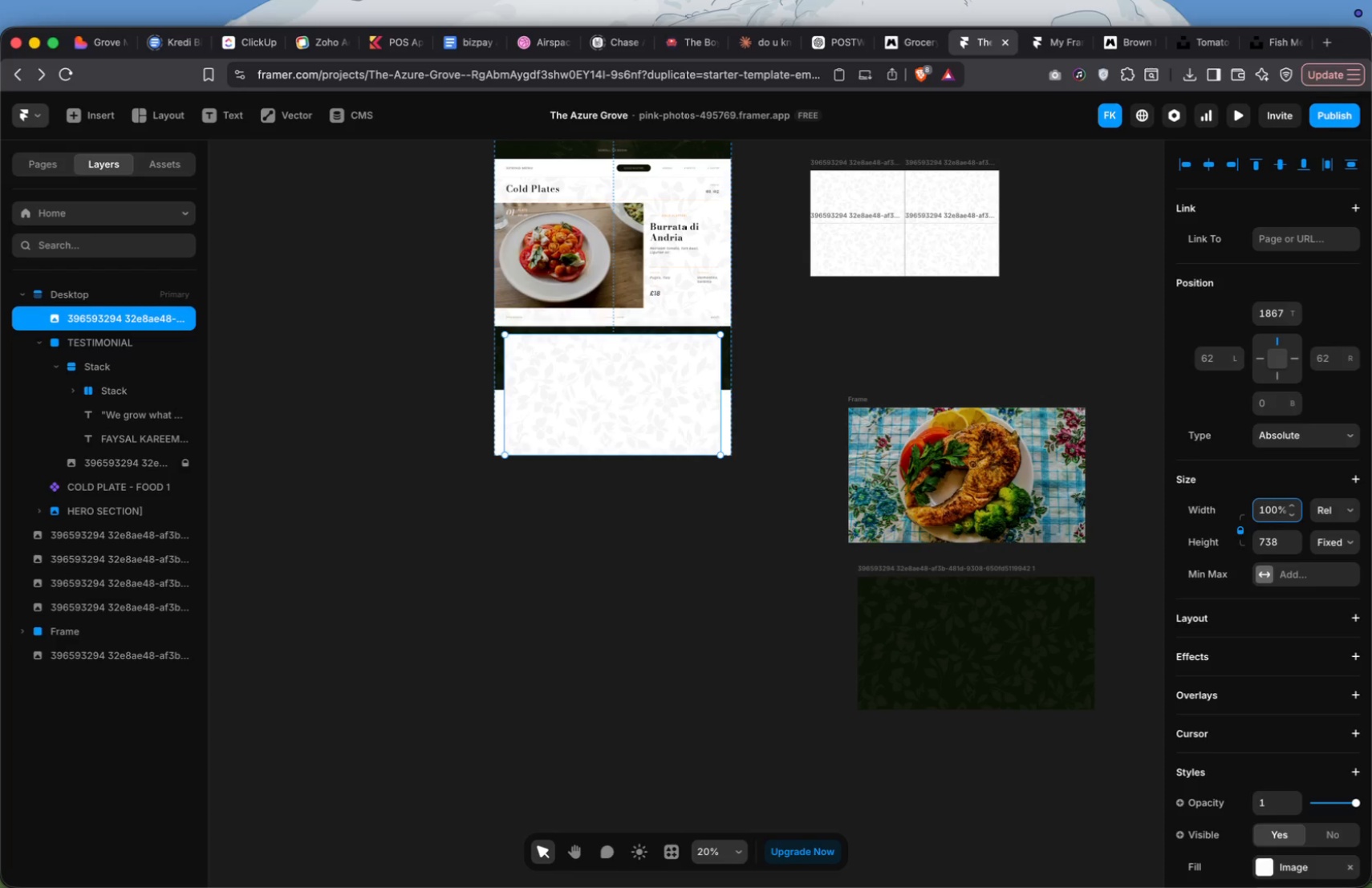 
key(Enter)
 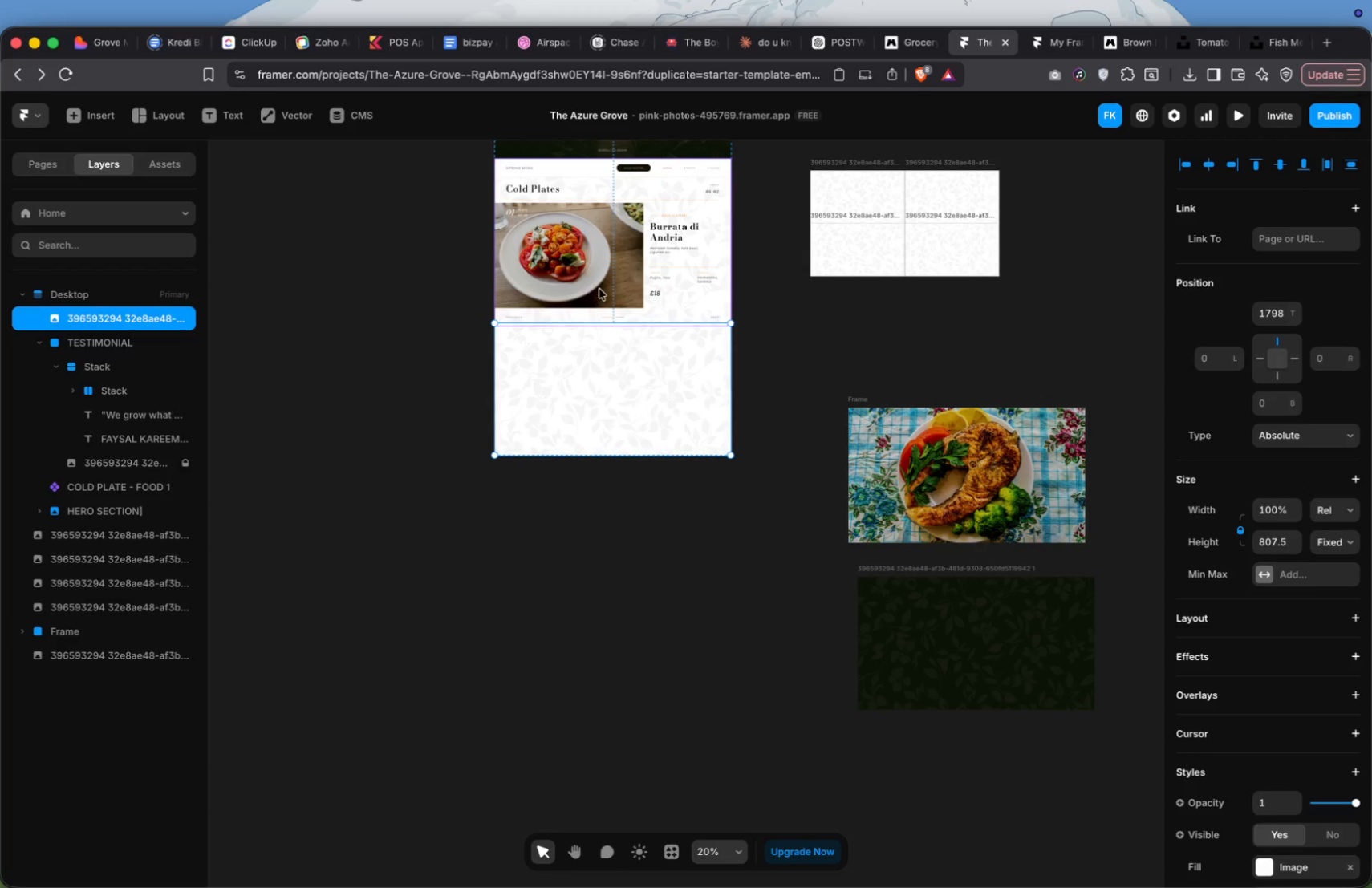 
left_click_drag(start_coordinate=[601, 323], to_coordinate=[598, 444])
 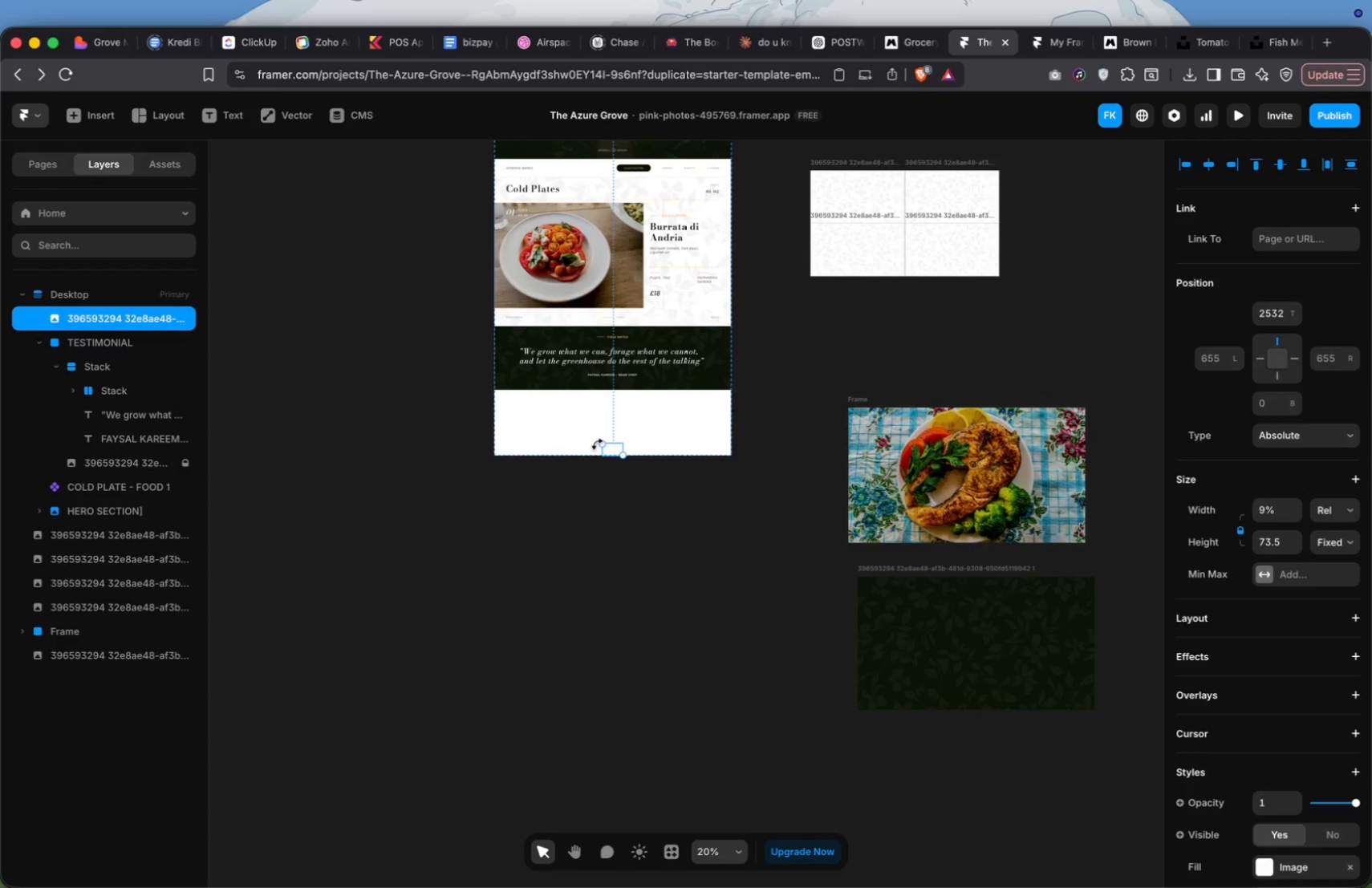 
key(Meta+Z)
 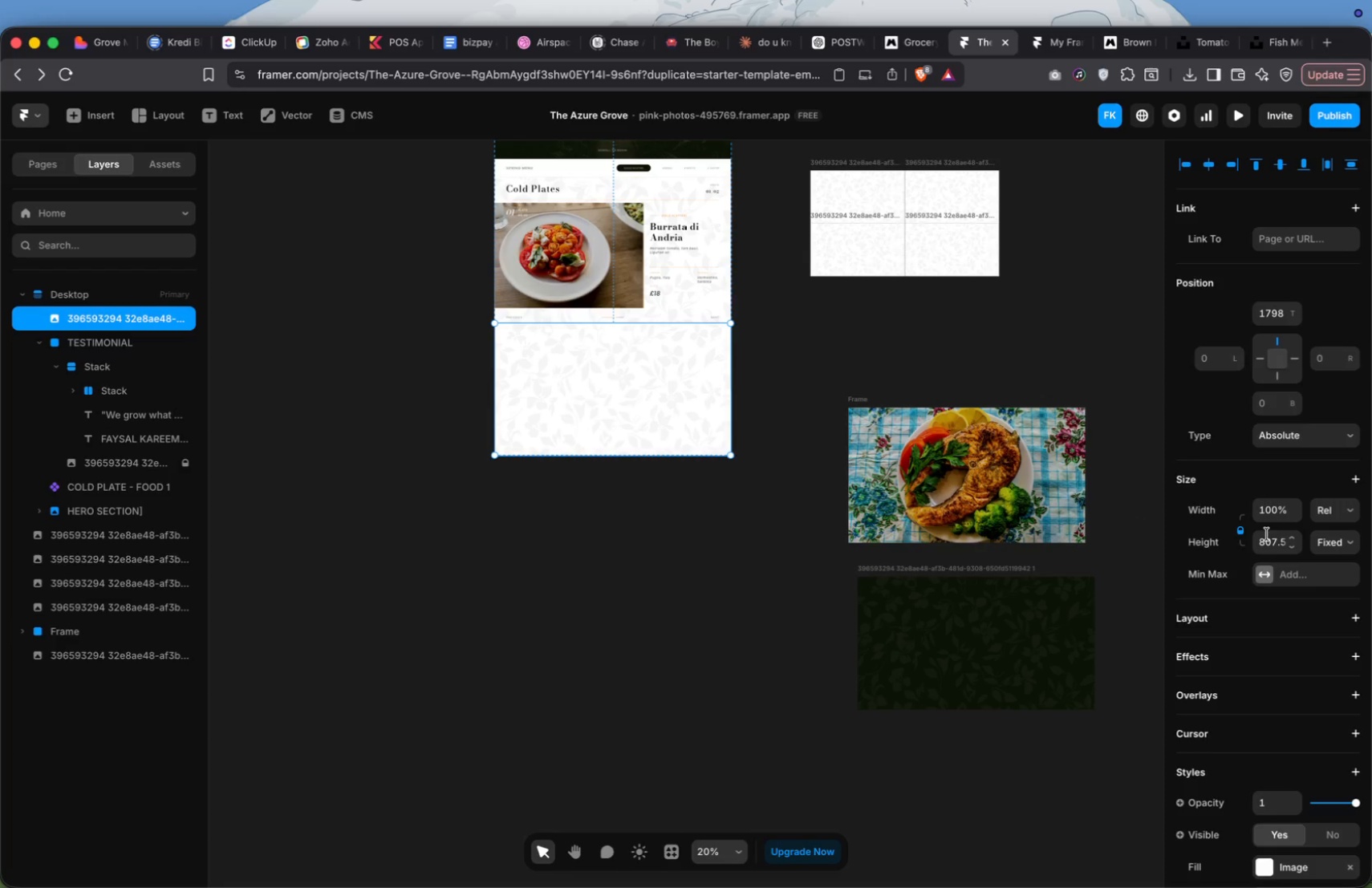 
left_click([1244, 533])
 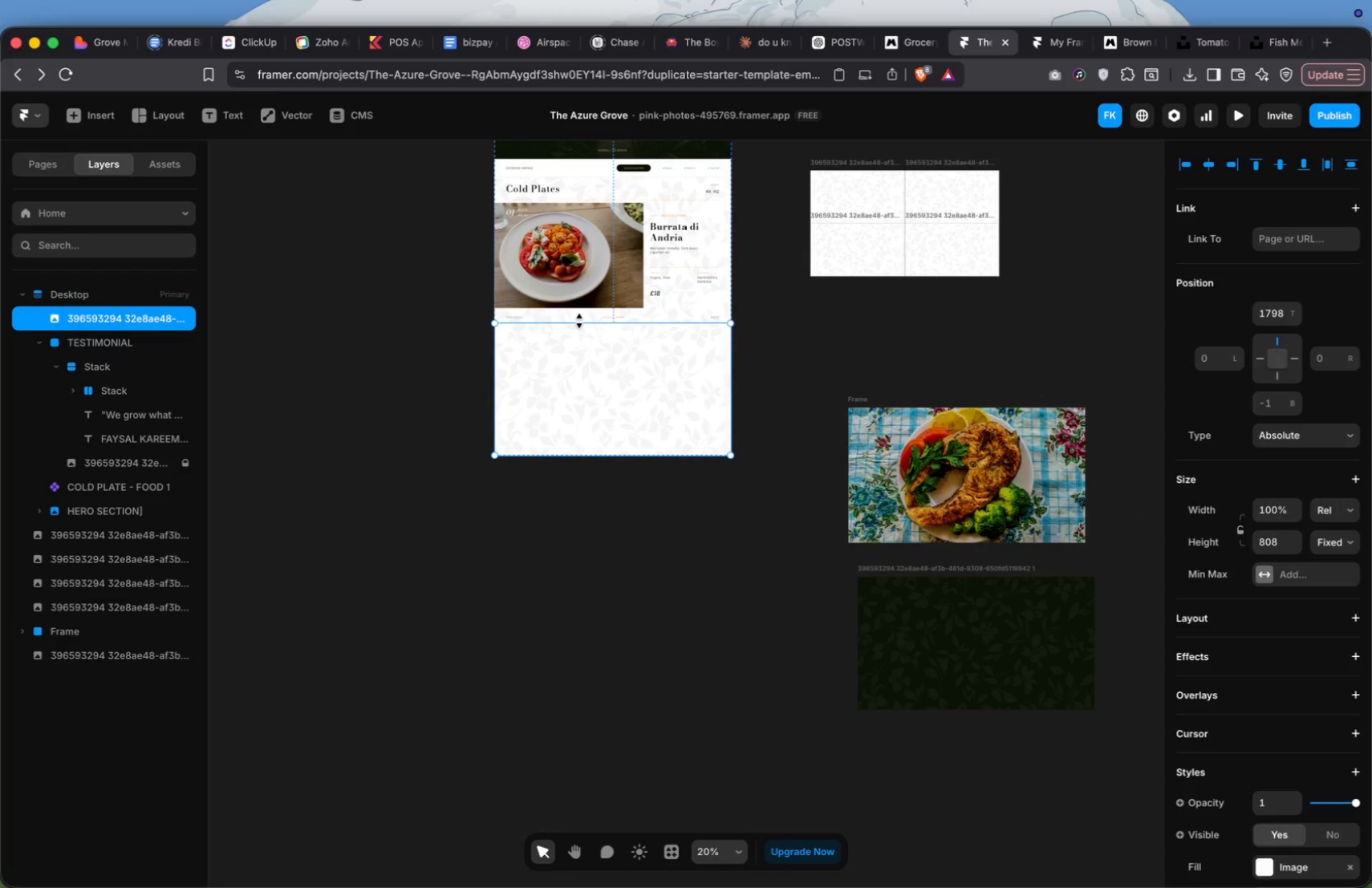 
left_click_drag(start_coordinate=[578, 322], to_coordinate=[556, 389])
 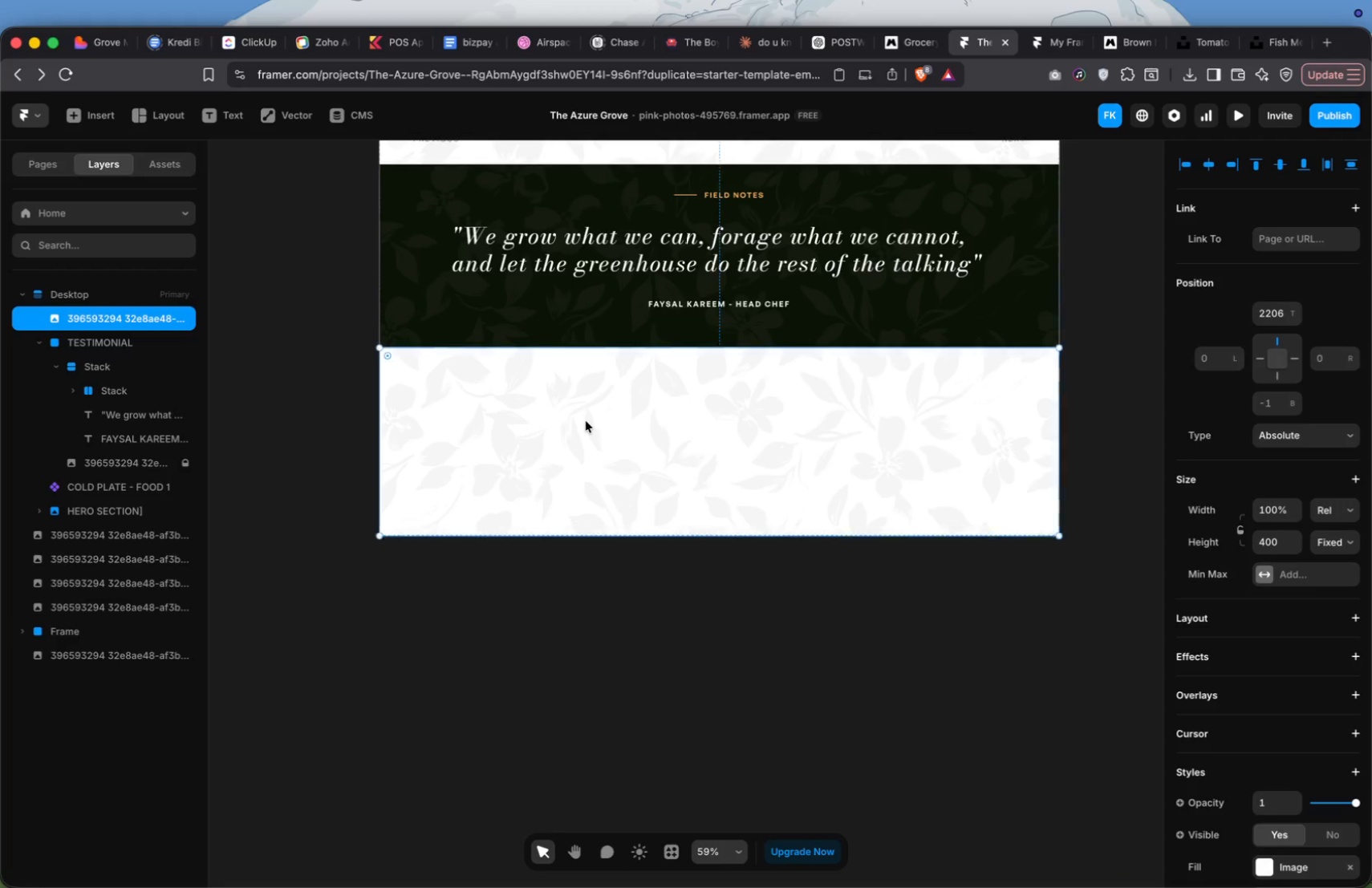 
scroll: coordinate [586, 421], scroll_direction: up, amount: 18.0
 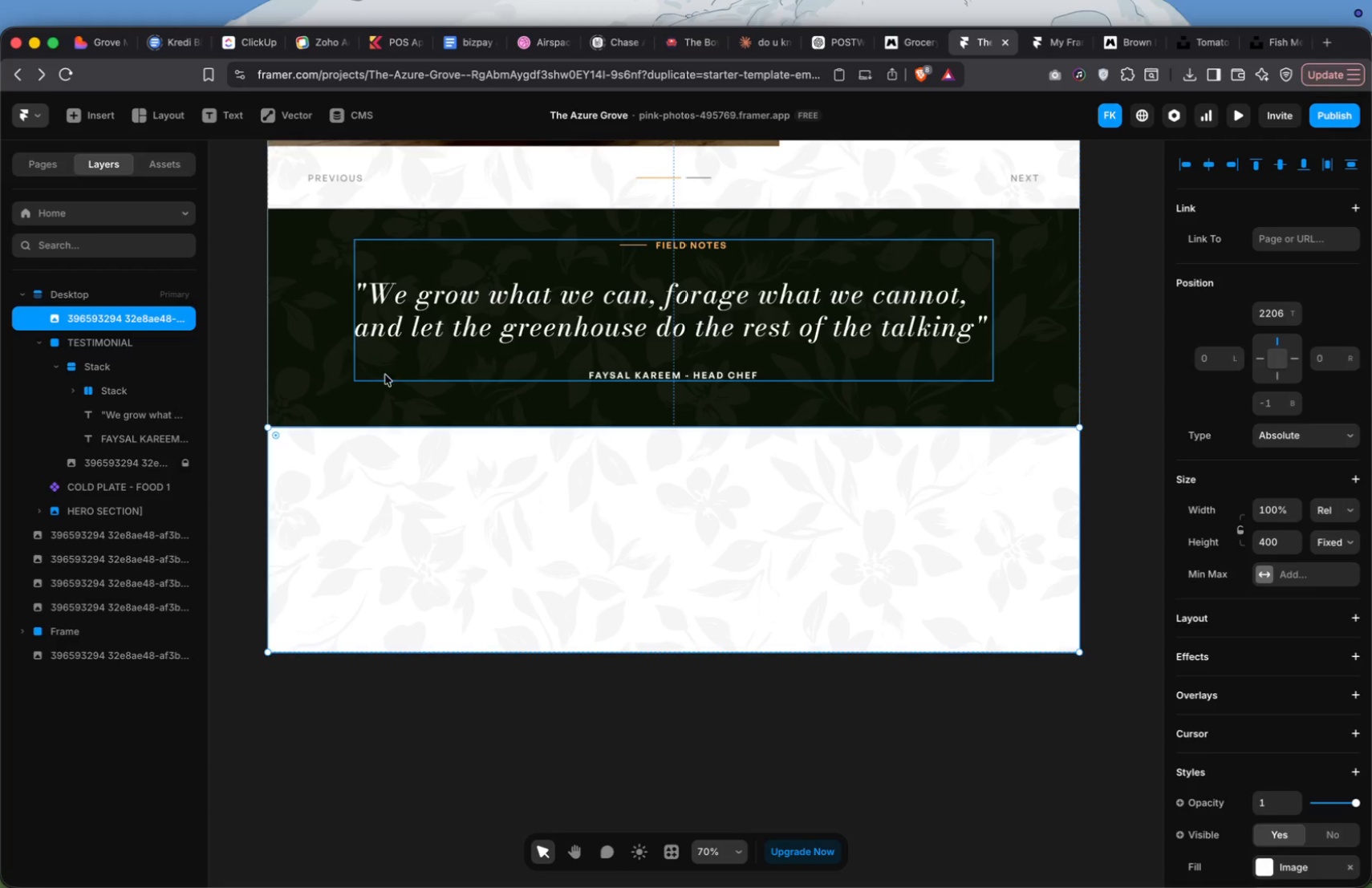 
left_click([298, 378])
 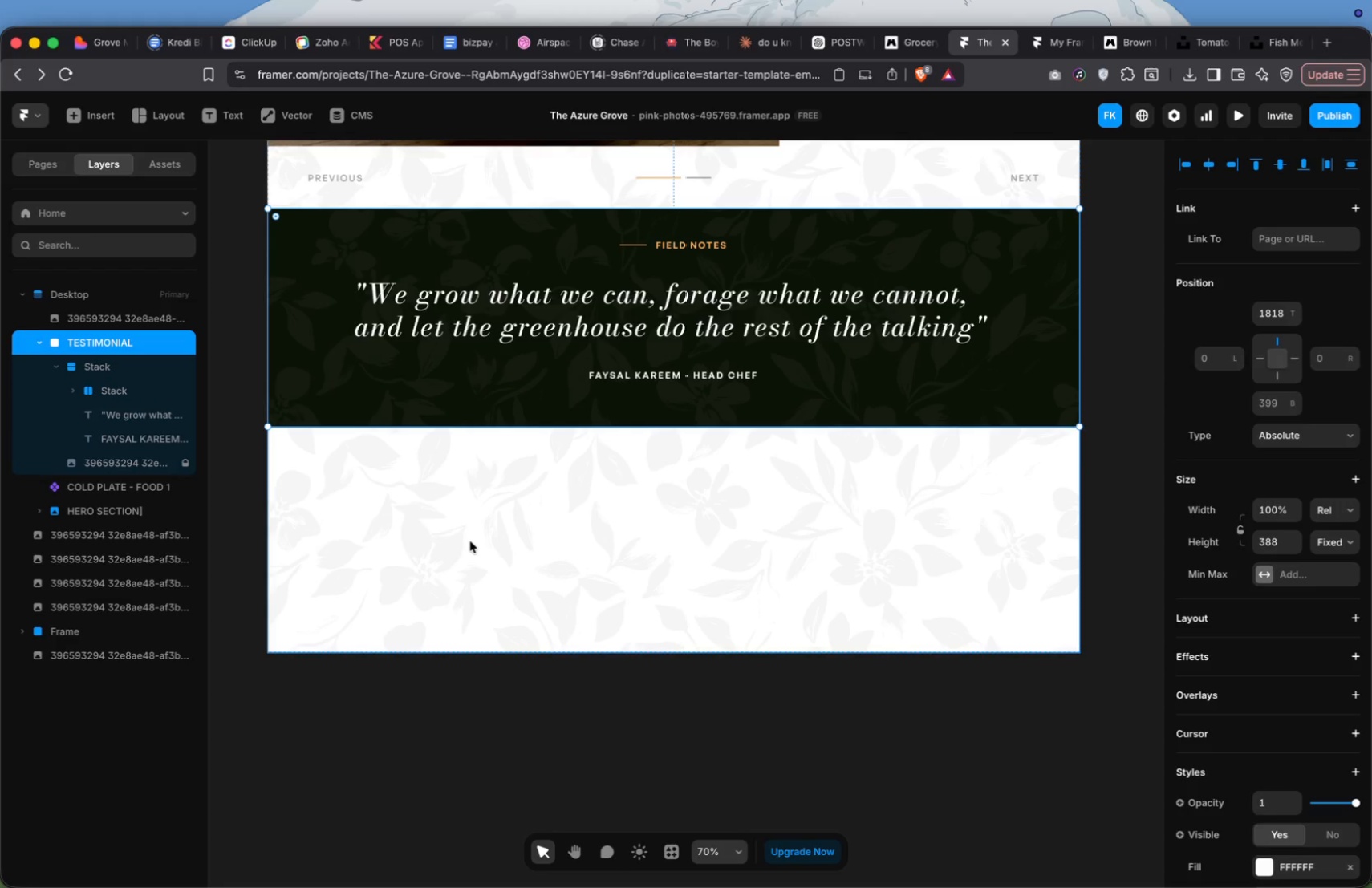 
wait(5.51)
 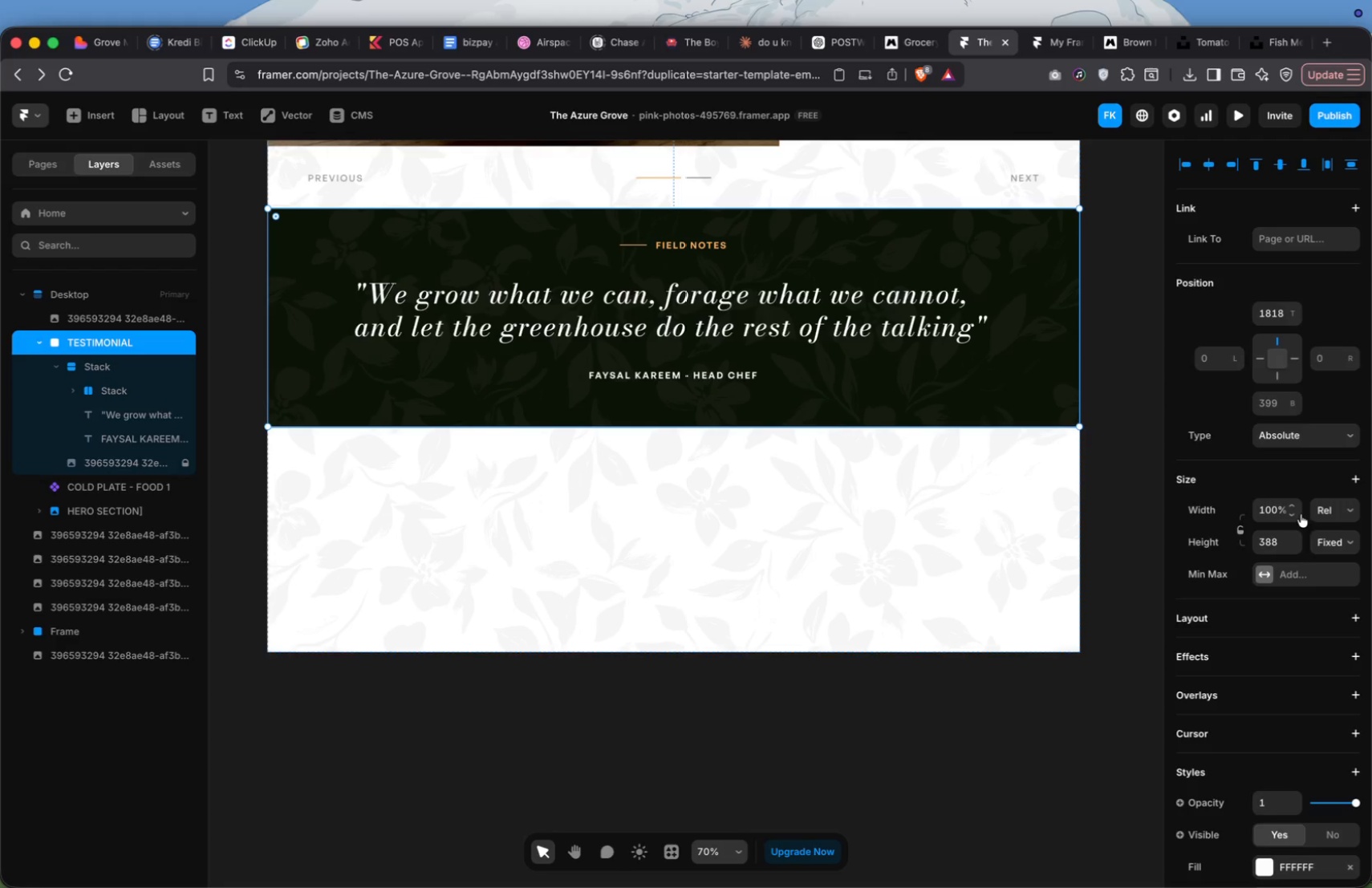 
left_click([559, 558])
 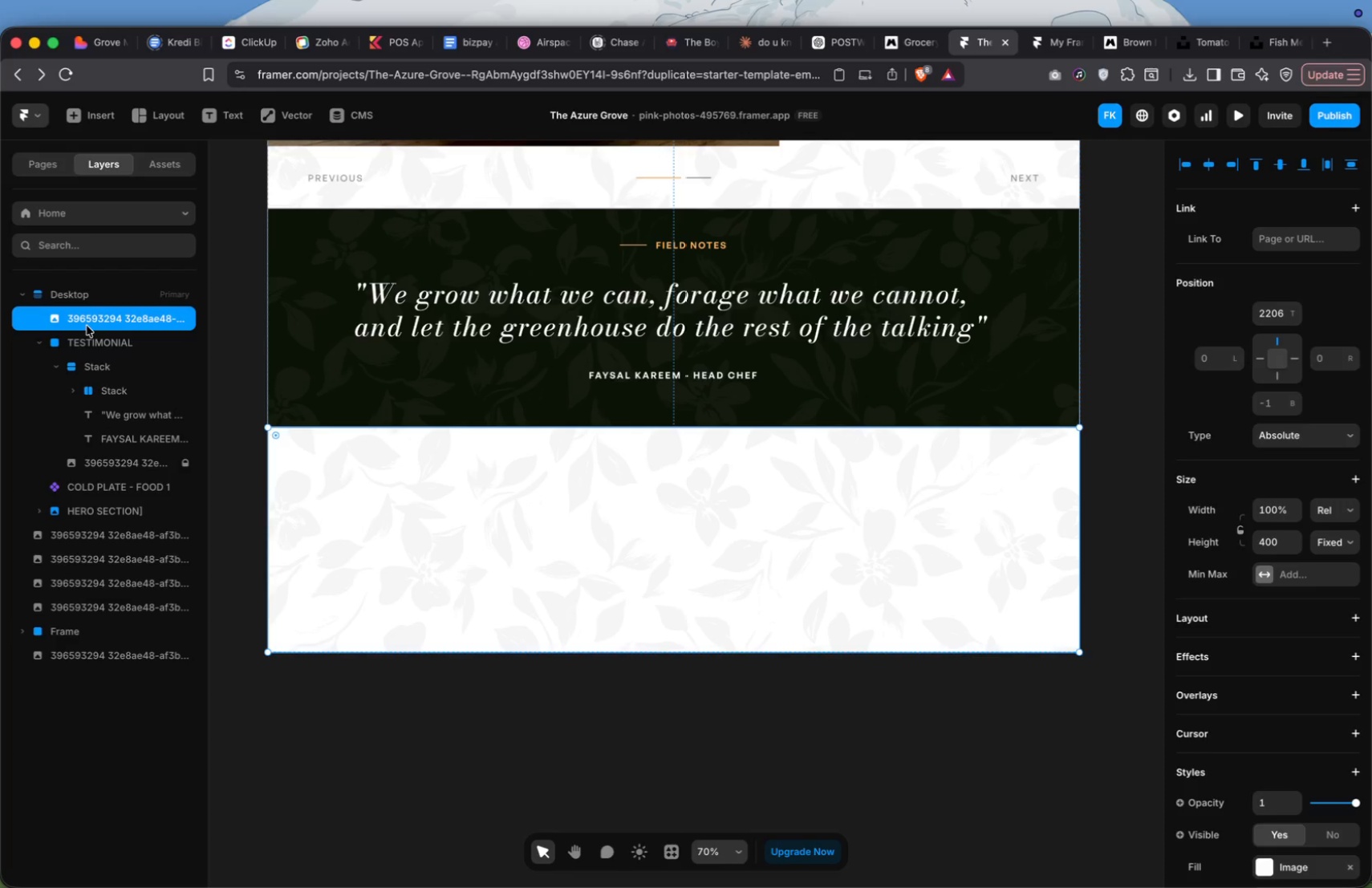 
key(F)
 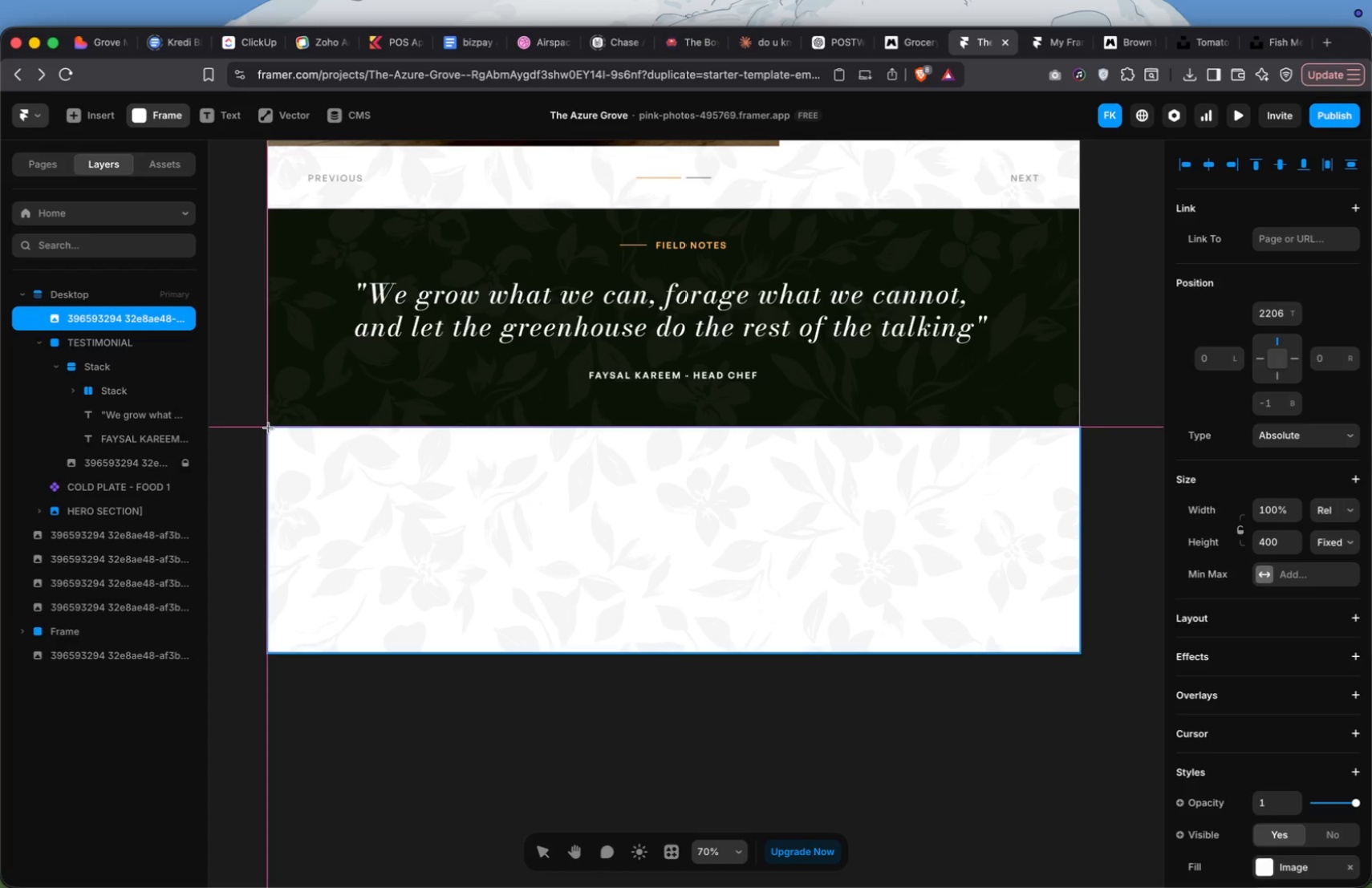 
left_click_drag(start_coordinate=[268, 428], to_coordinate=[1082, 651])
 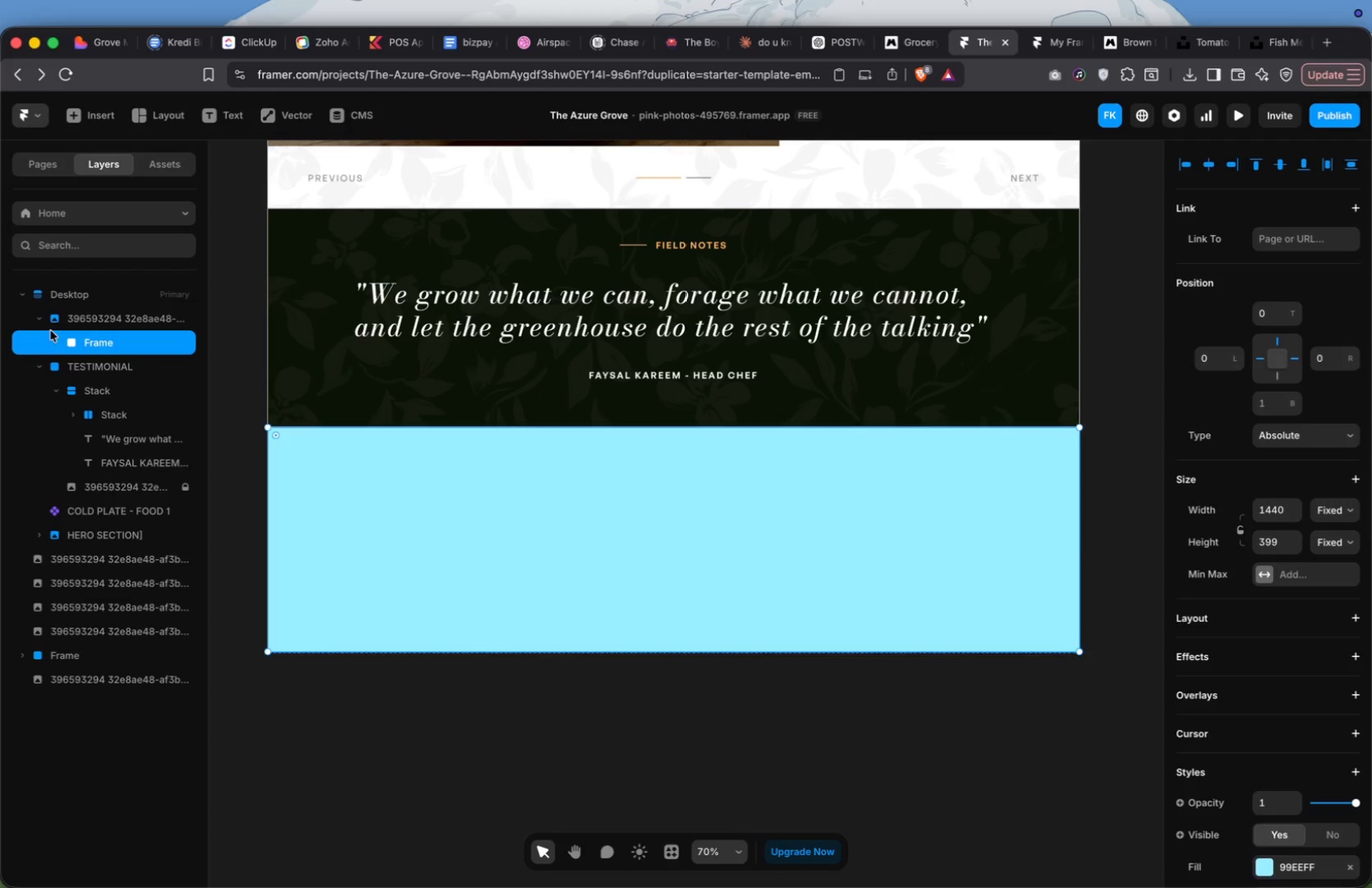 
left_click([75, 316])
 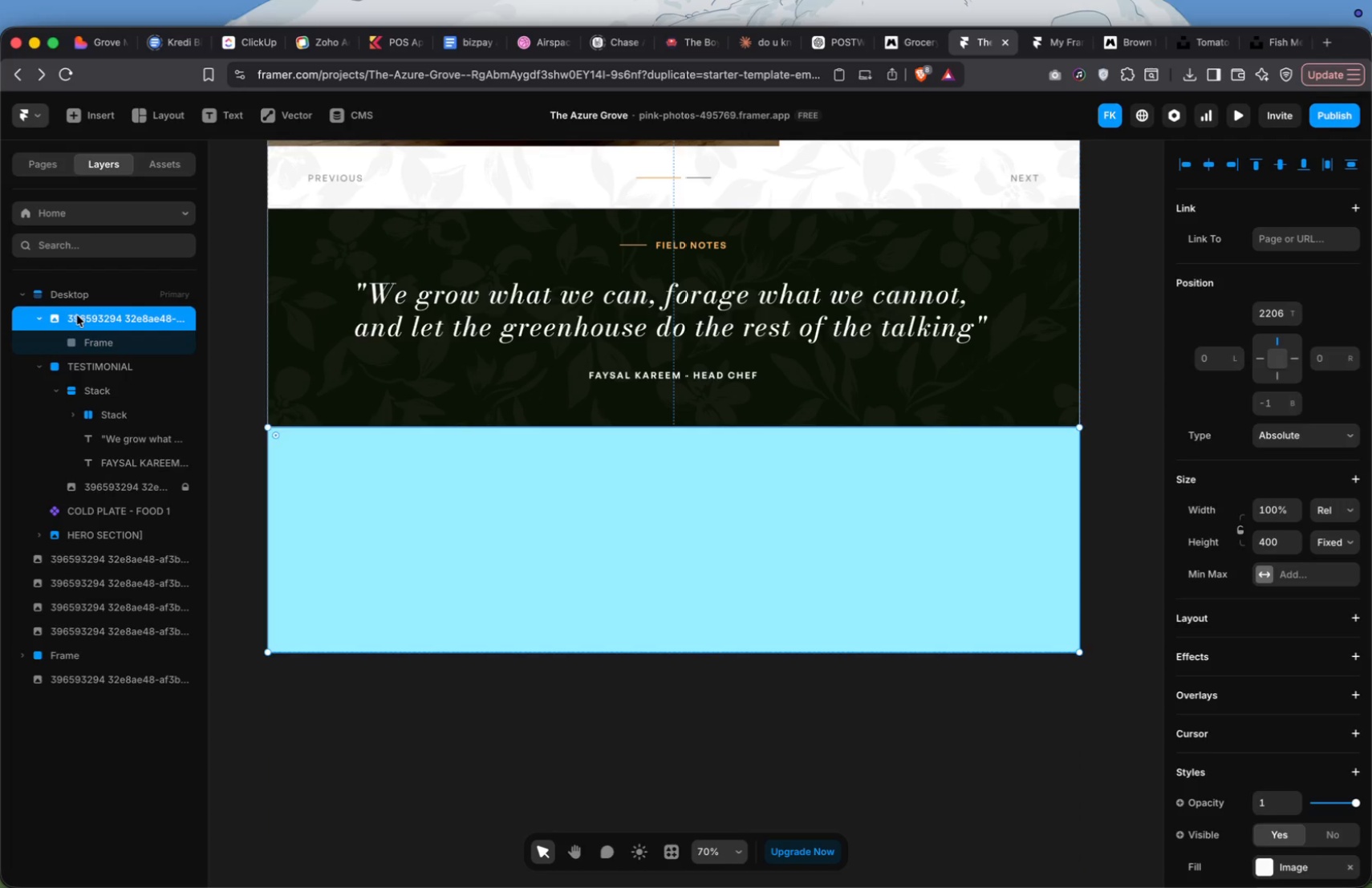 
left_click_drag(start_coordinate=[78, 315], to_coordinate=[91, 333])
 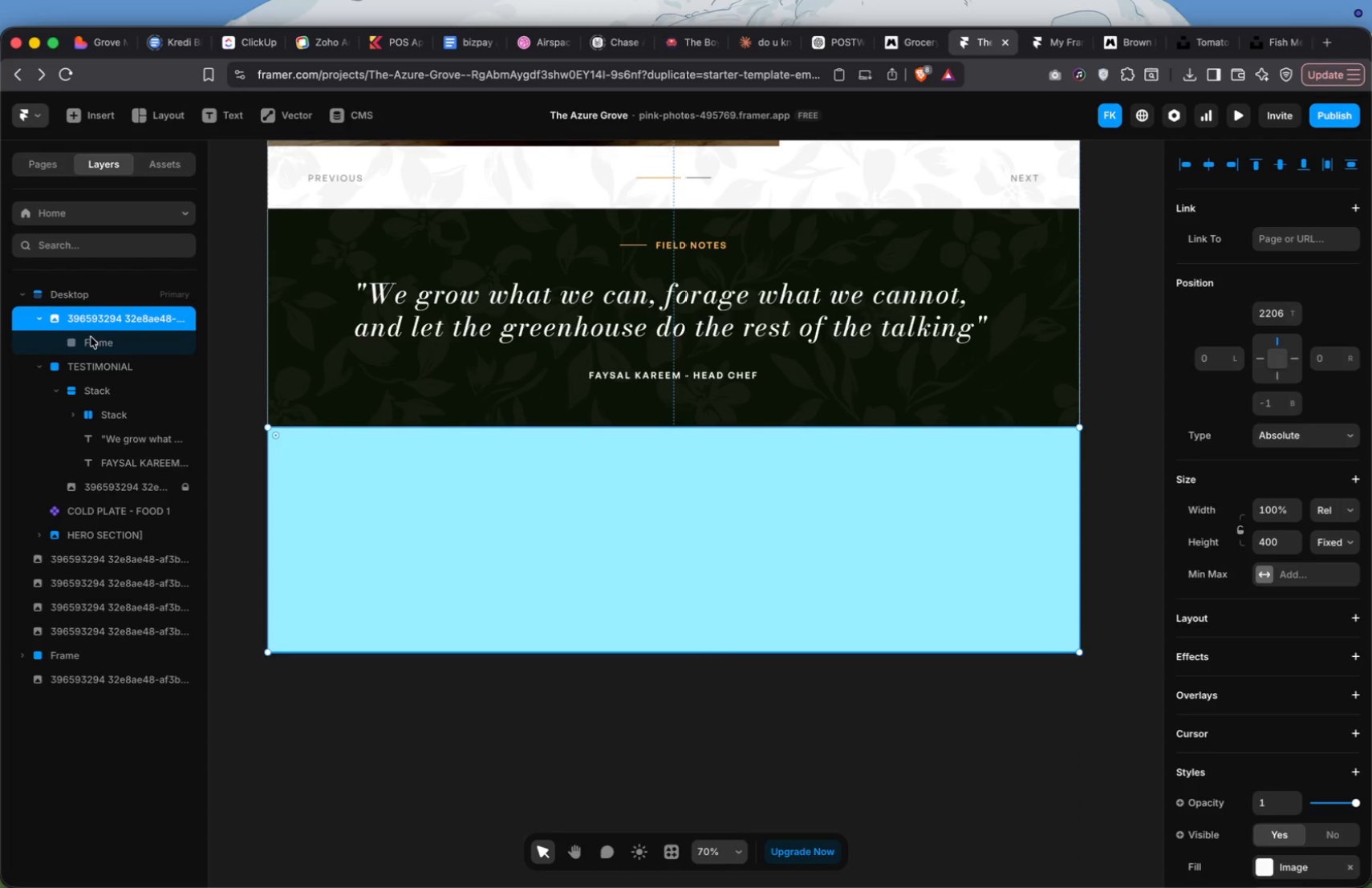 
left_click([91, 337])
 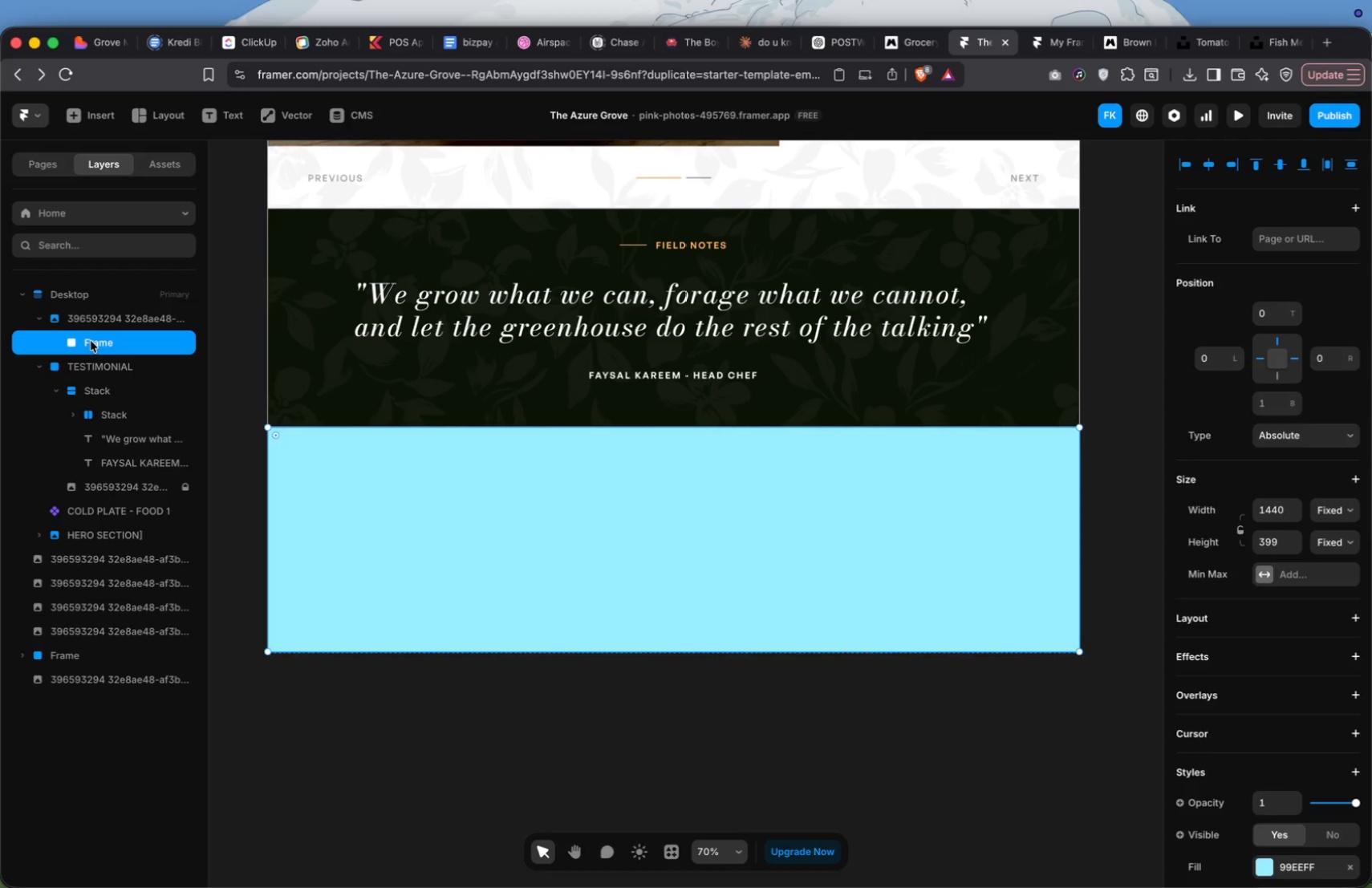 
left_click_drag(start_coordinate=[91, 341], to_coordinate=[79, 308])
 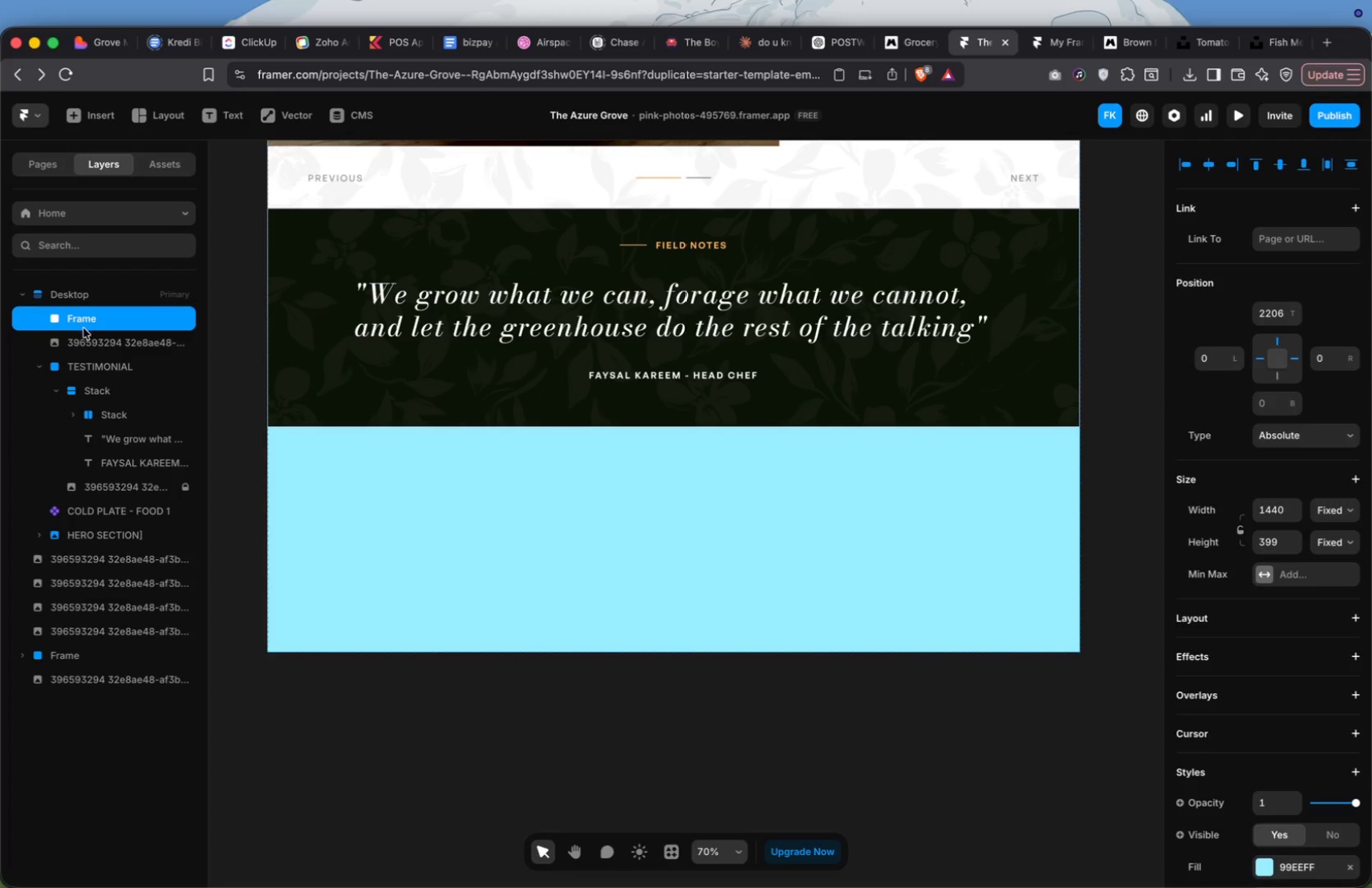 
left_click([84, 336])
 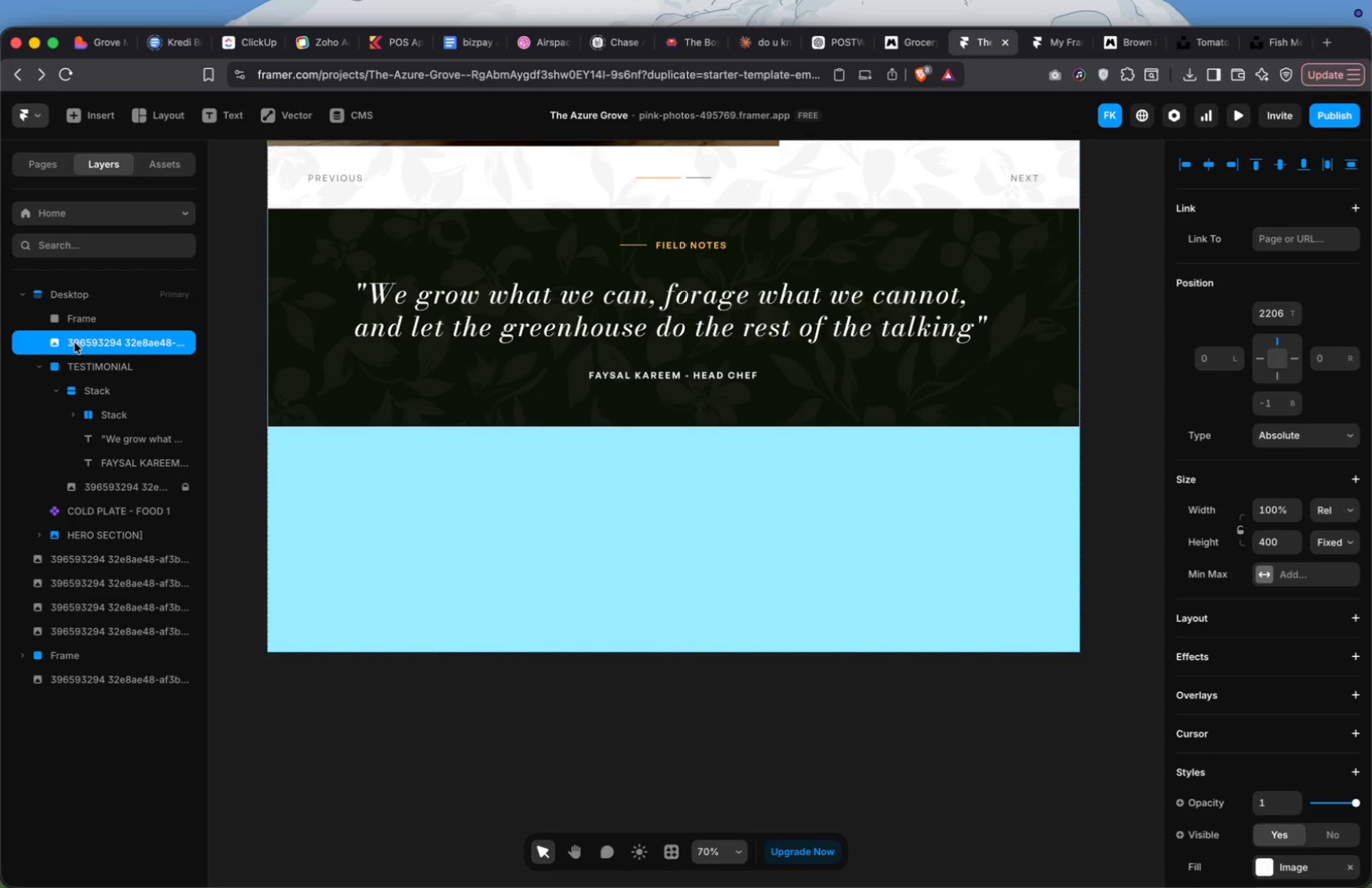 
left_click_drag(start_coordinate=[74, 343], to_coordinate=[83, 318])
 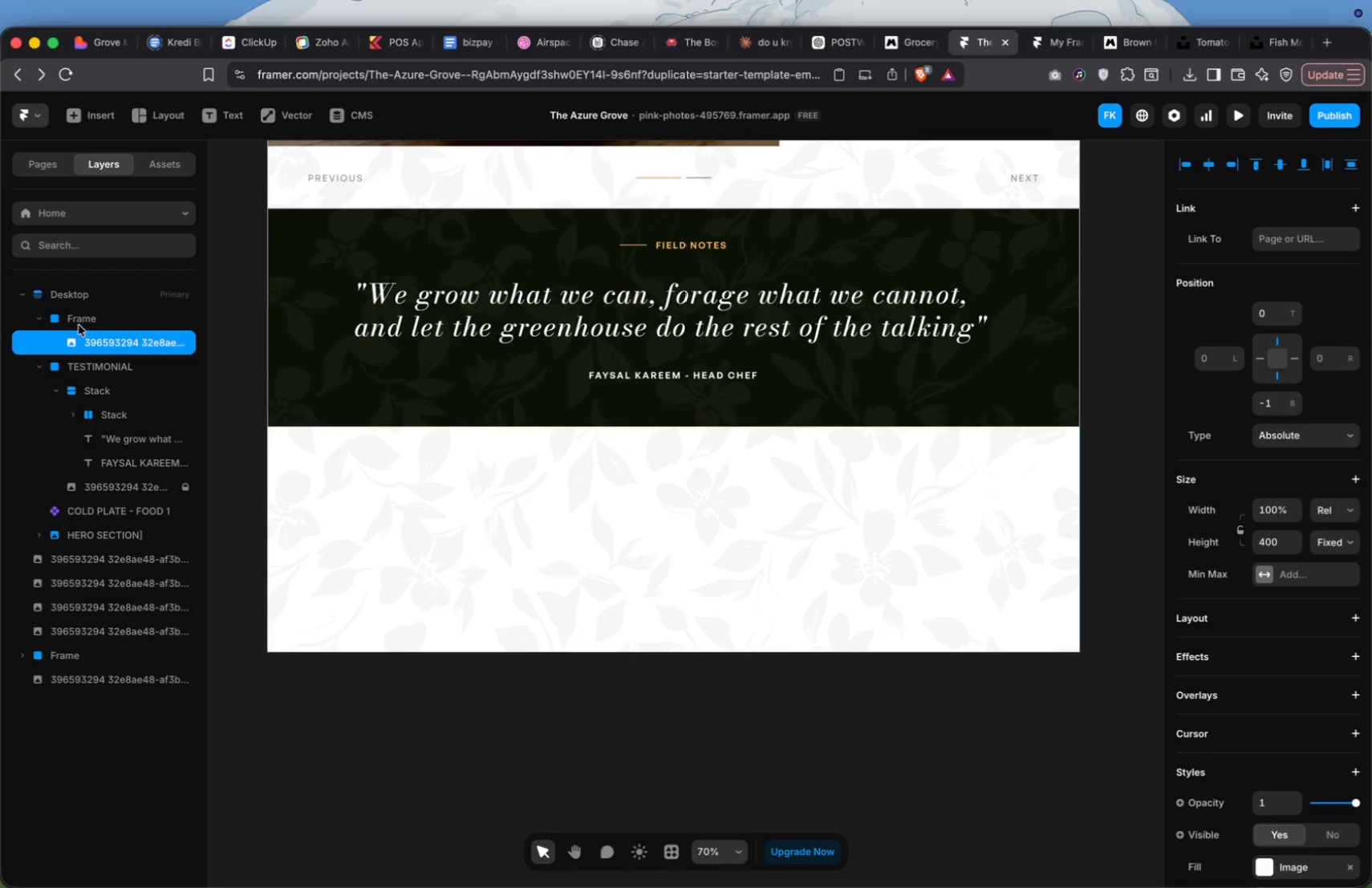 
left_click([80, 319])
 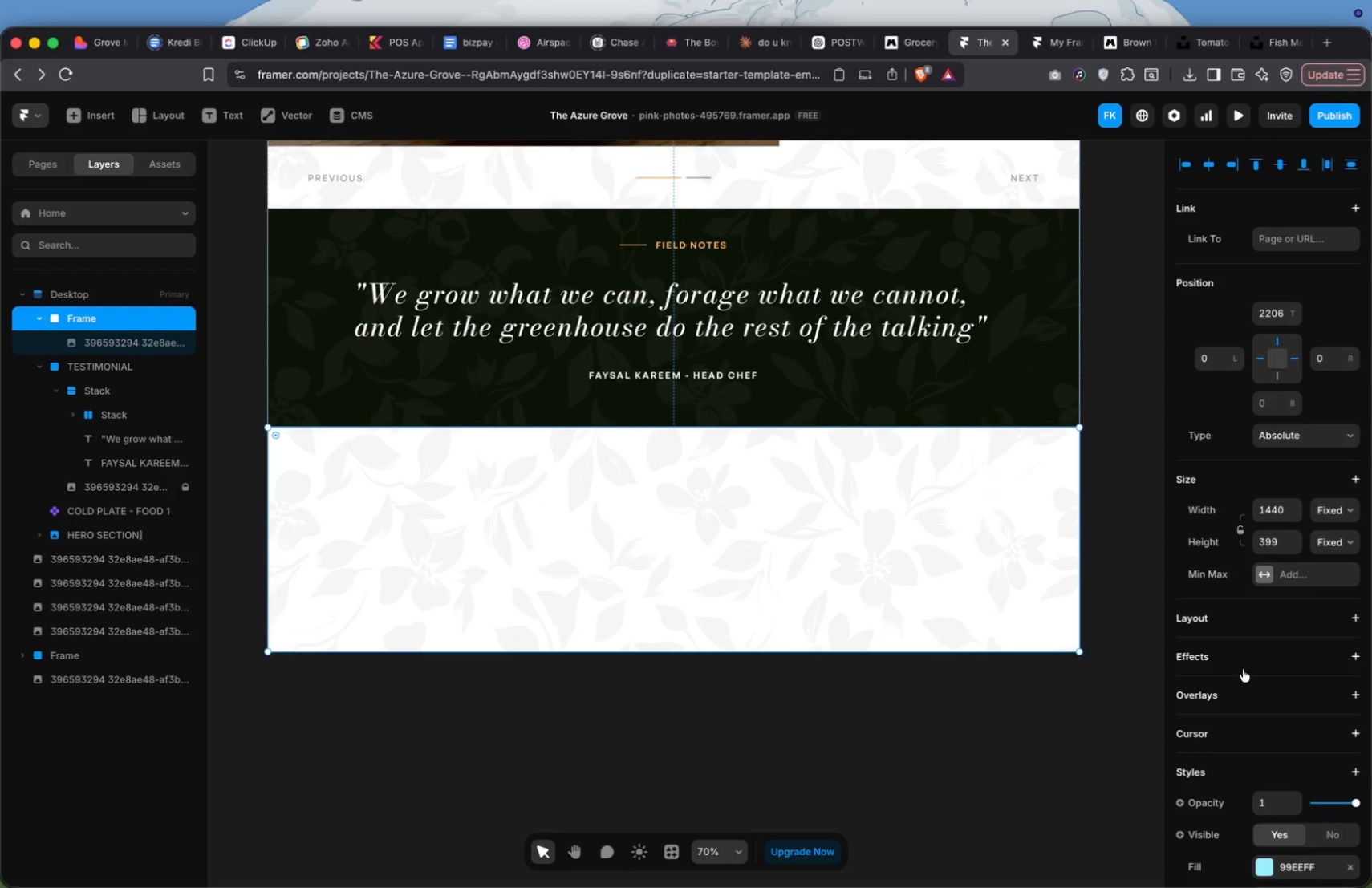 
scroll: coordinate [1252, 684], scroll_direction: down, amount: 14.0
 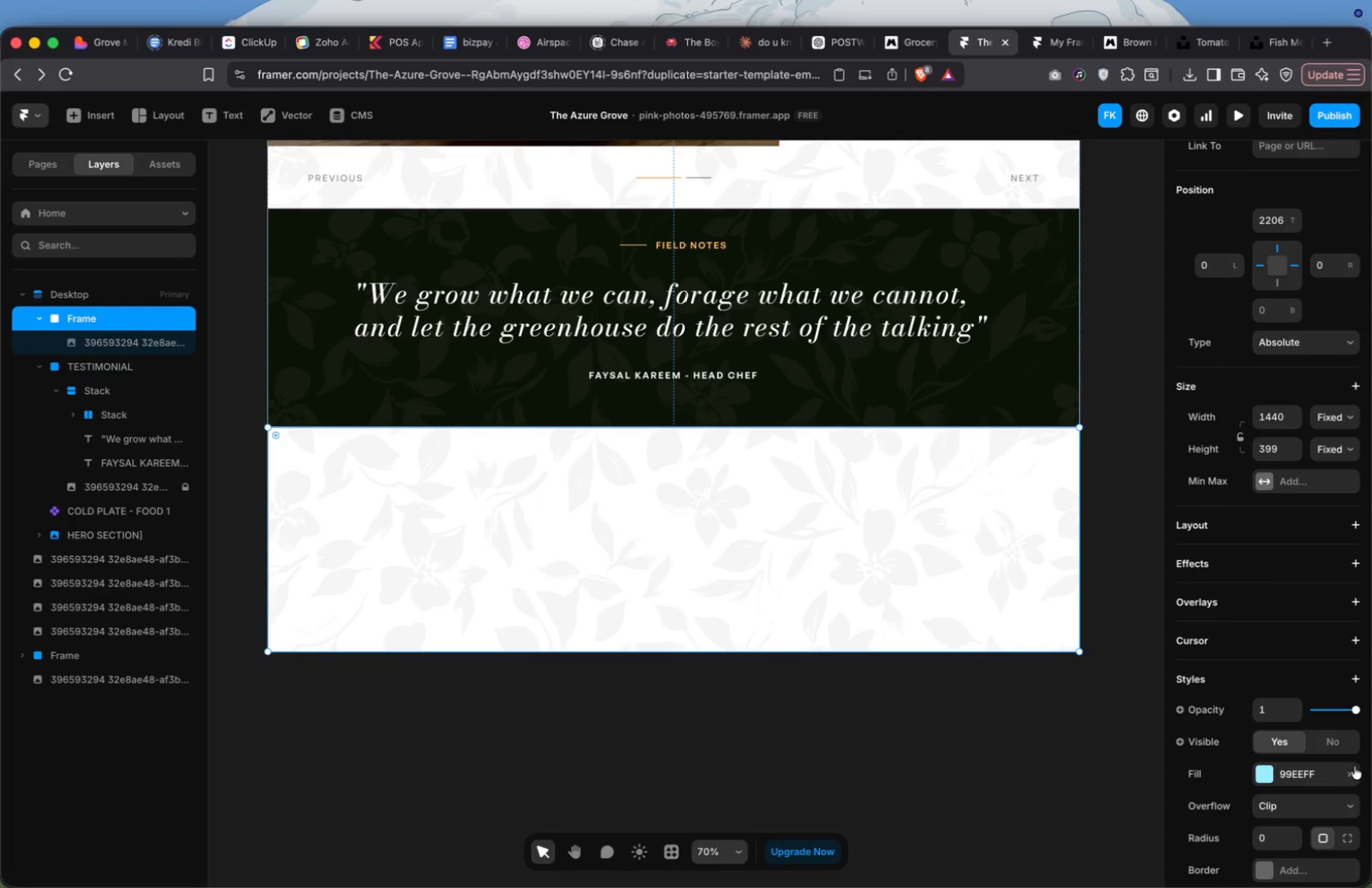 
left_click([1356, 768])
 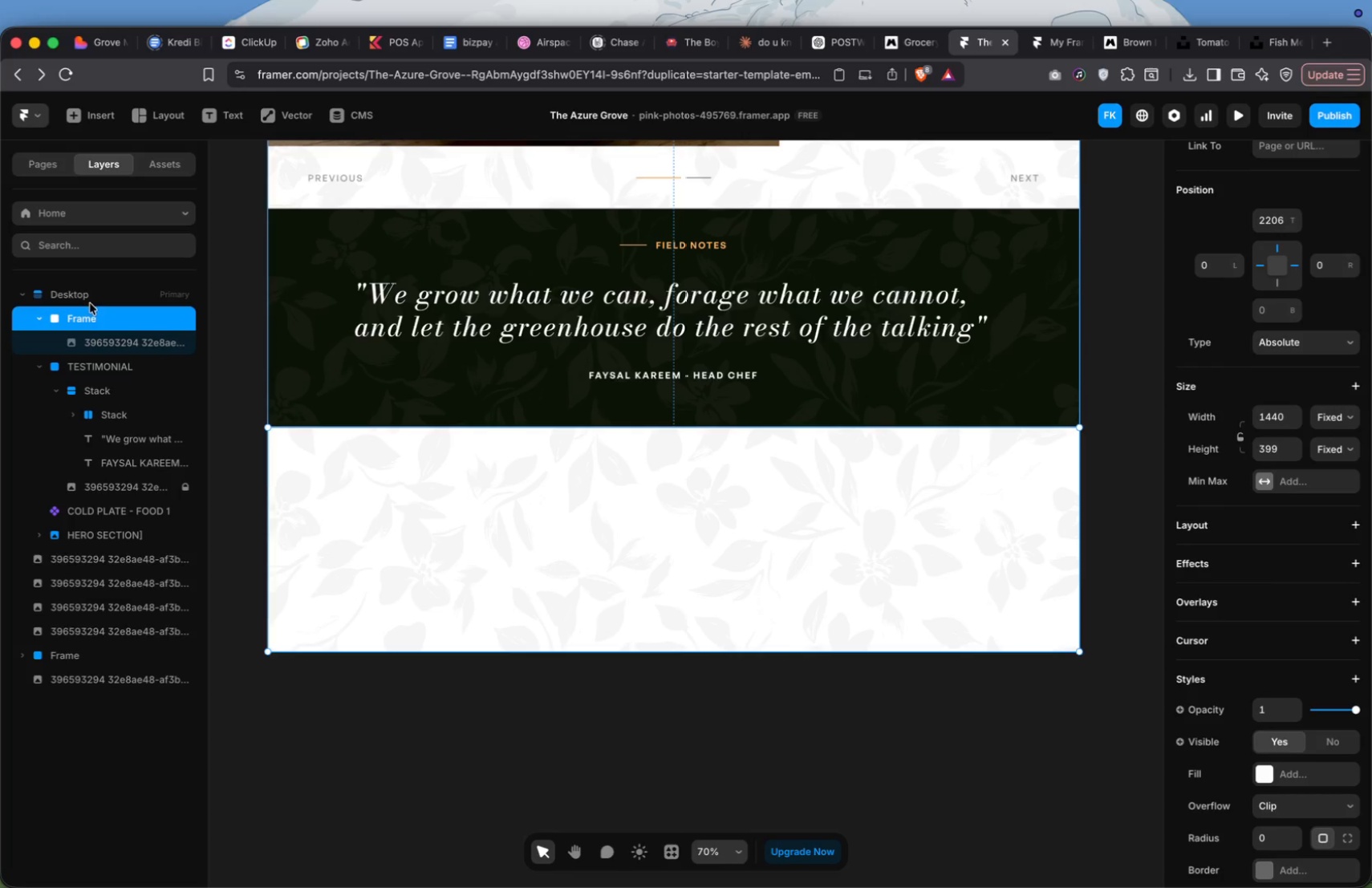 
double_click([96, 309])
 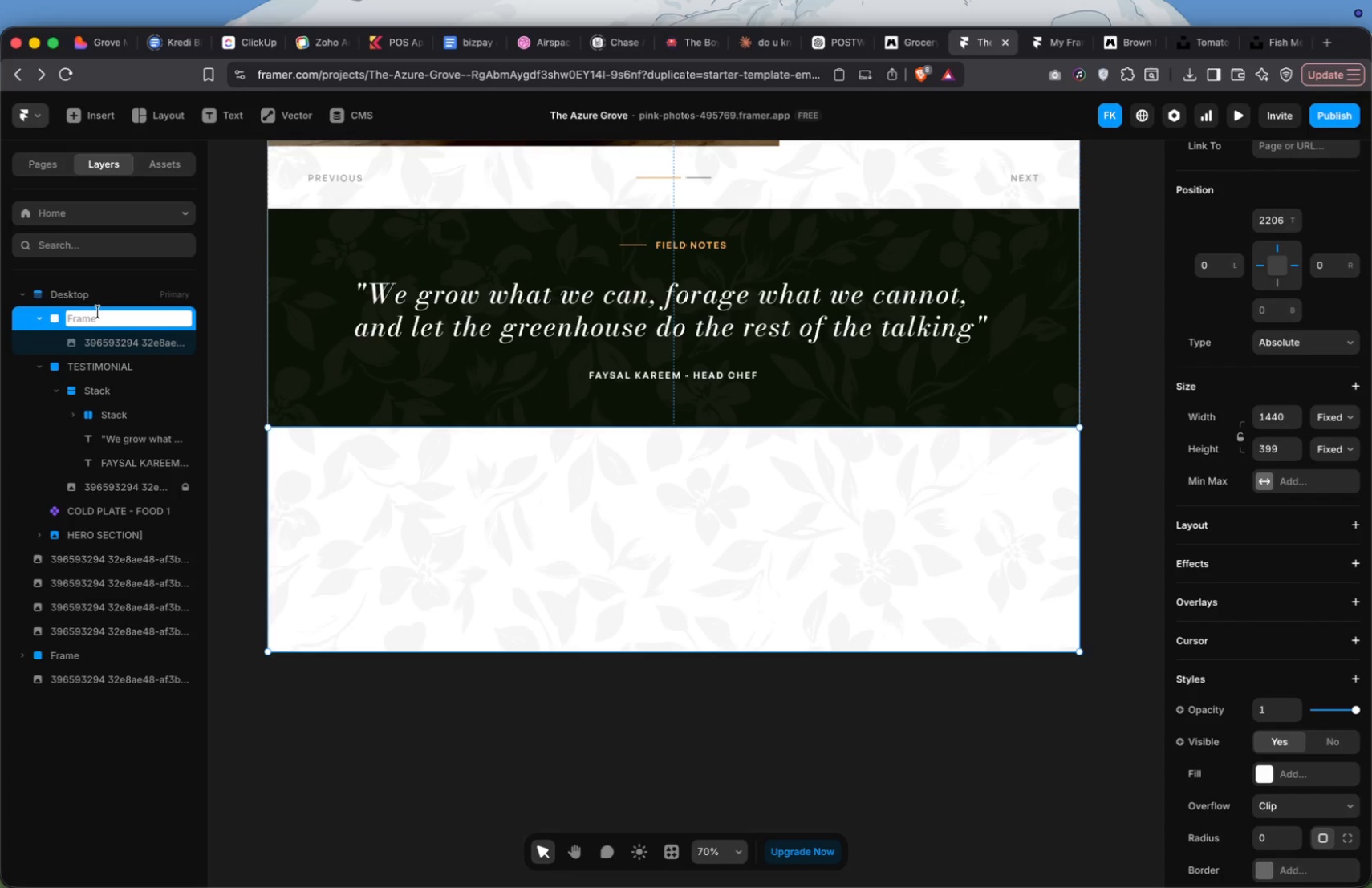 
type(FOOTER)
 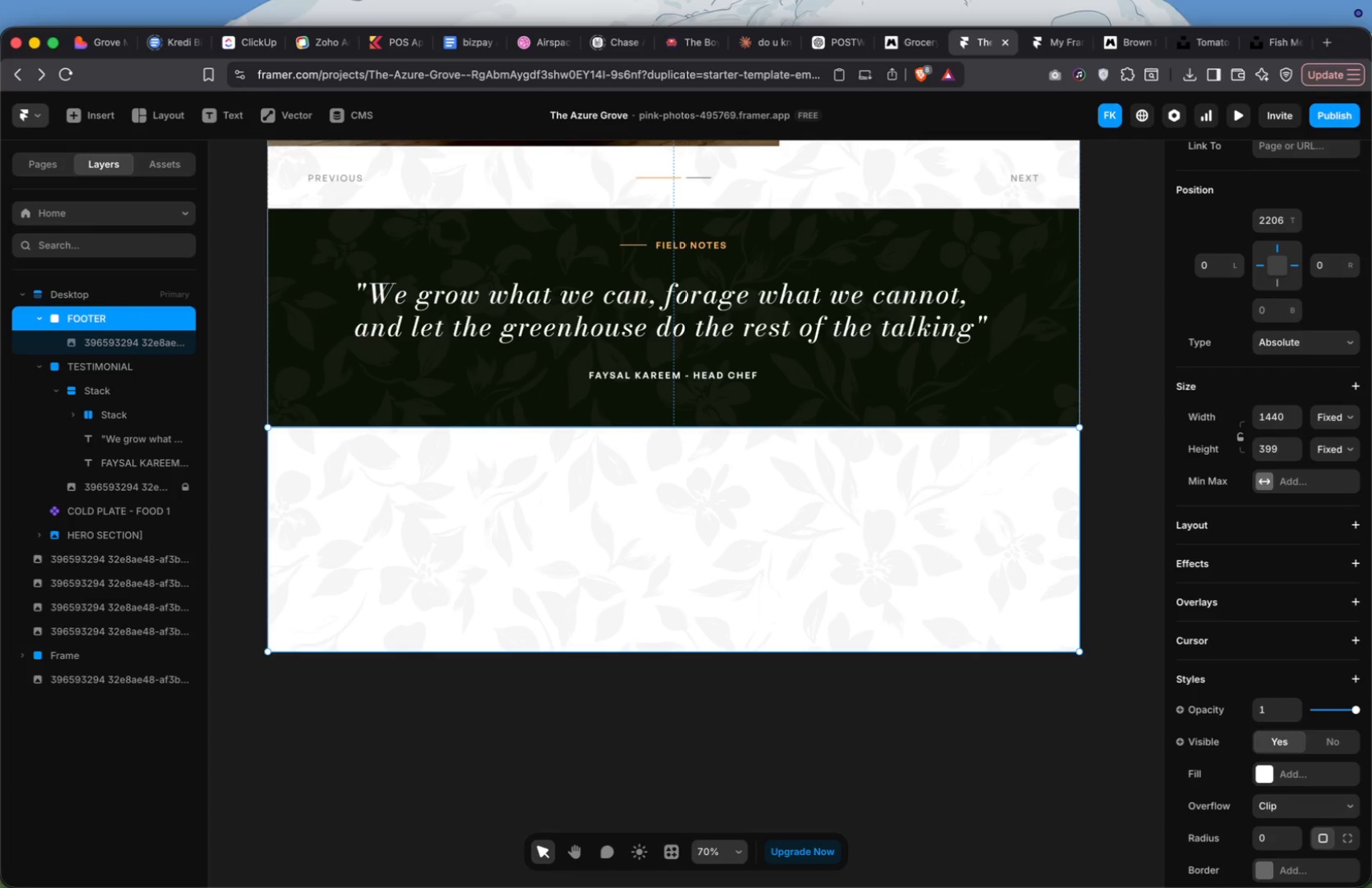 
key(Enter)
 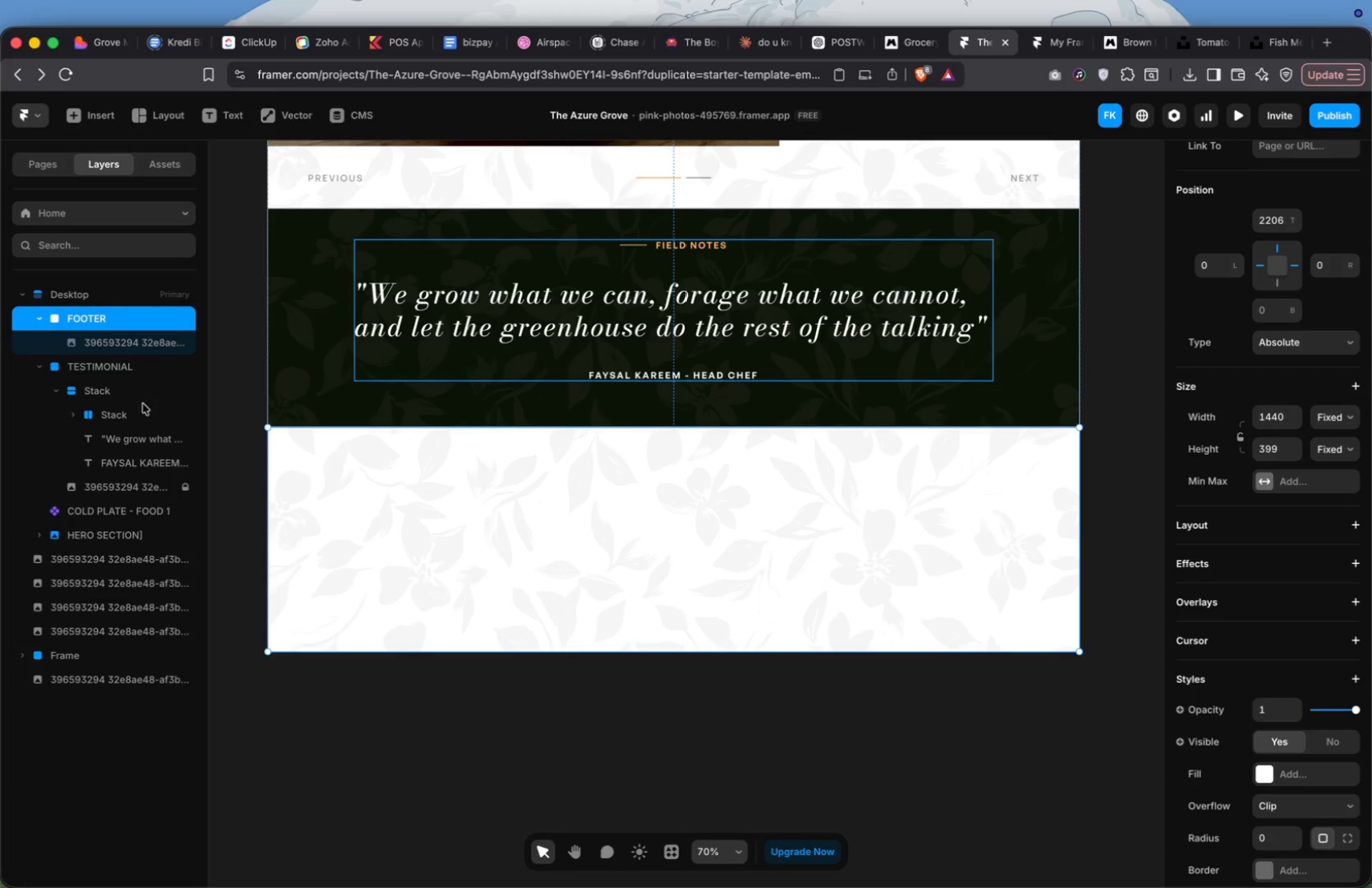 
left_click([527, 541])
 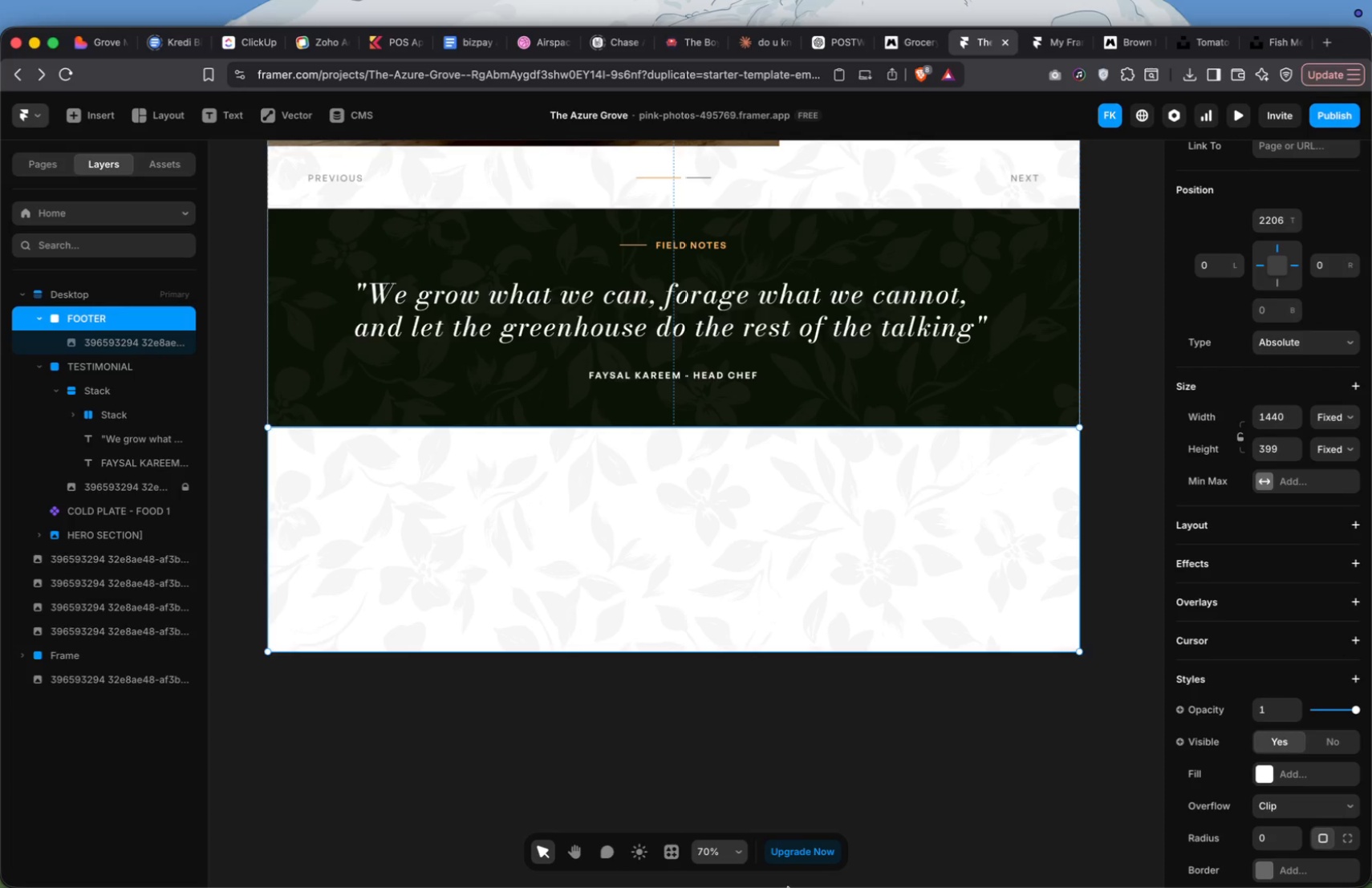 
mouse_move([746, 683])
 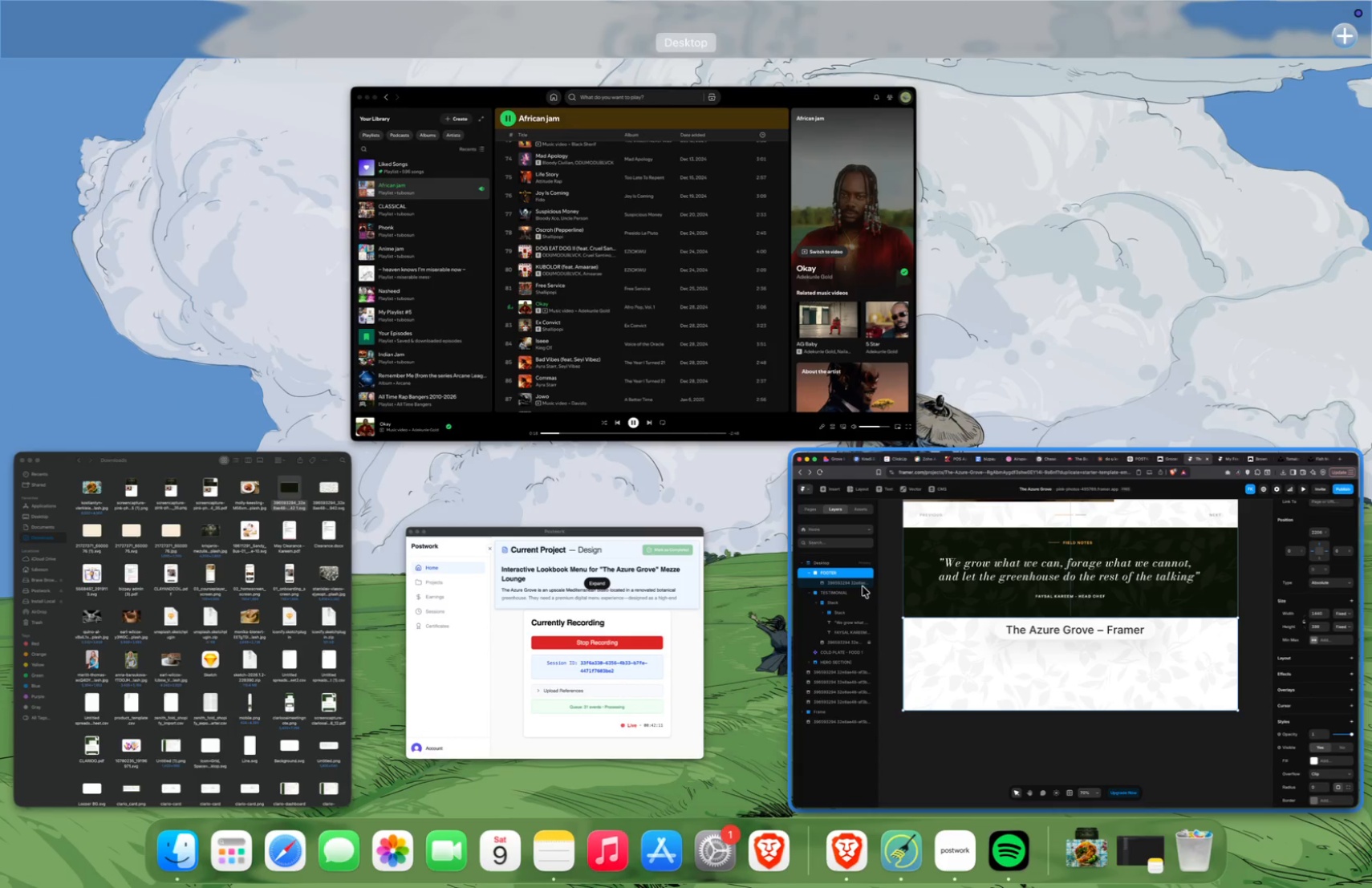 
left_click([863, 586])
 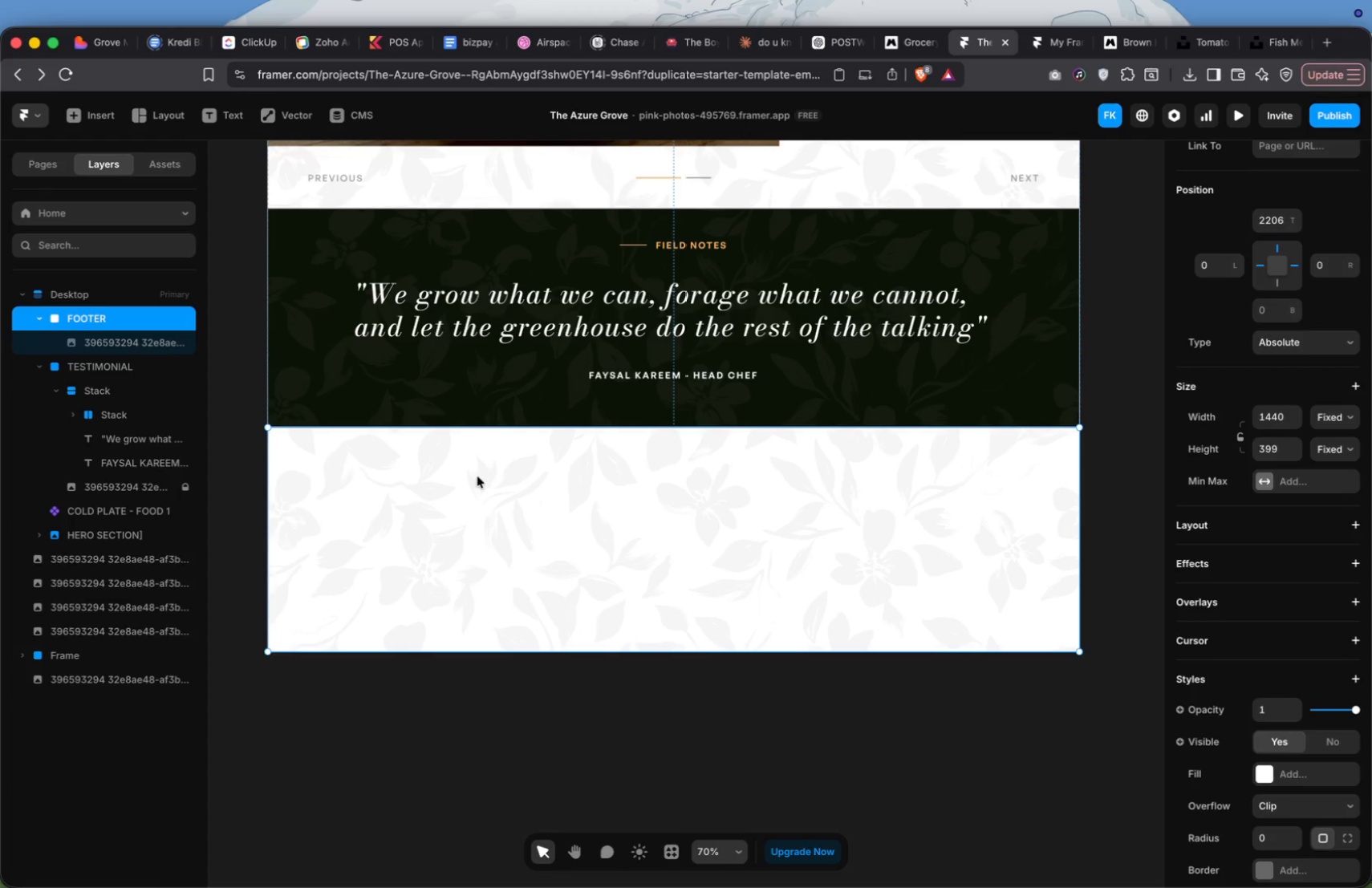 
wait(118.78)
 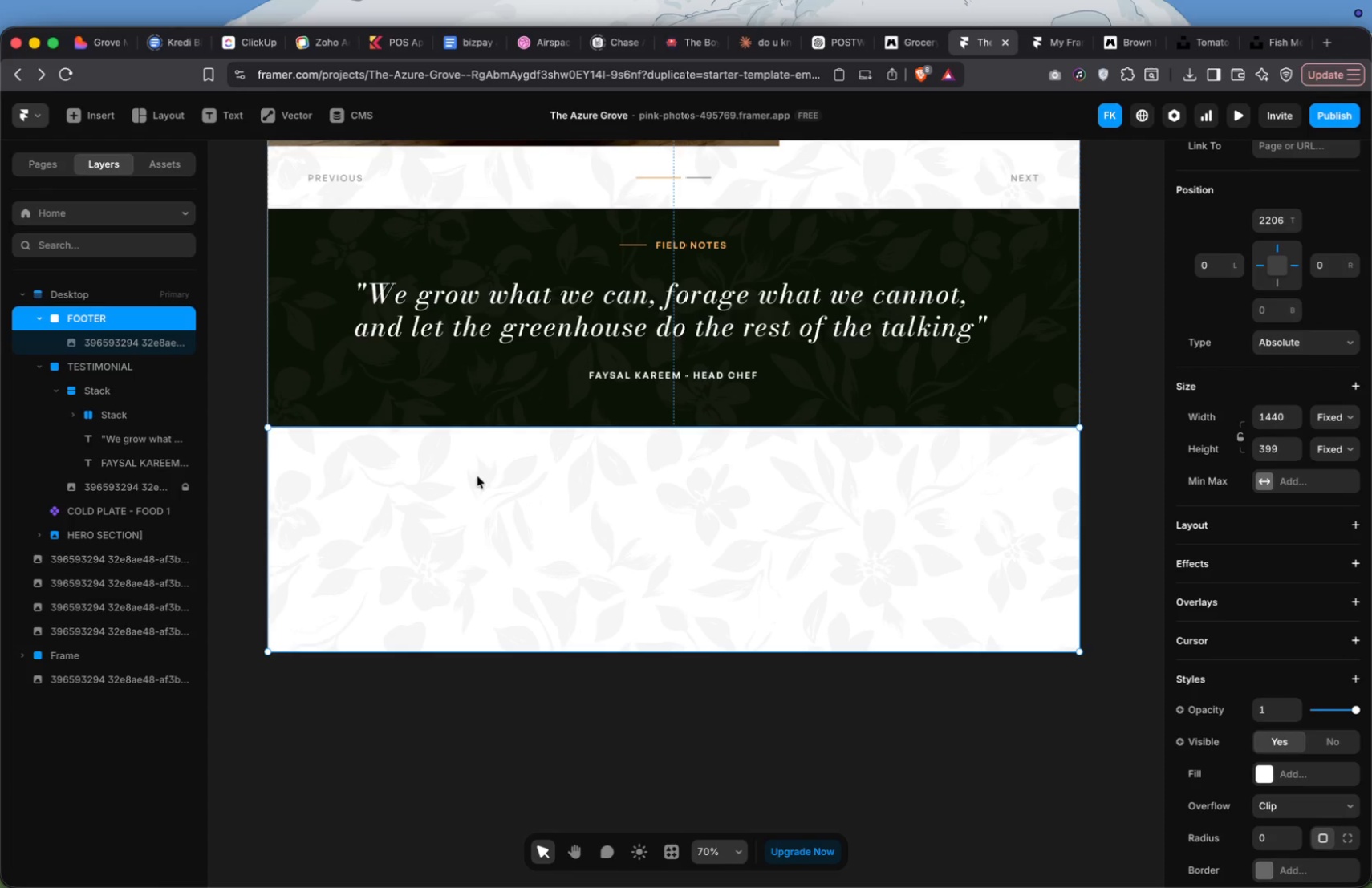 
left_click_drag(start_coordinate=[578, 427], to_coordinate=[586, 481])
 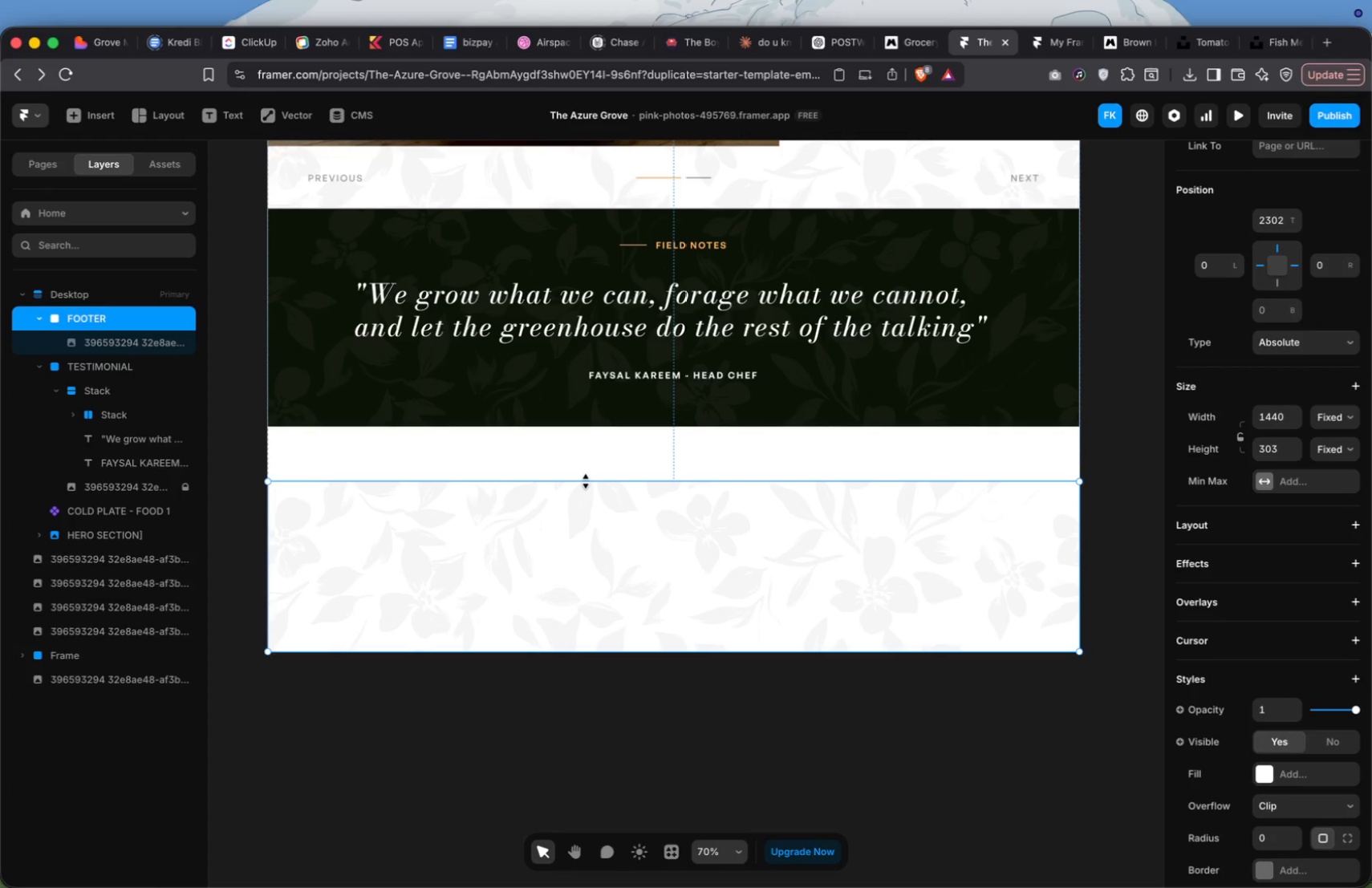 
wait(22.59)
 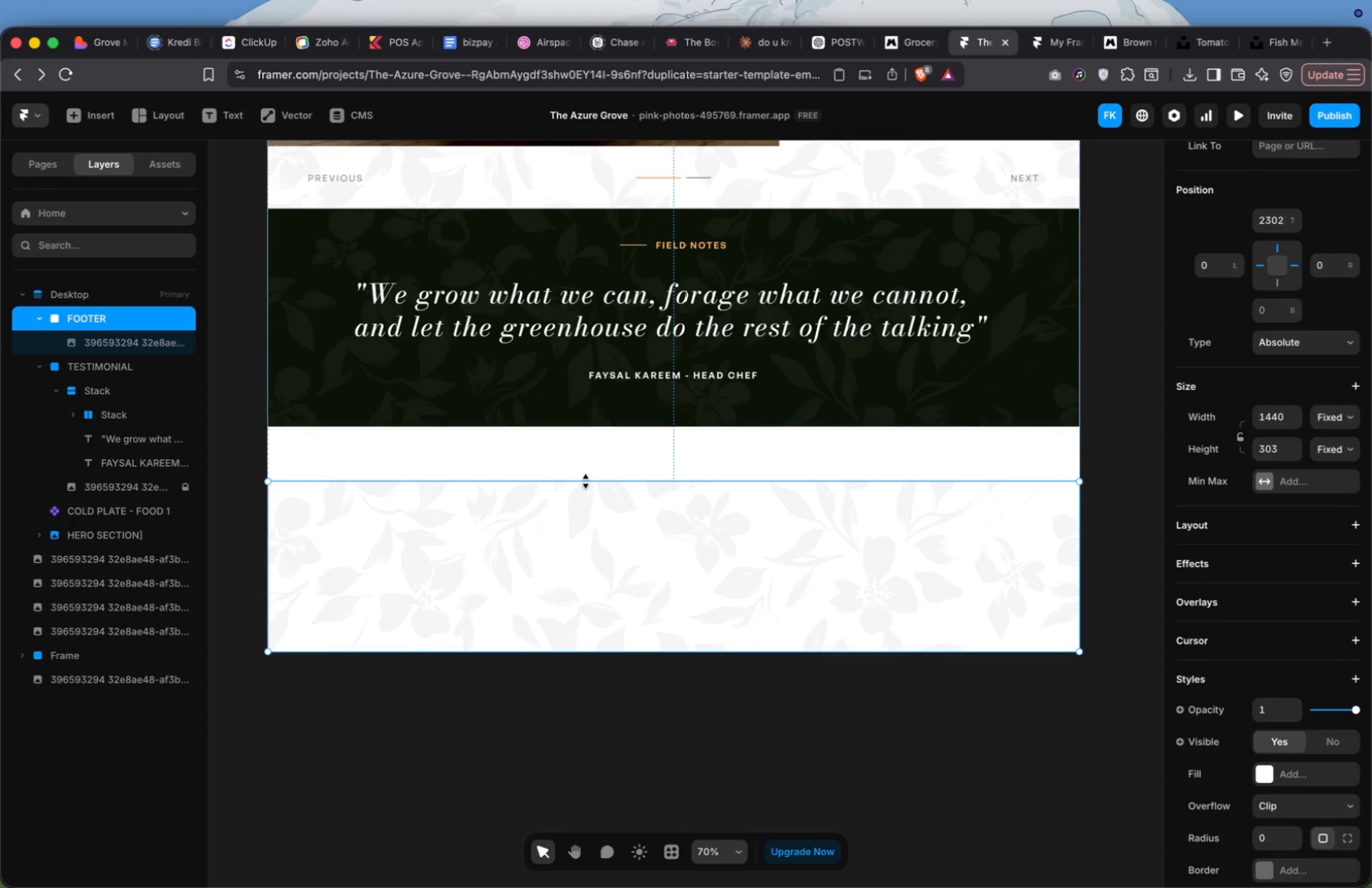 
left_click_drag(start_coordinate=[607, 480], to_coordinate=[598, 444])
 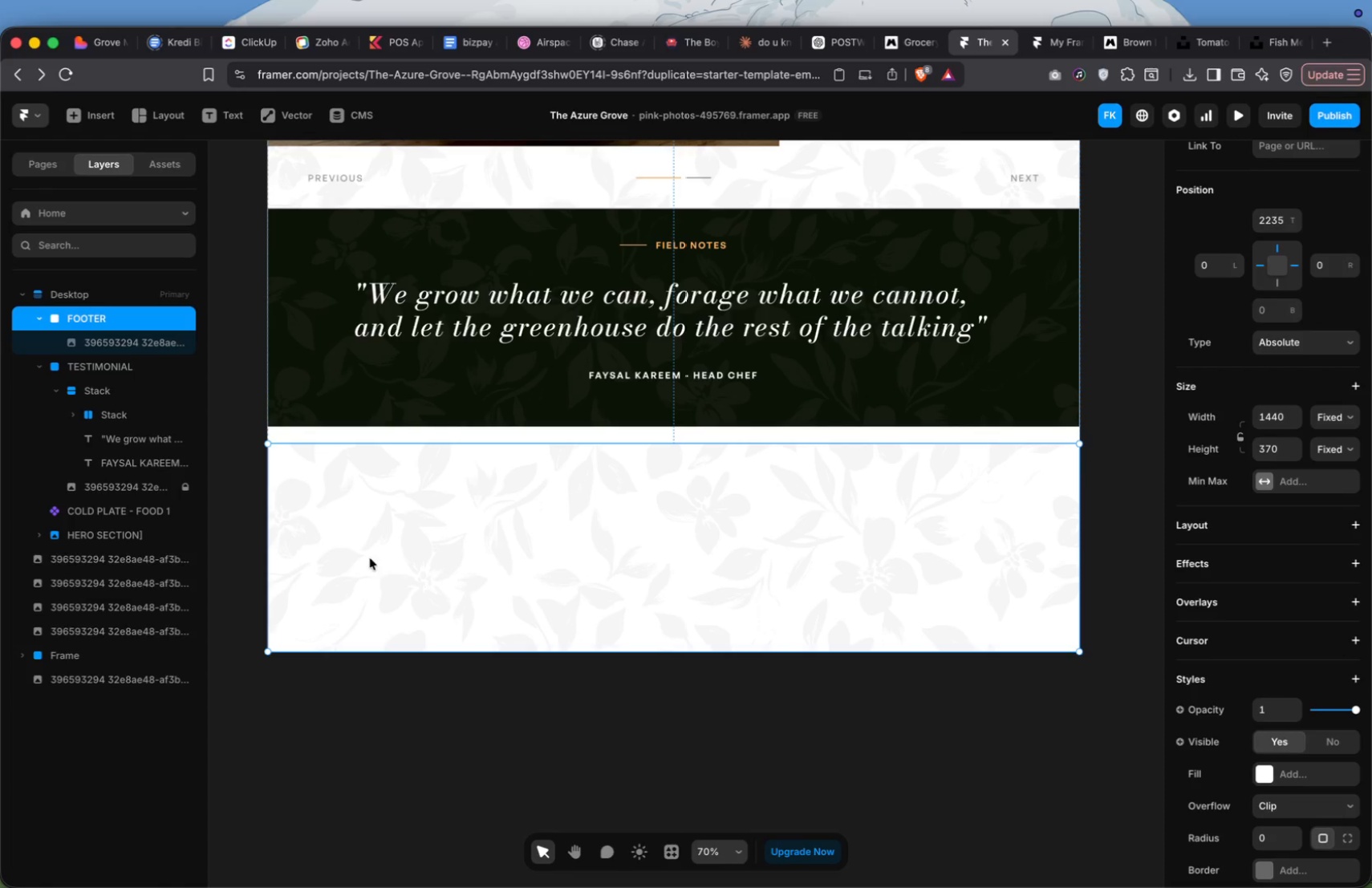 
key(F)
 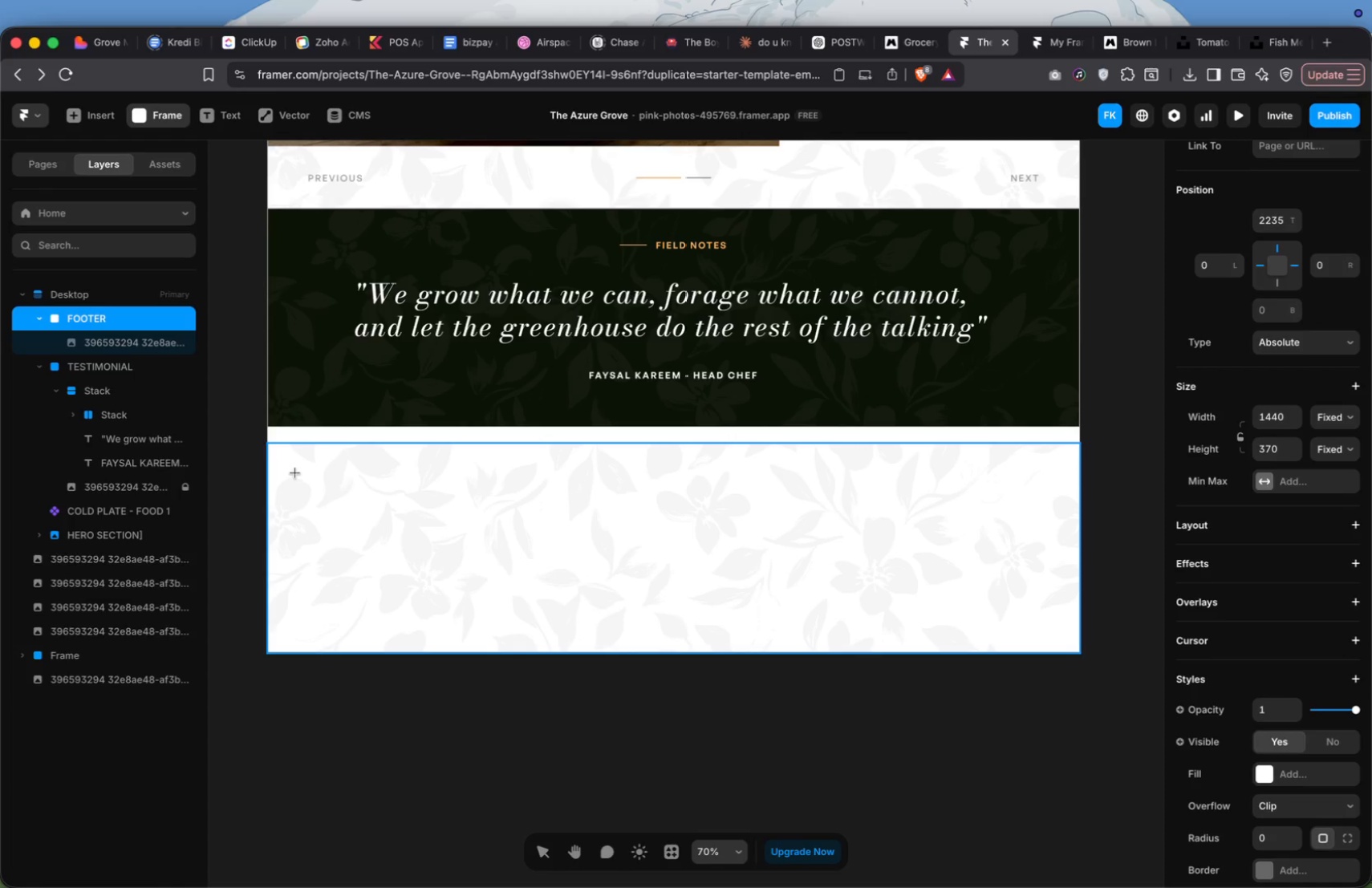 
left_click_drag(start_coordinate=[297, 470], to_coordinate=[1042, 568])
 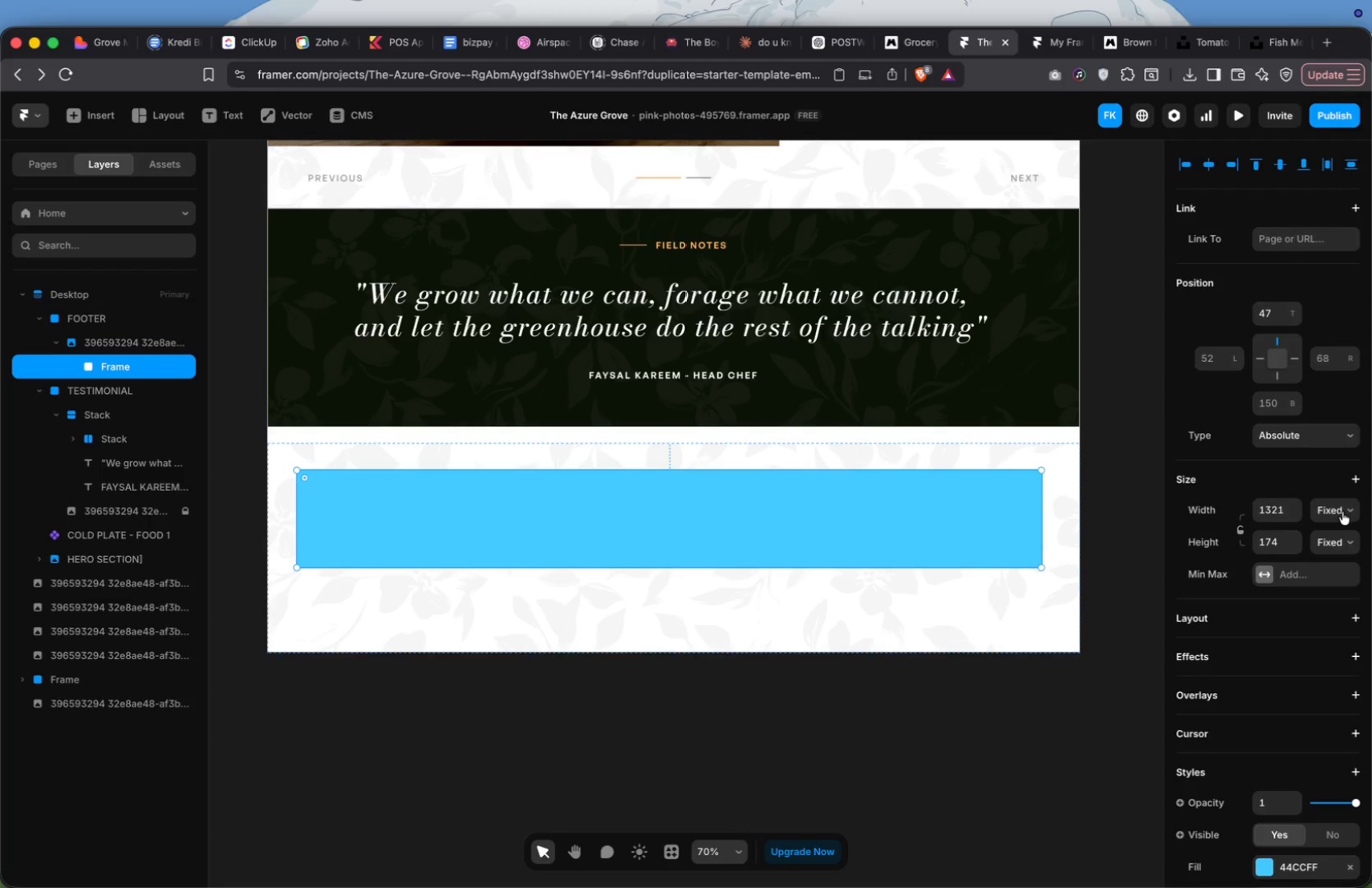 
double_click([1341, 525])
 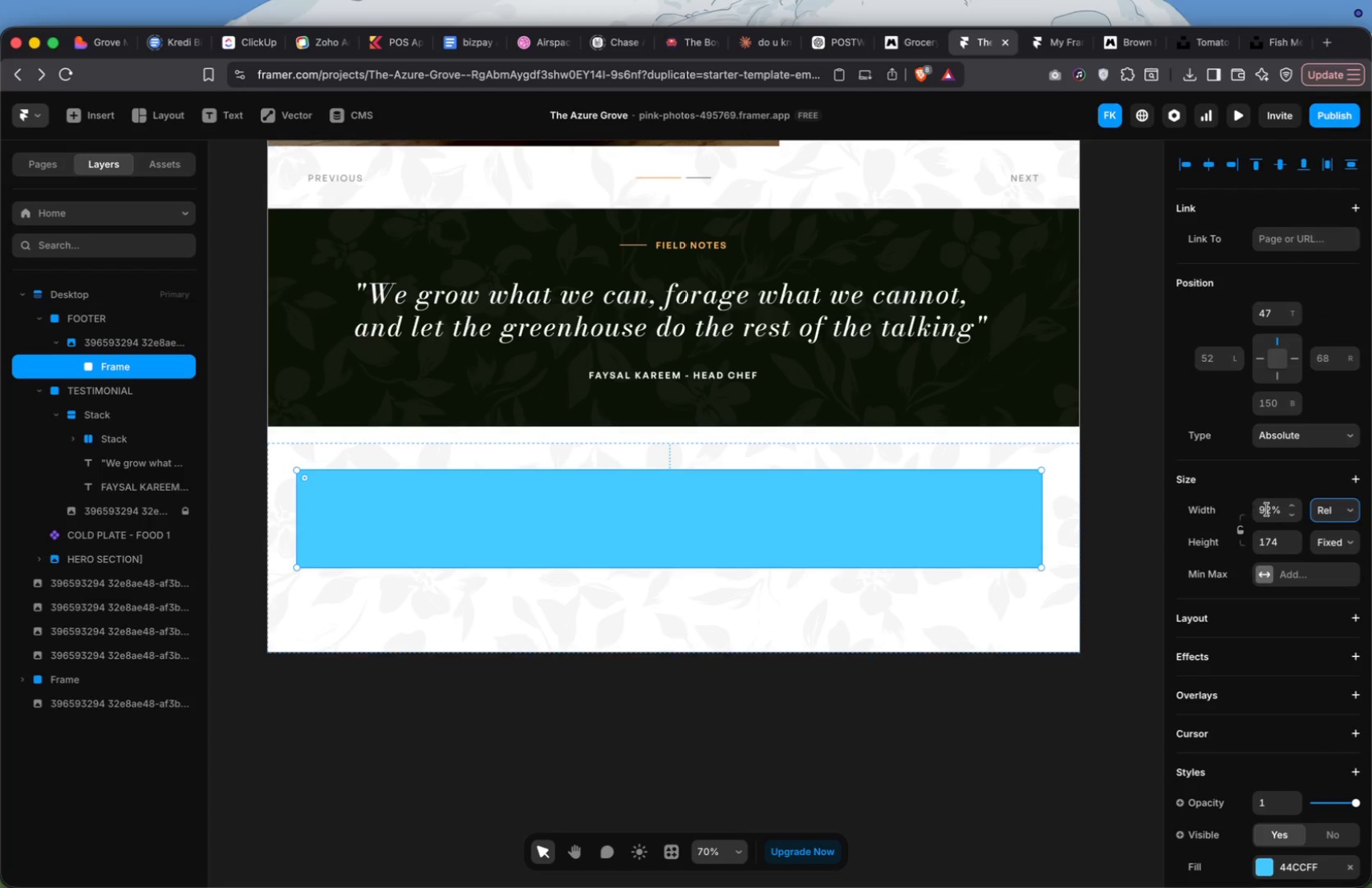 
left_click([1269, 509])
 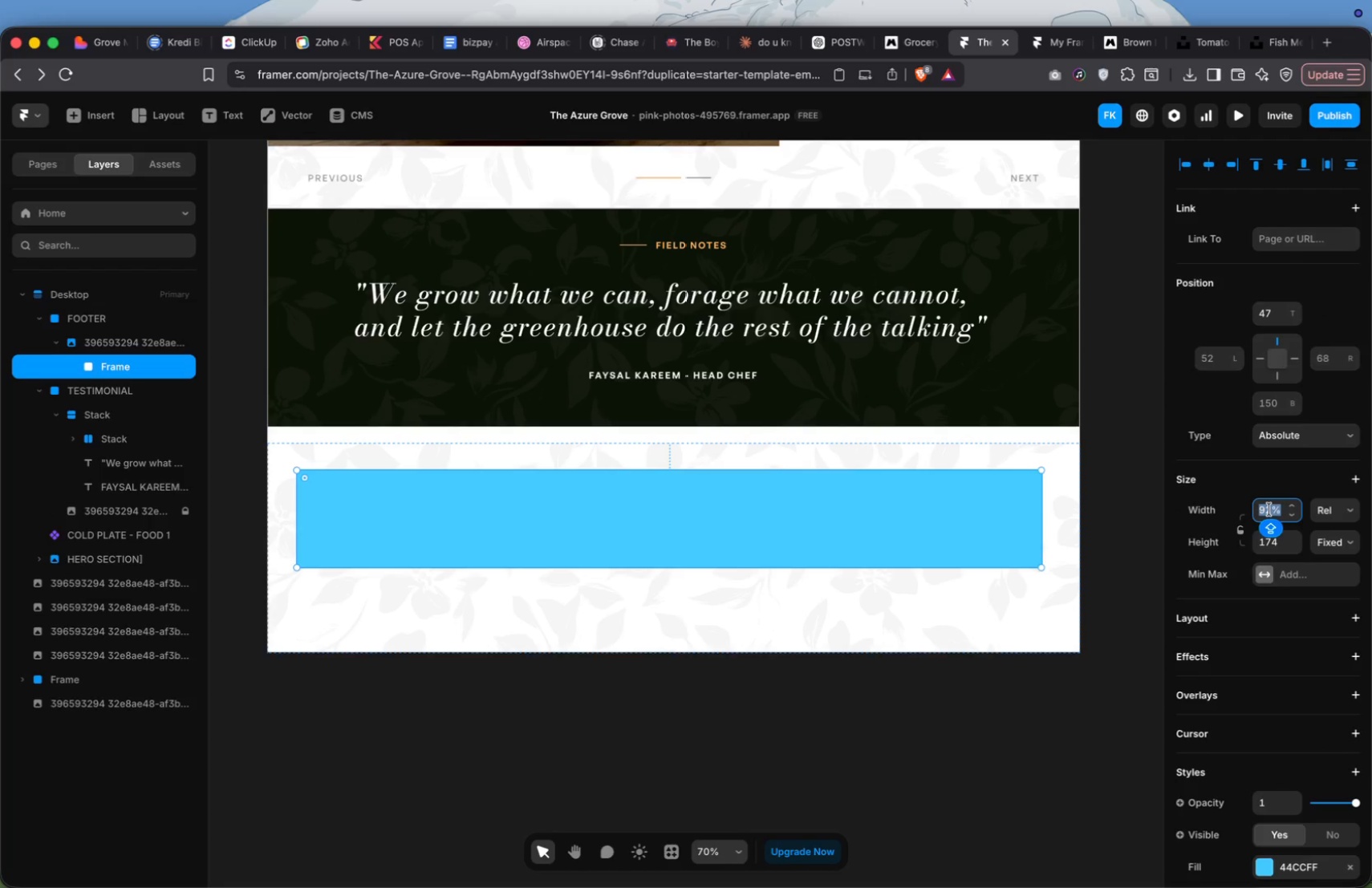 
type(90%)
 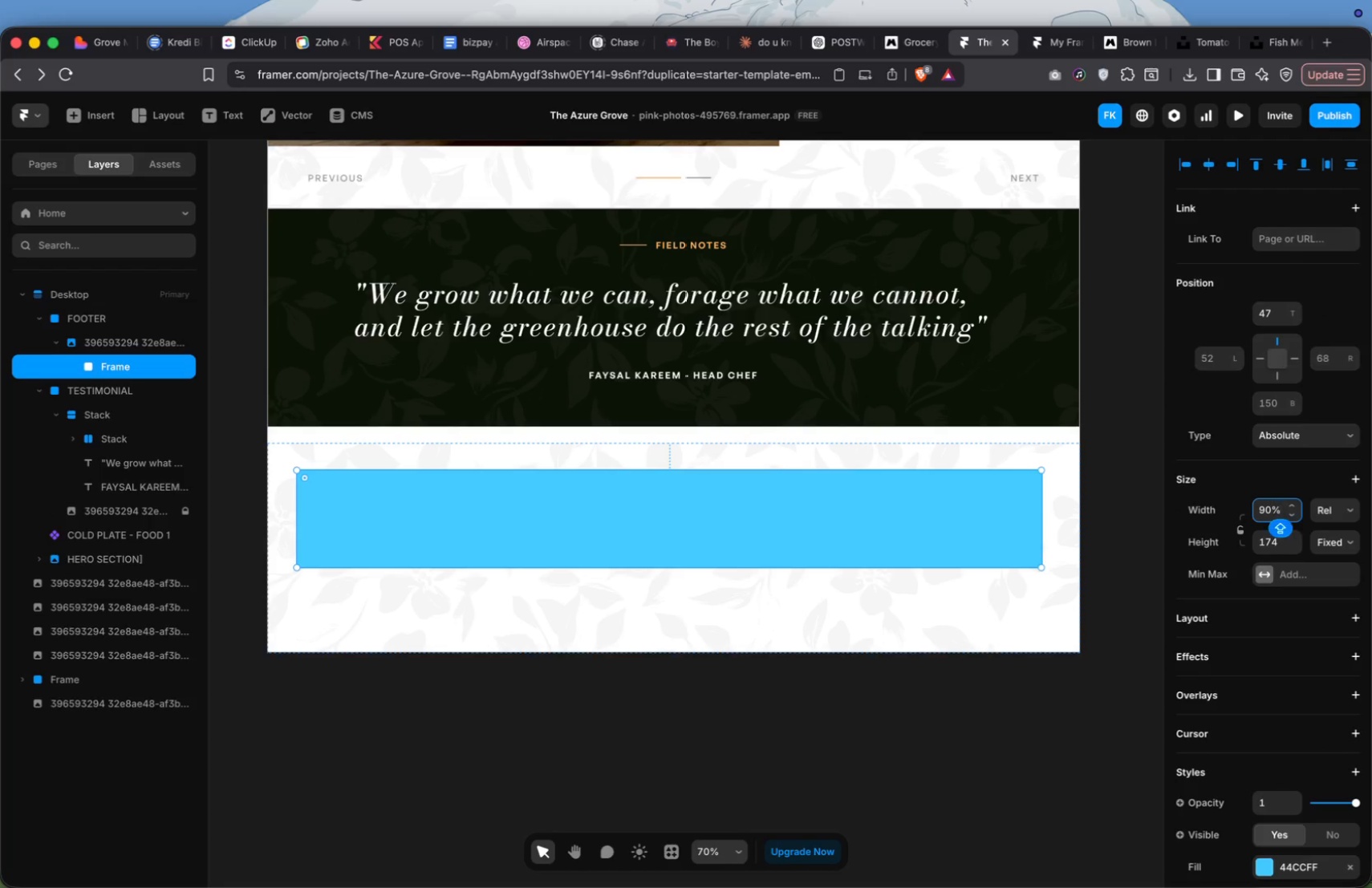 
key(Enter)
 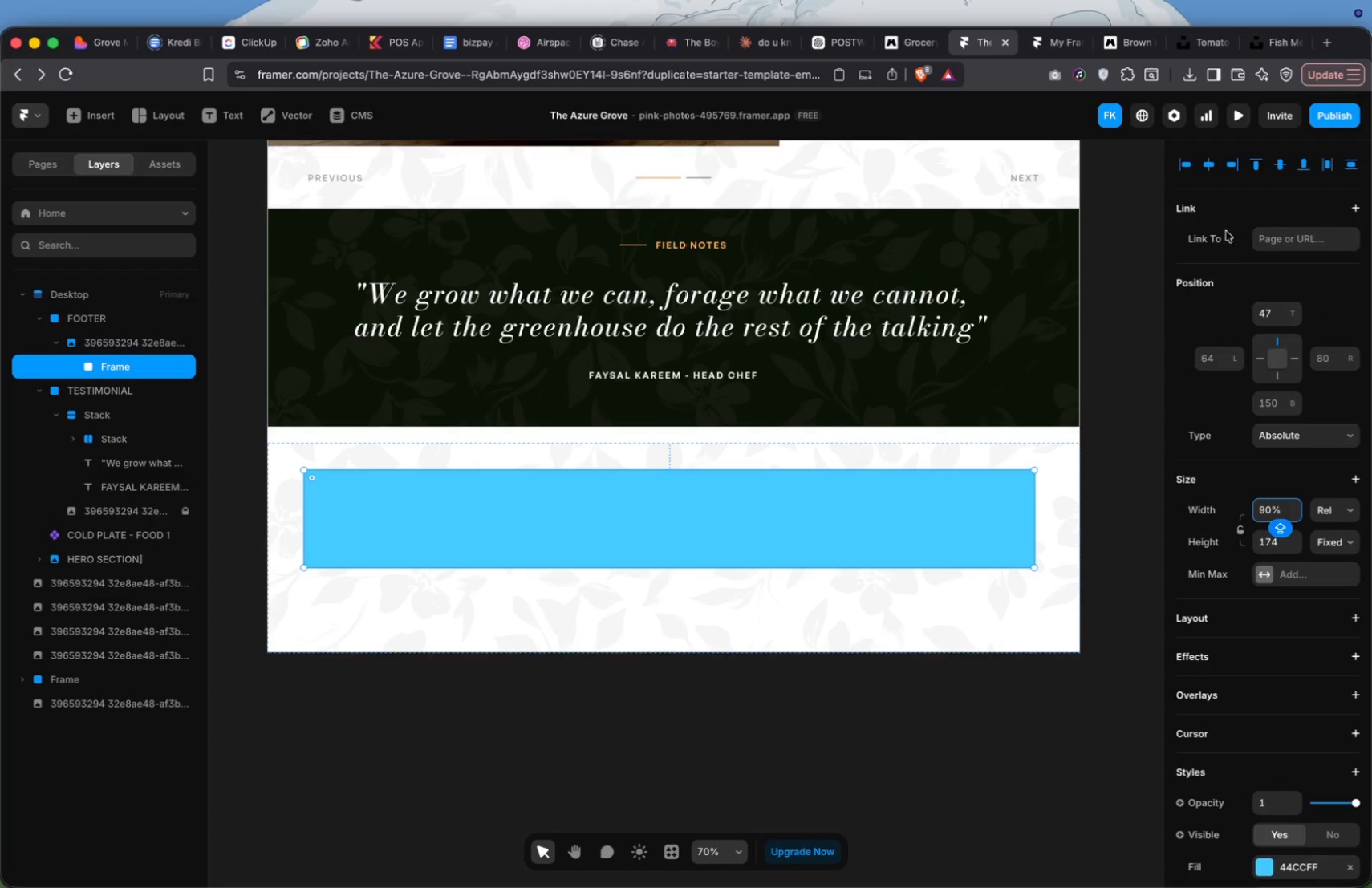 
left_click([1208, 168])
 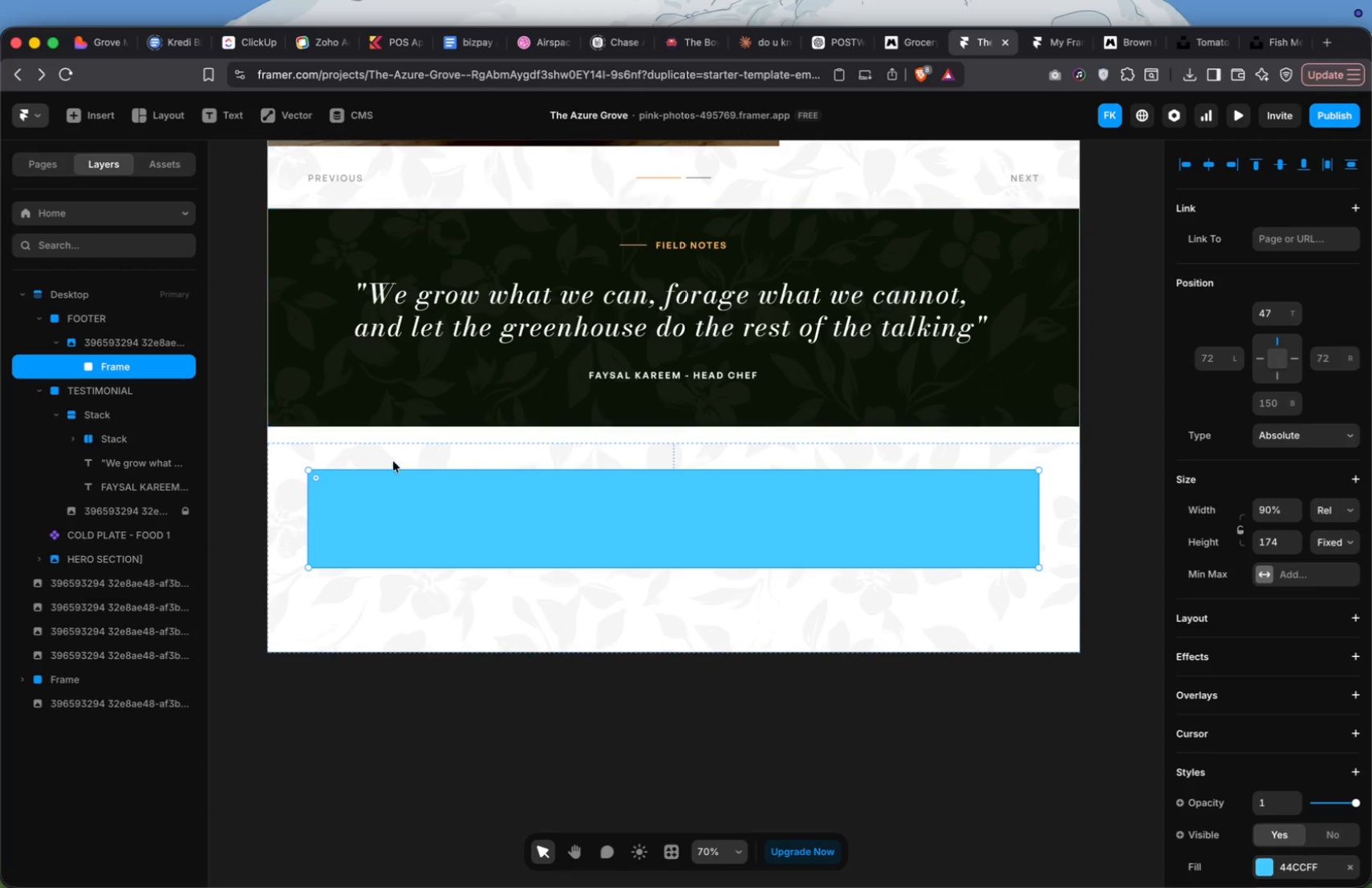 
left_click_drag(start_coordinate=[308, 505], to_coordinate=[330, 509])
 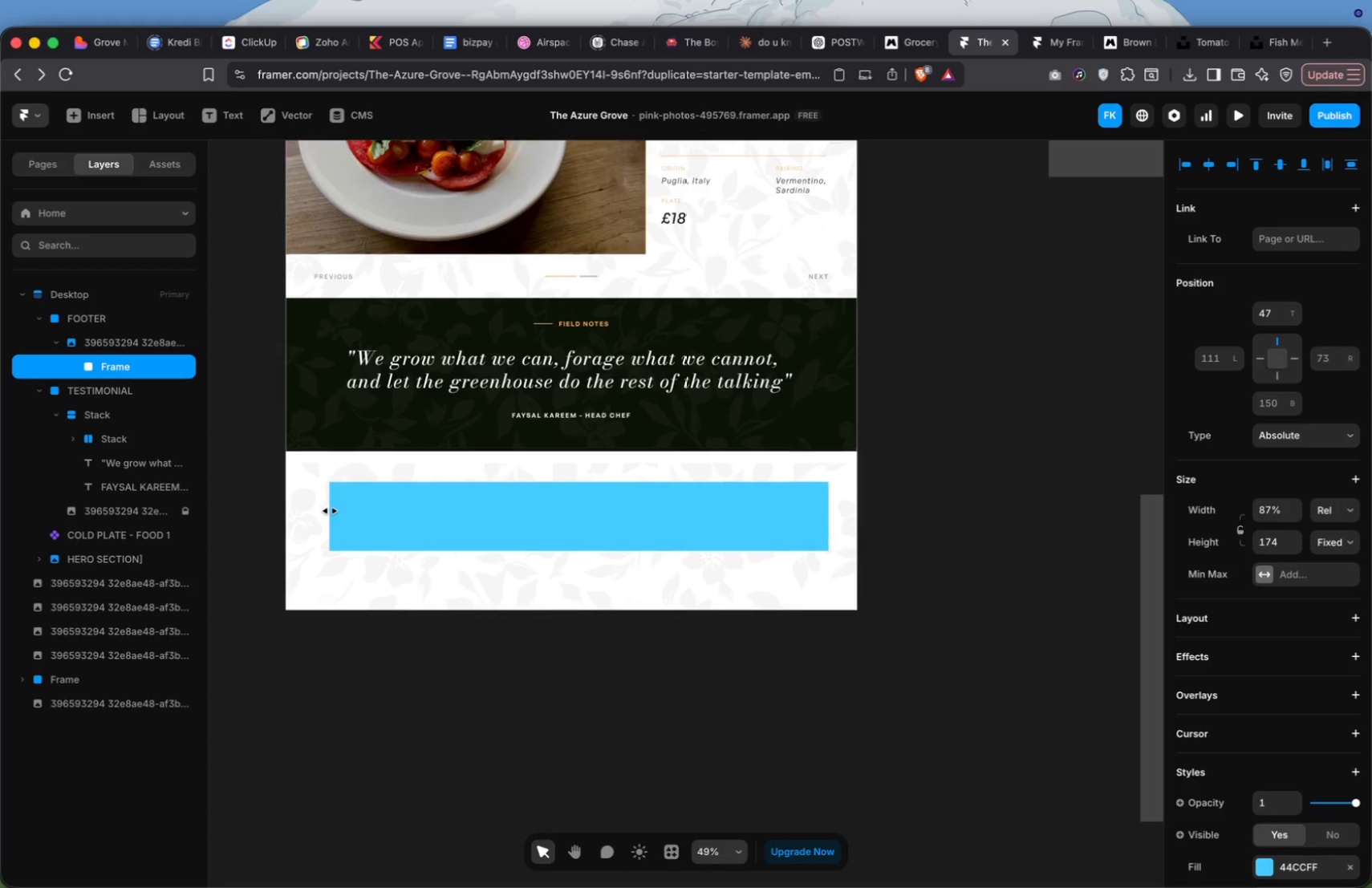 
scroll: coordinate [330, 511], scroll_direction: up, amount: 22.0
 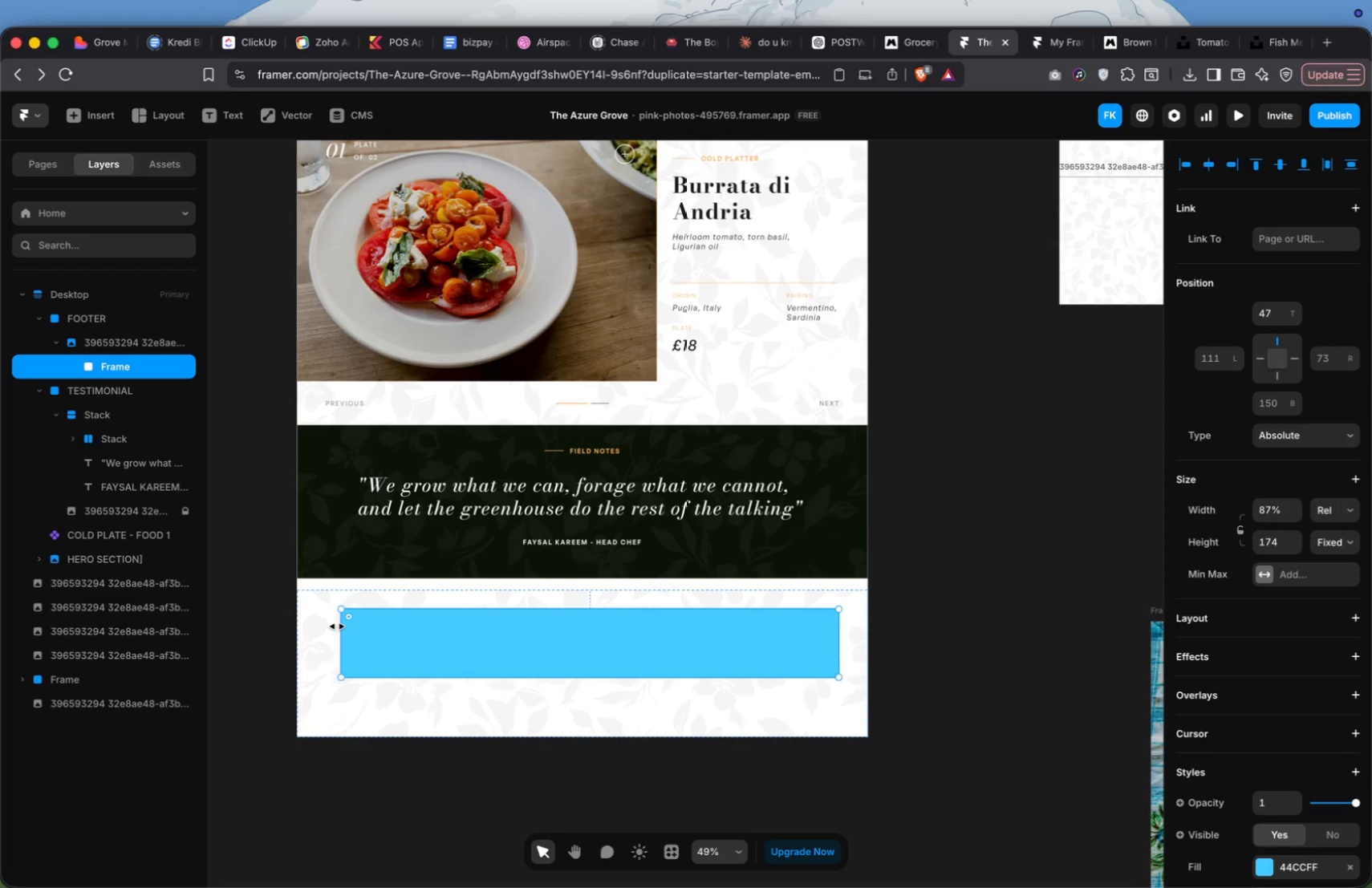 
left_click_drag(start_coordinate=[340, 628], to_coordinate=[326, 623])
 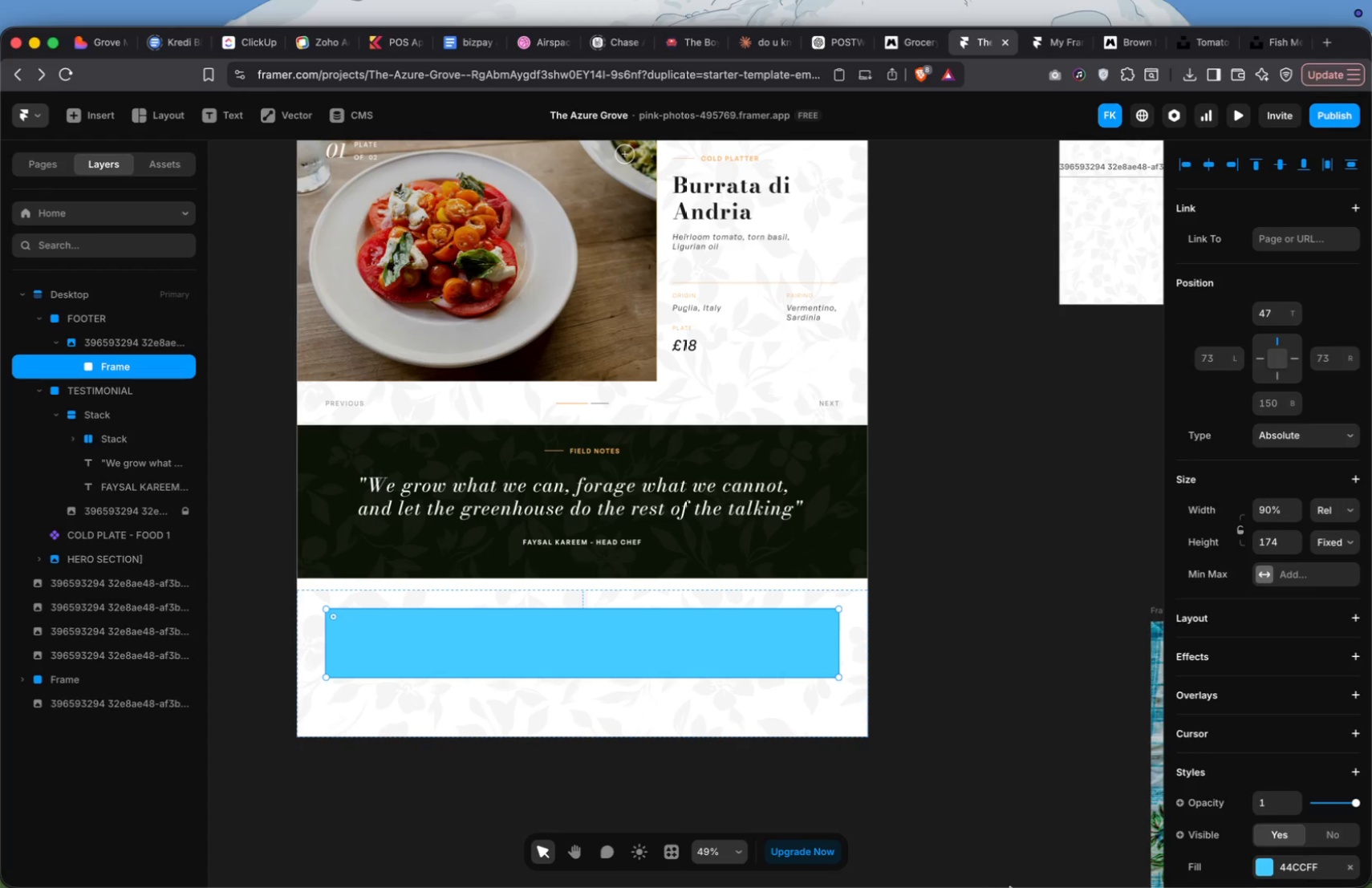 
left_click([1012, 866])
 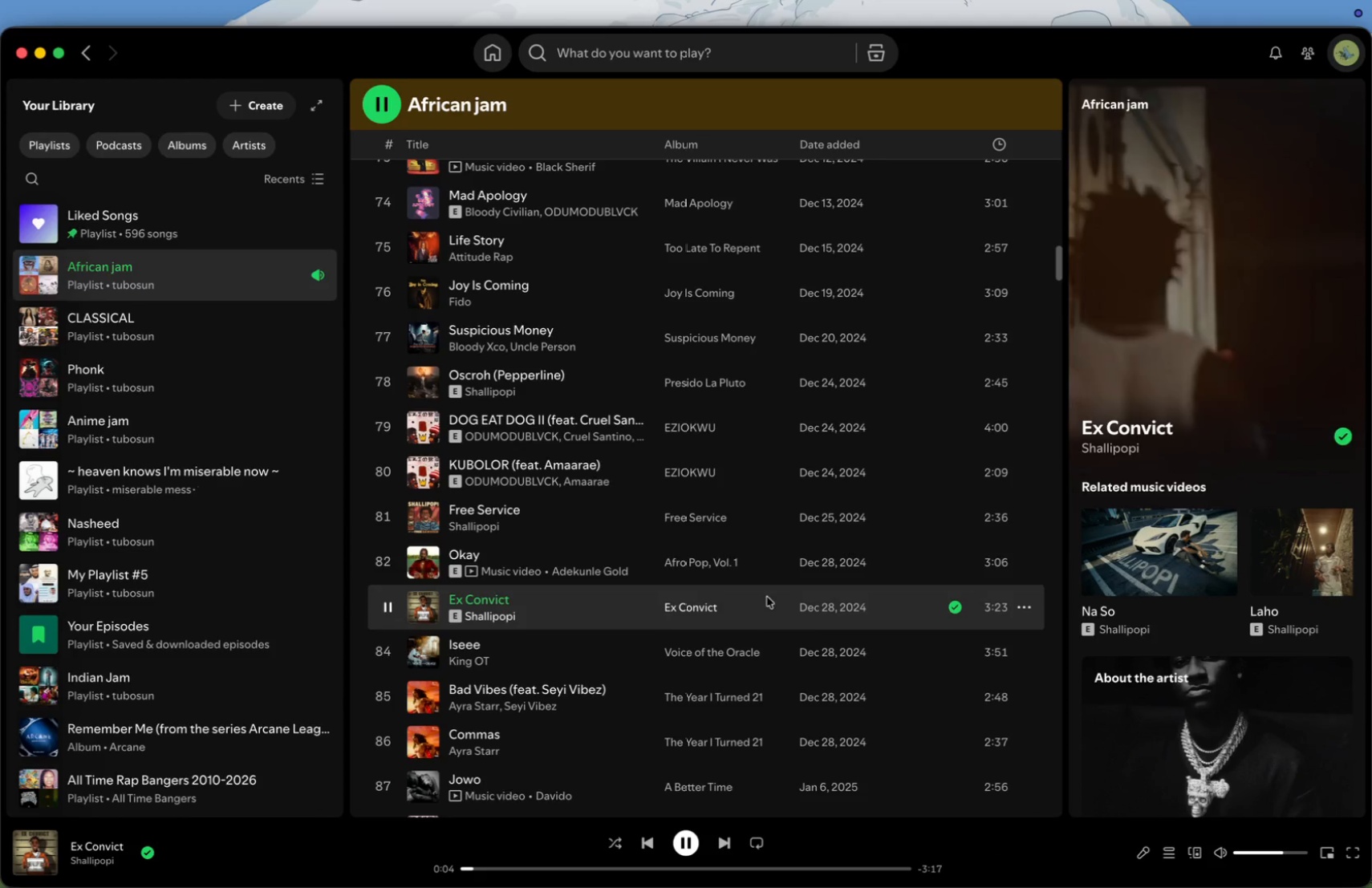 
scroll: coordinate [624, 555], scroll_direction: down, amount: 120.0
 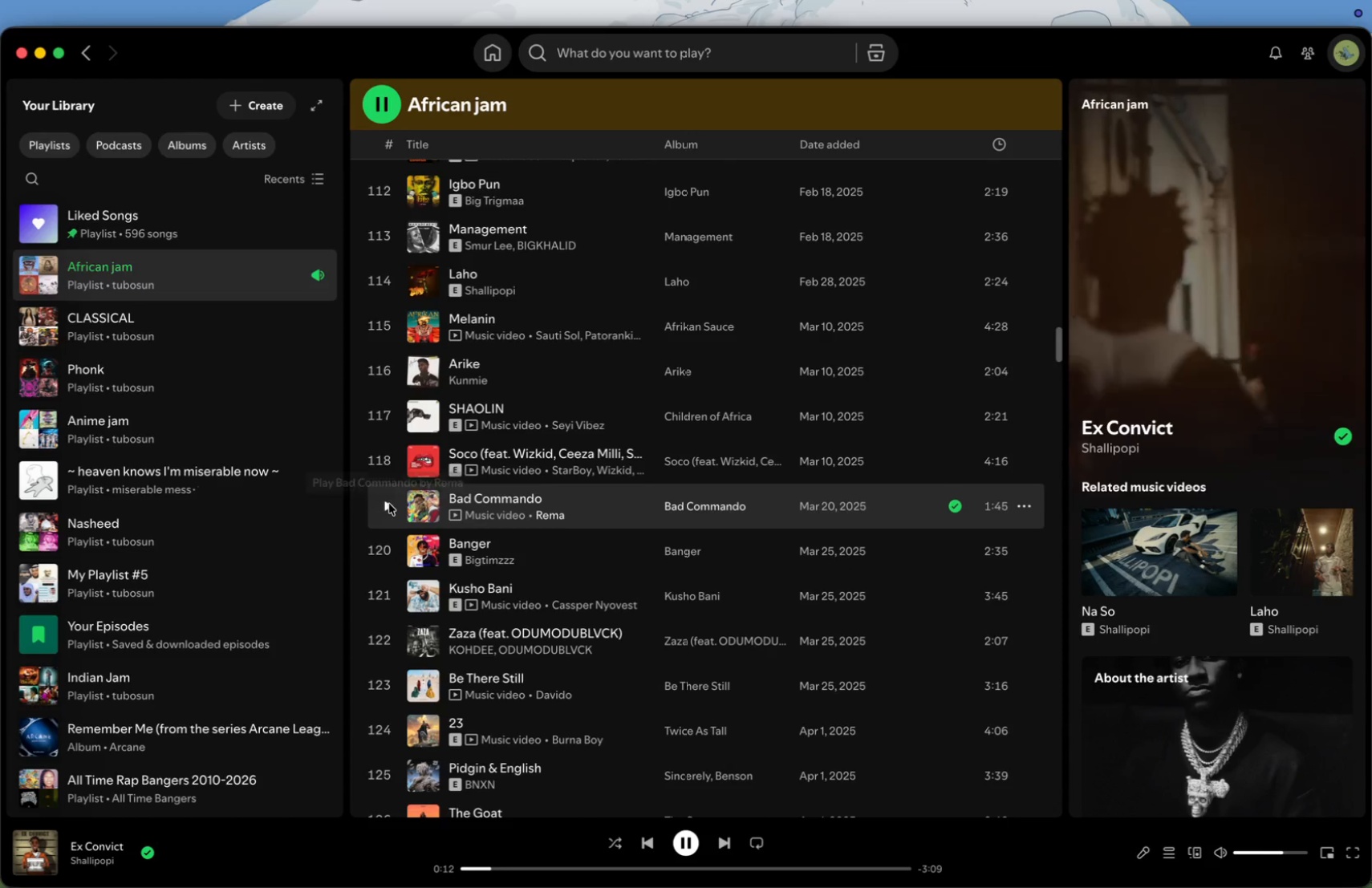 
left_click([388, 505])
 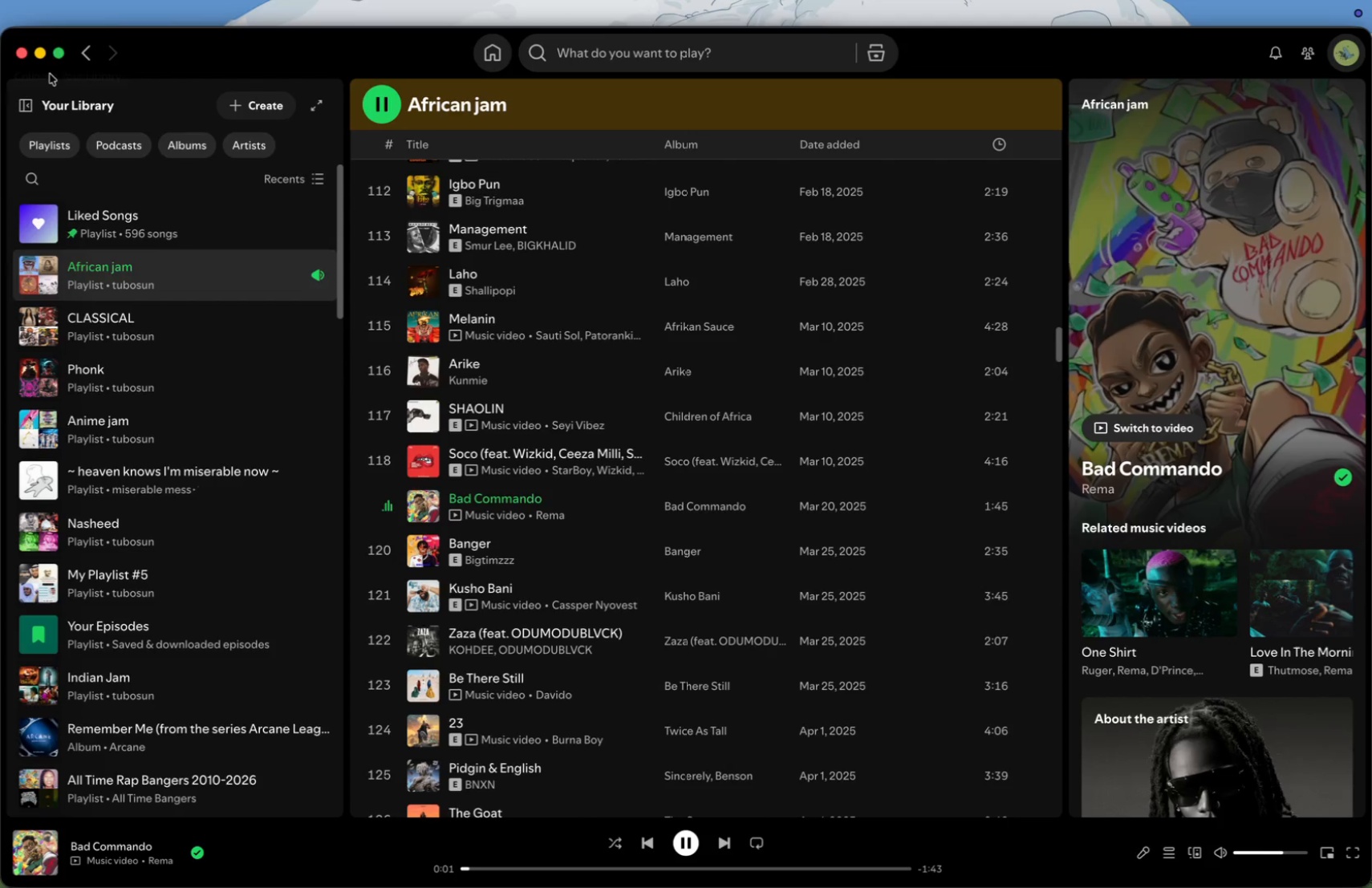 
left_click([44, 49])
 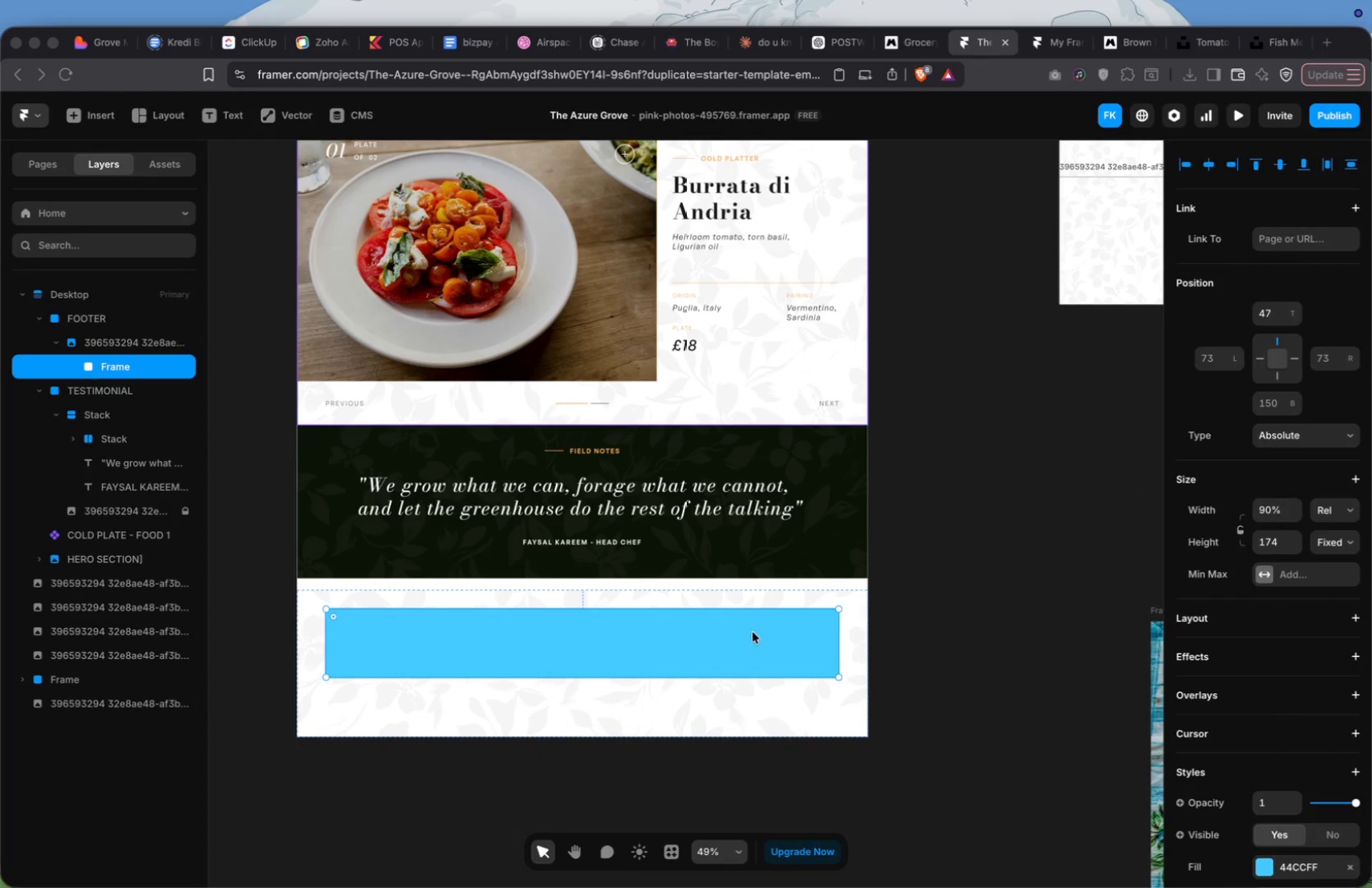 
wait(5.67)
 